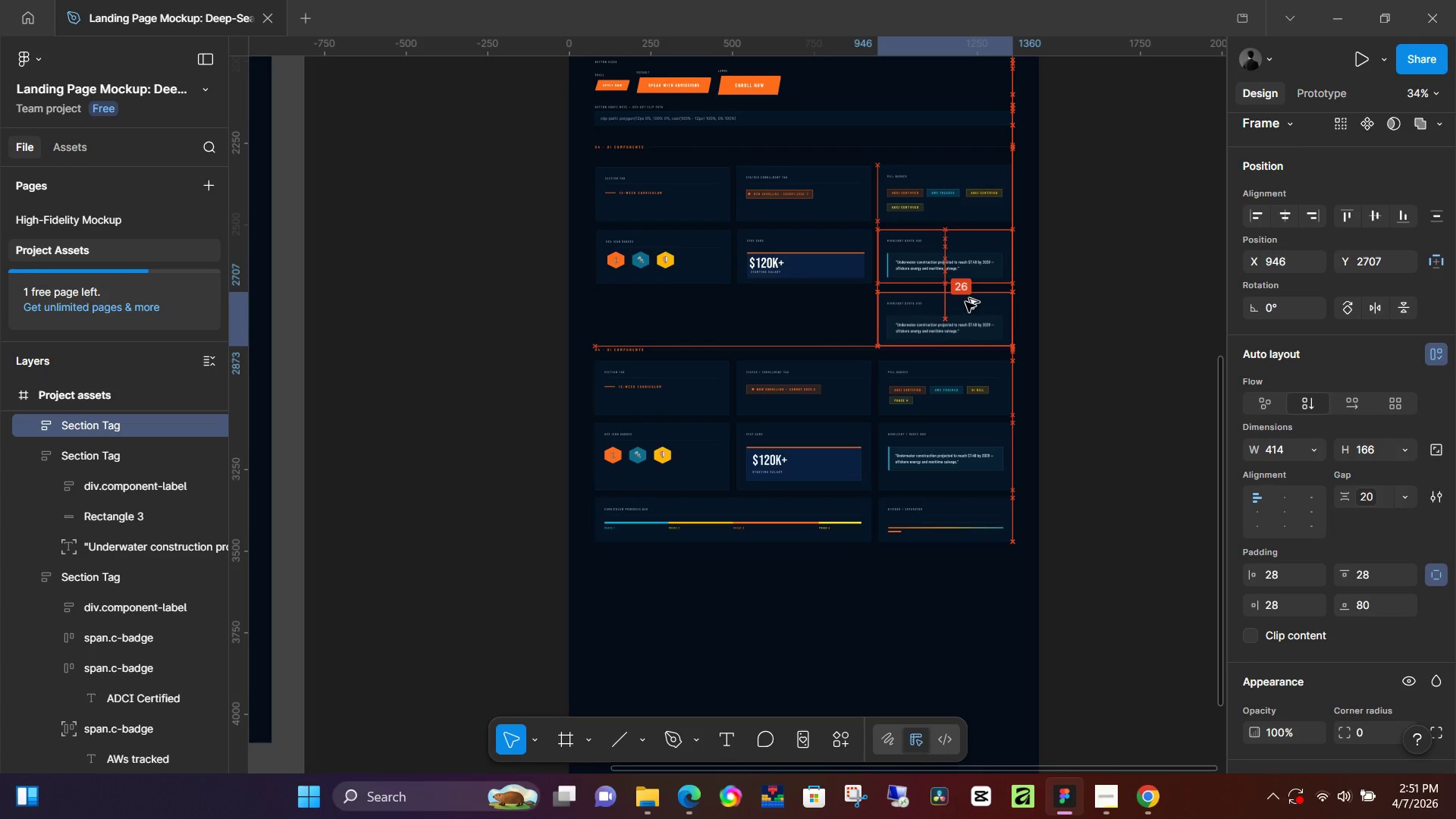 
key(Alt+AltLeft)
 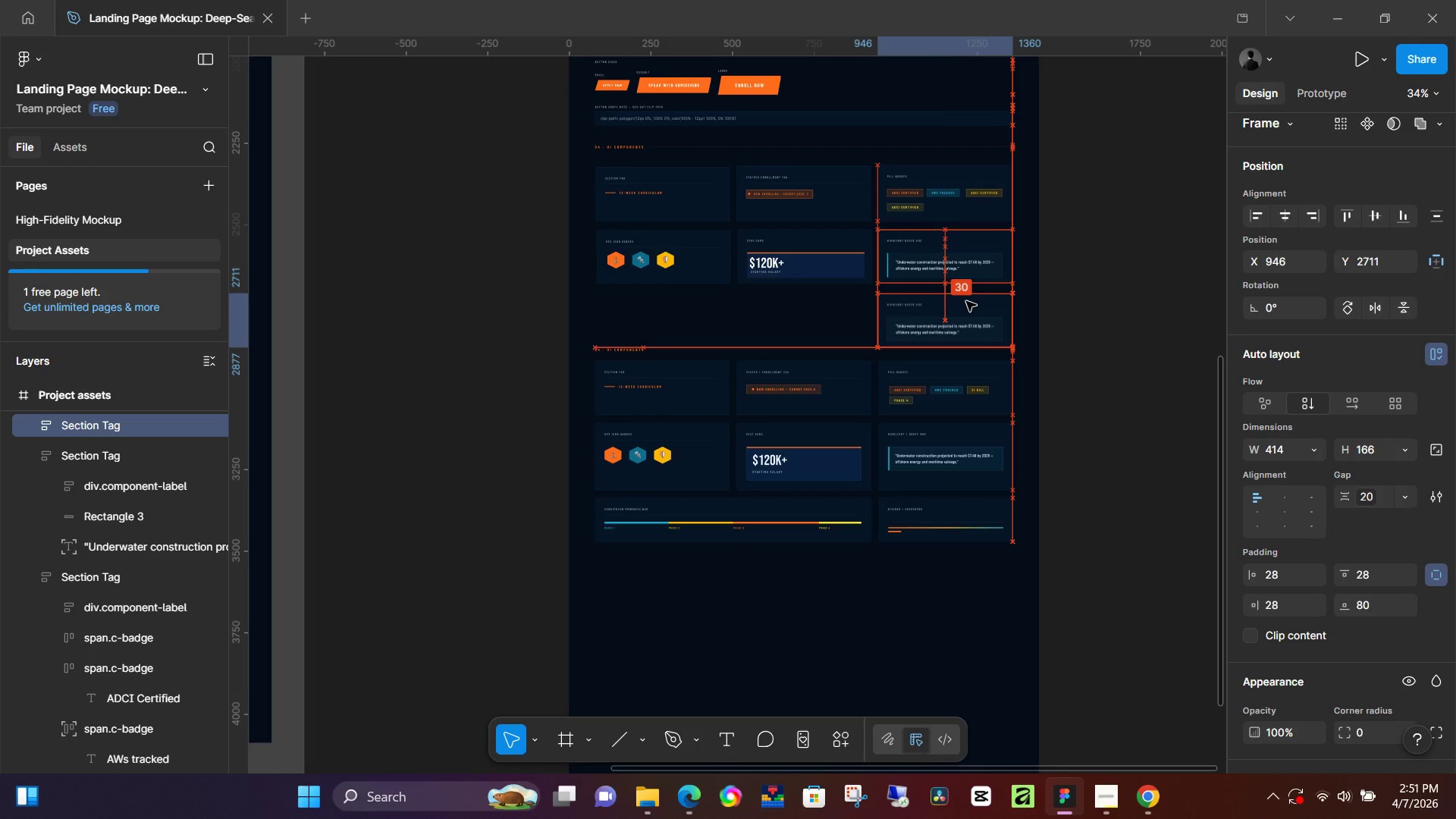 
key(Alt+AltLeft)
 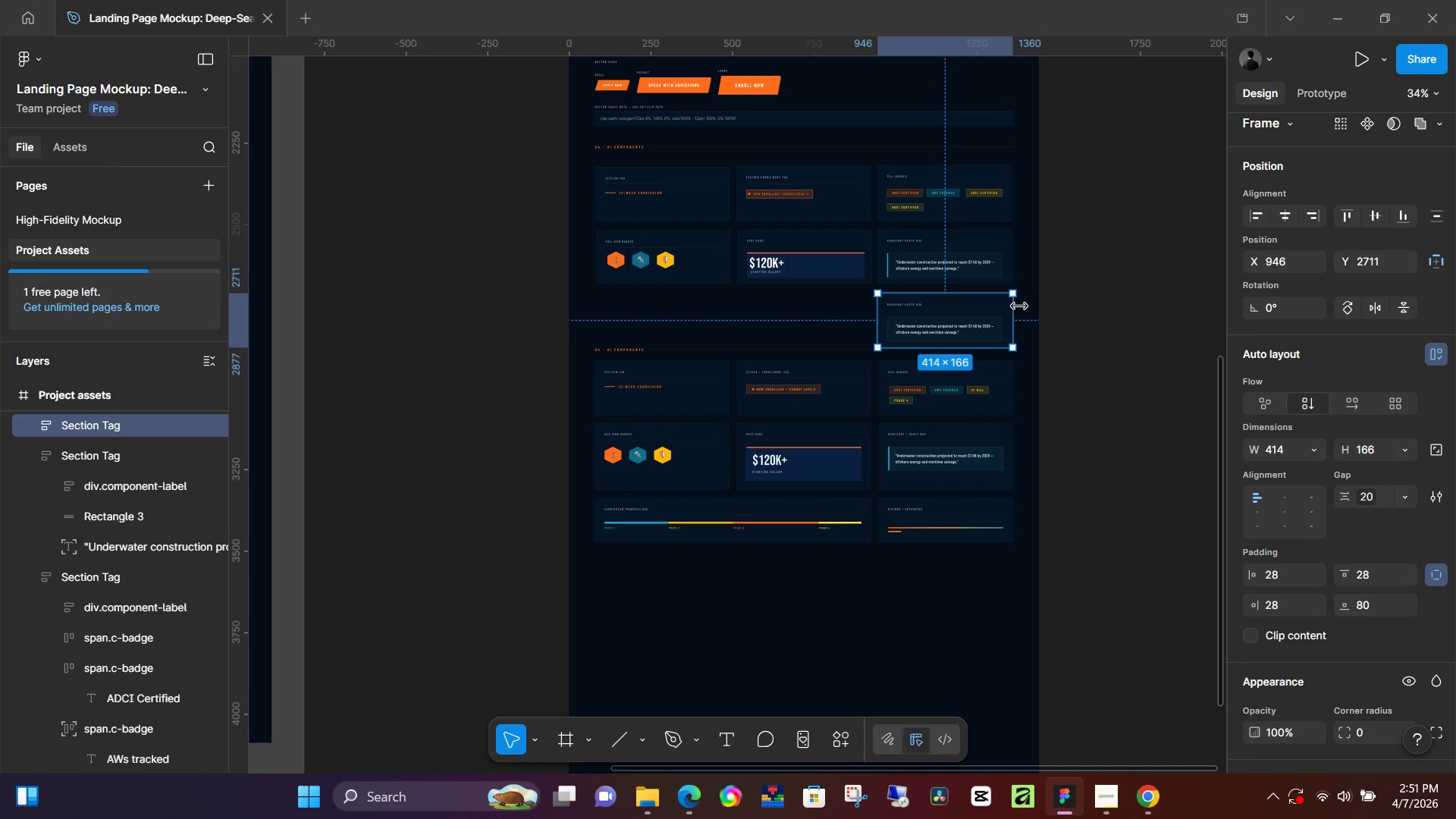 
key(ArrowUp)
 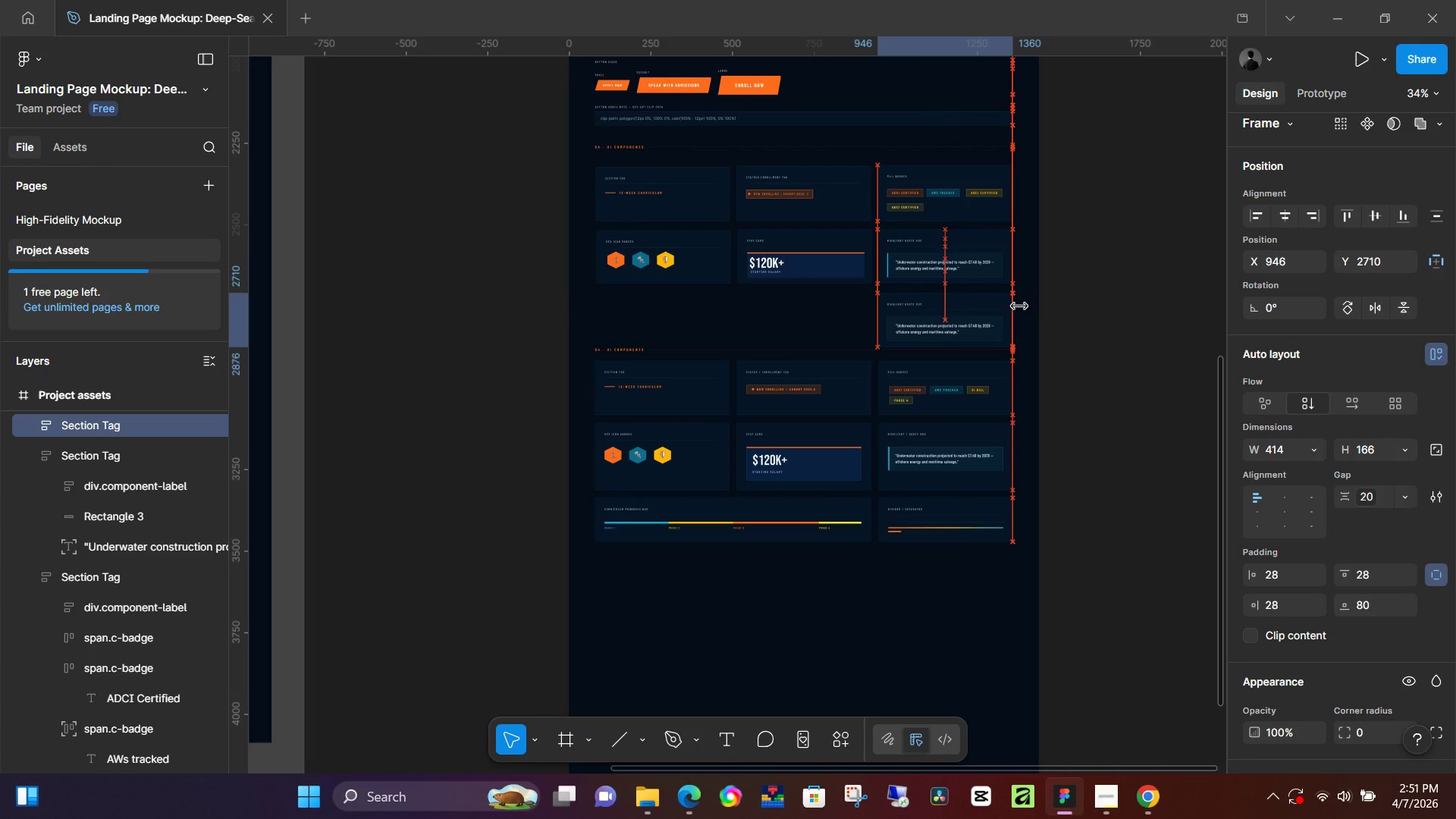 
key(ArrowUp)
 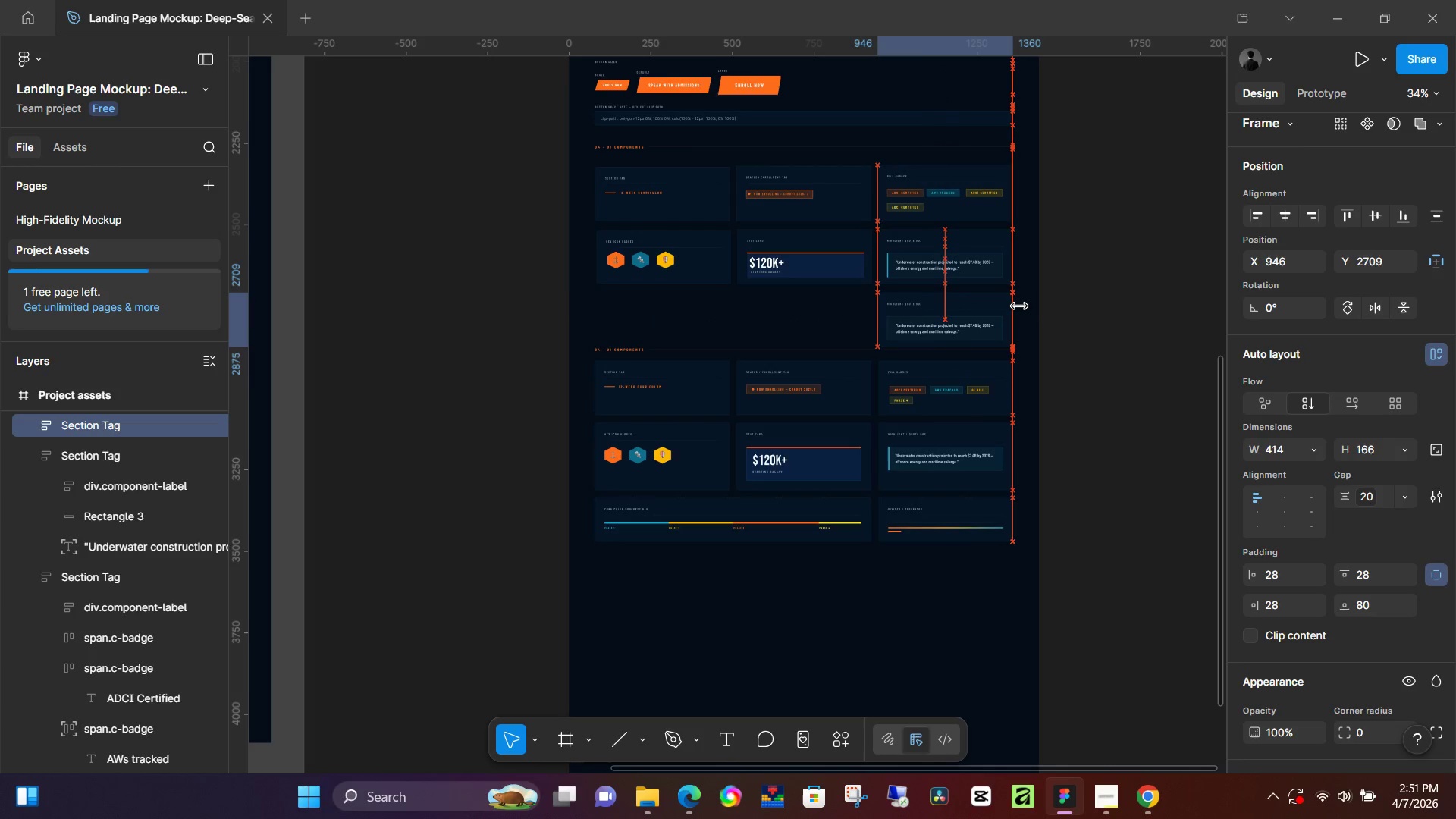 
key(ArrowDown)
 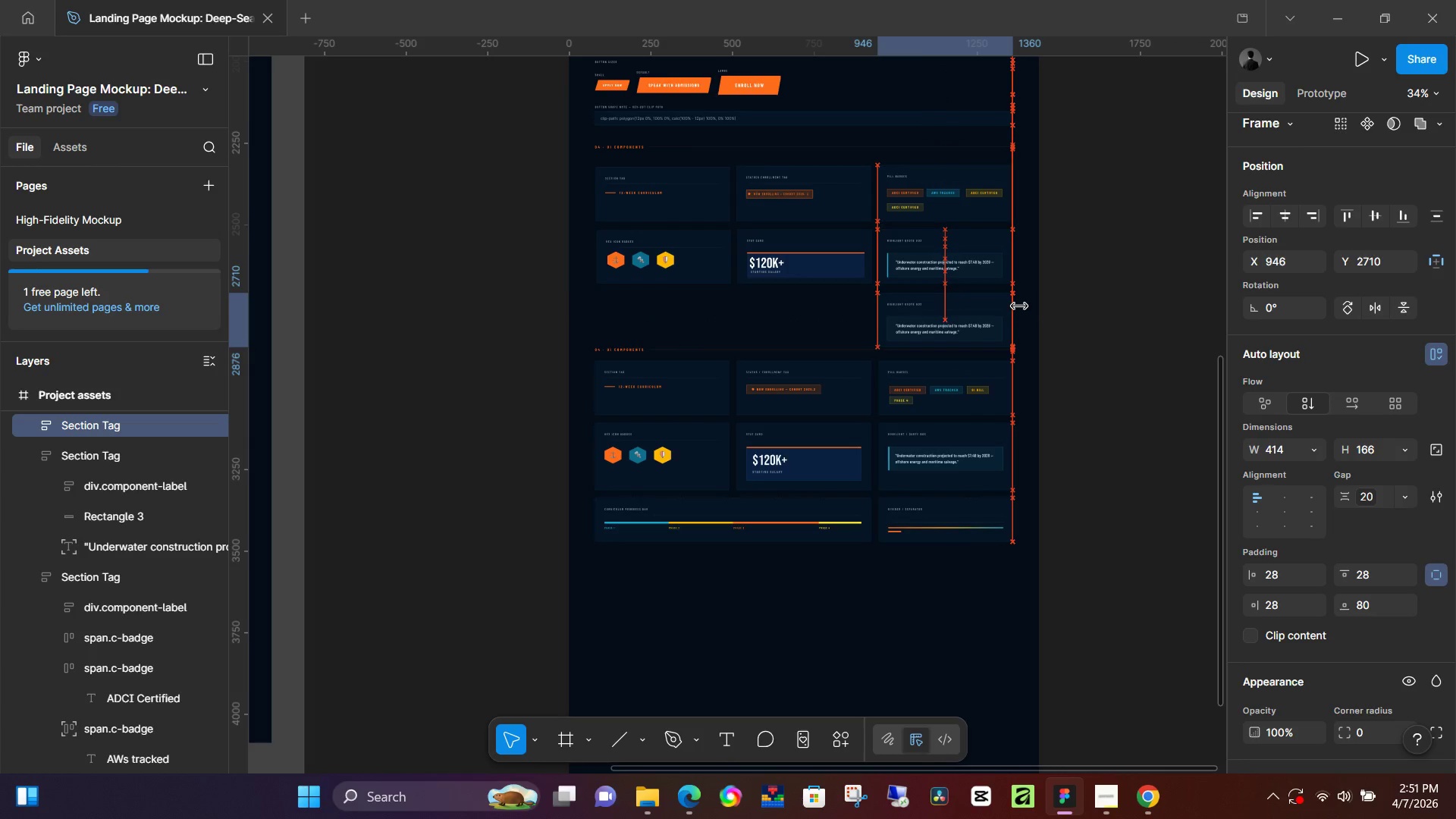 
key(ArrowDown)
 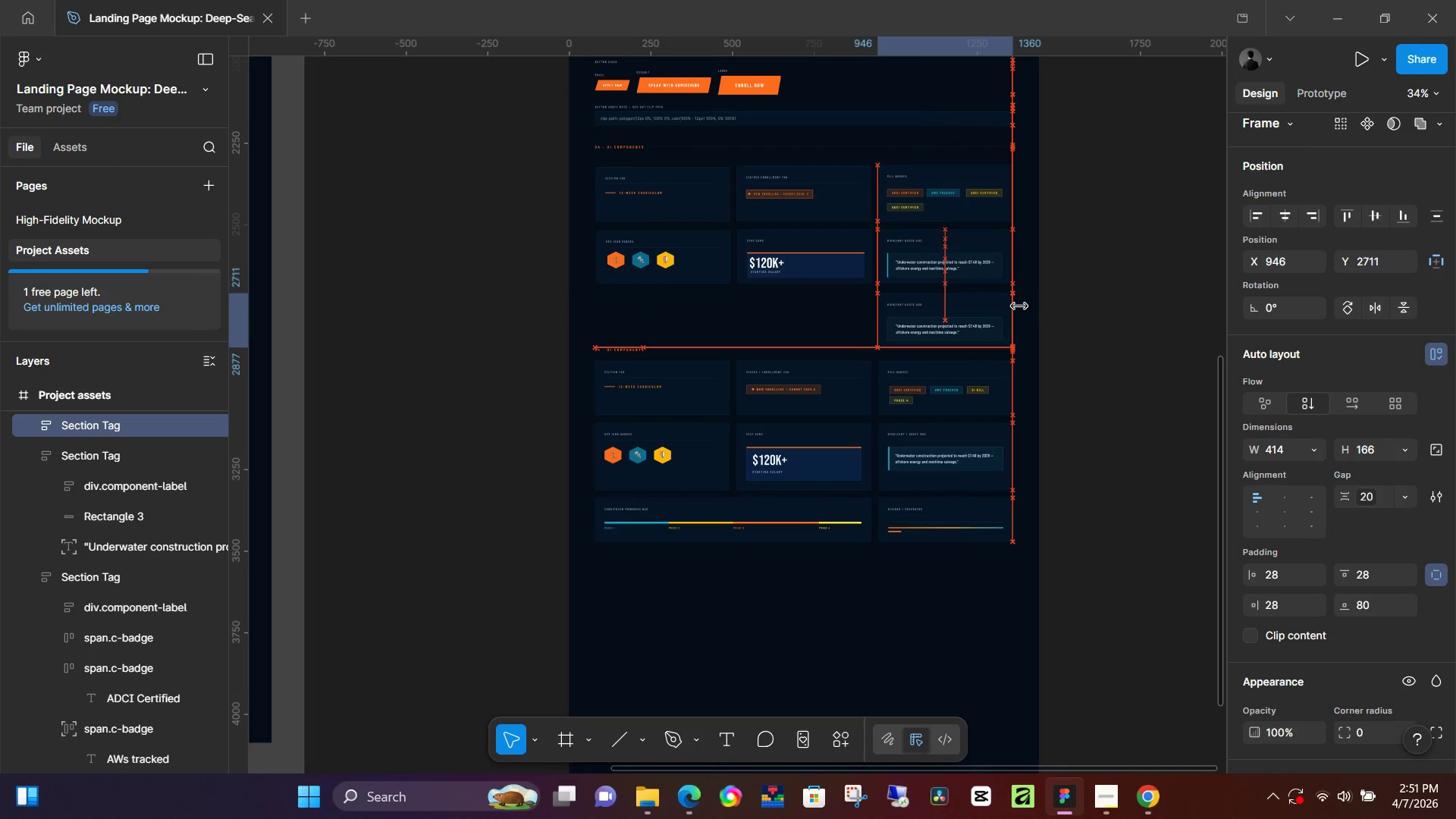 
key(ArrowDown)
 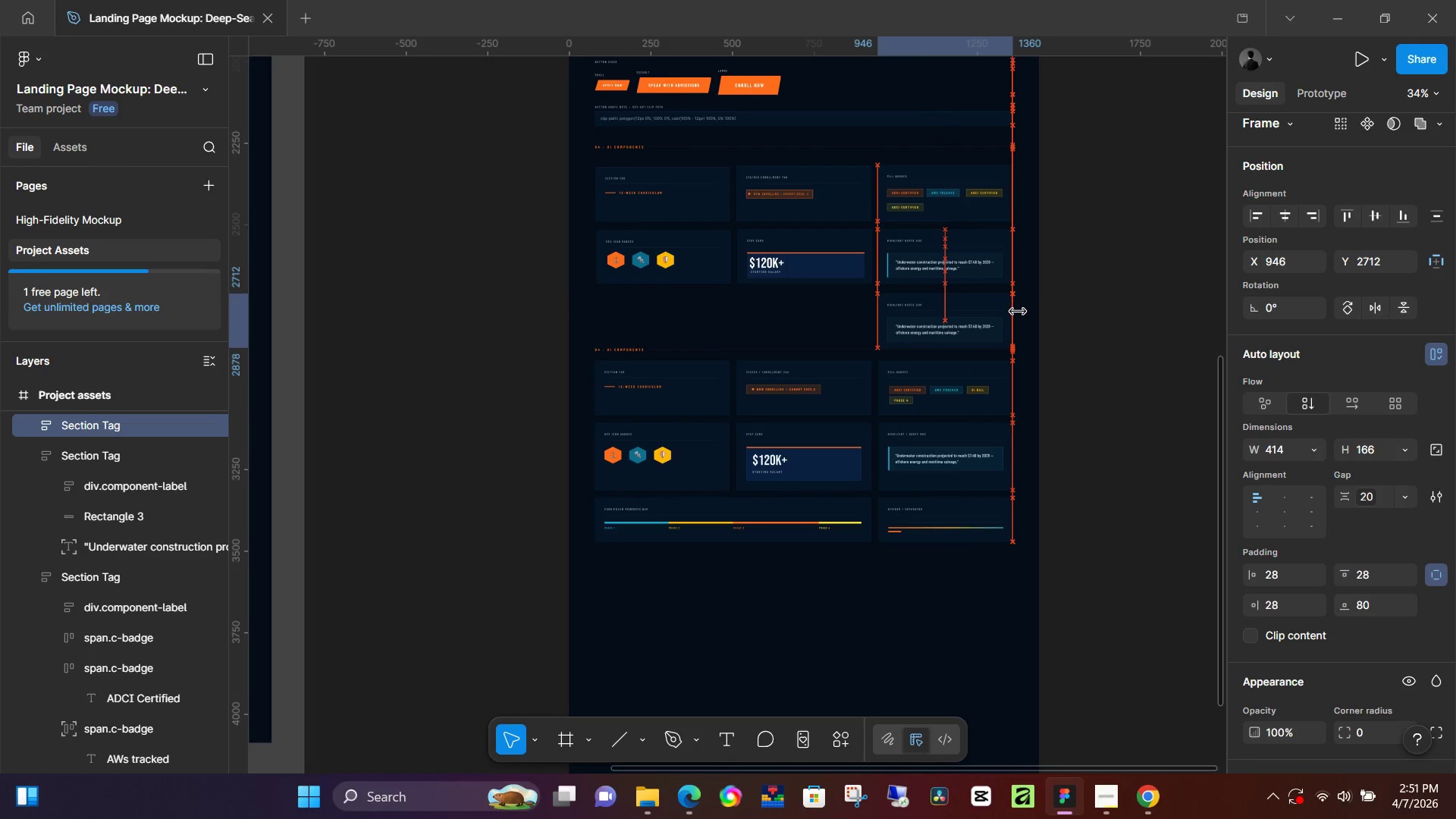 
key(ArrowUp)
 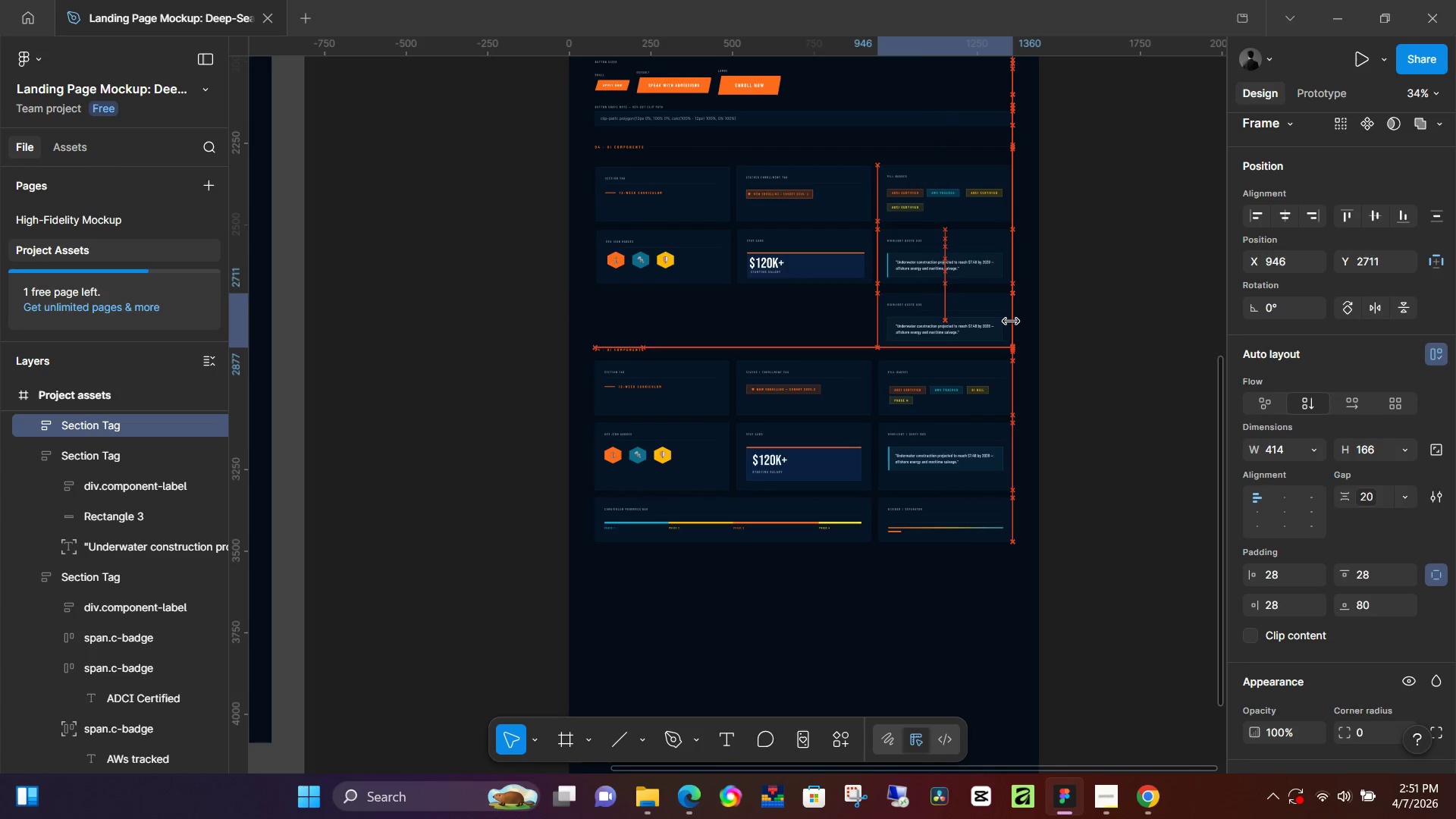 
key(ArrowUp)
 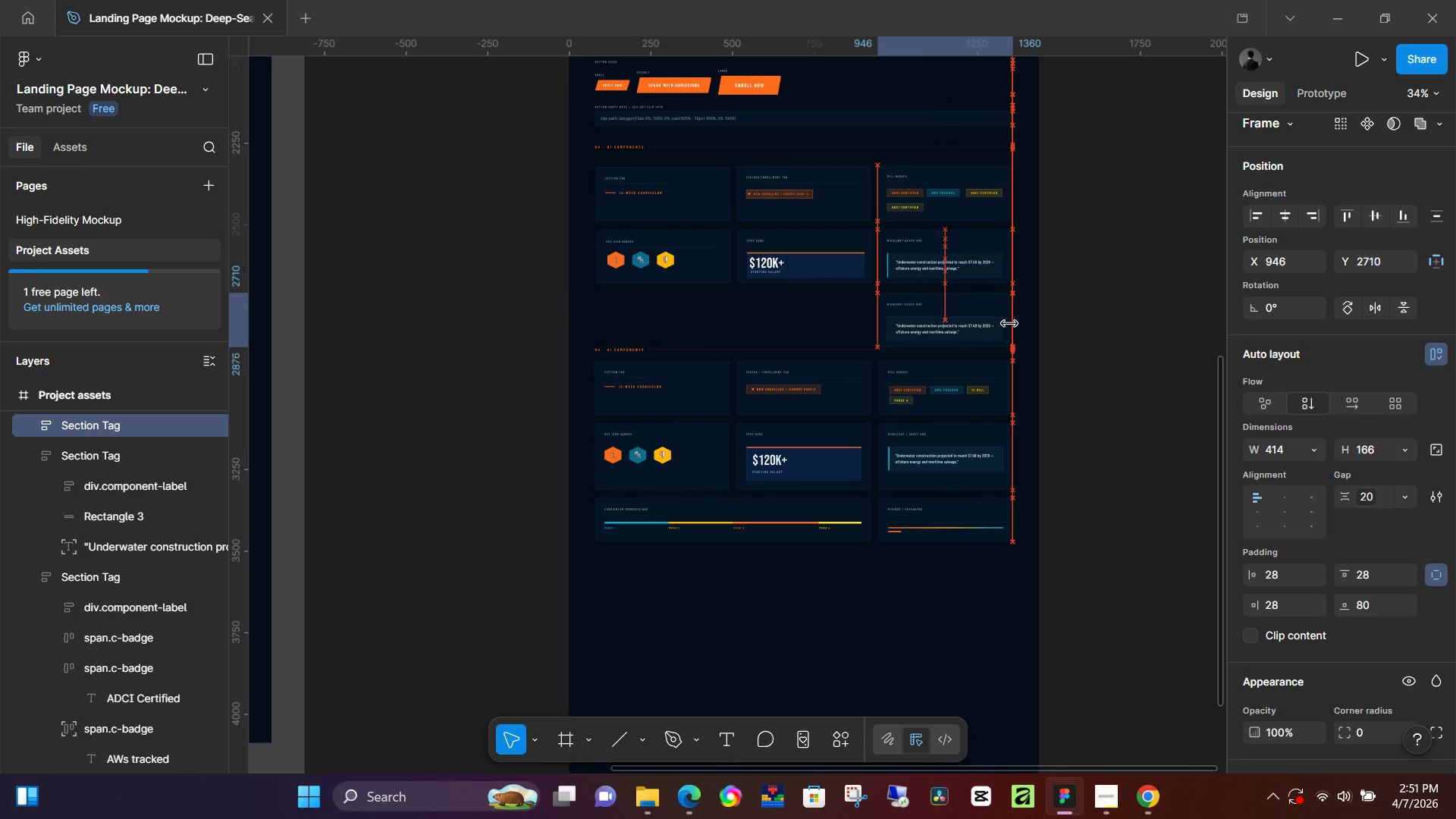 
key(ArrowUp)
 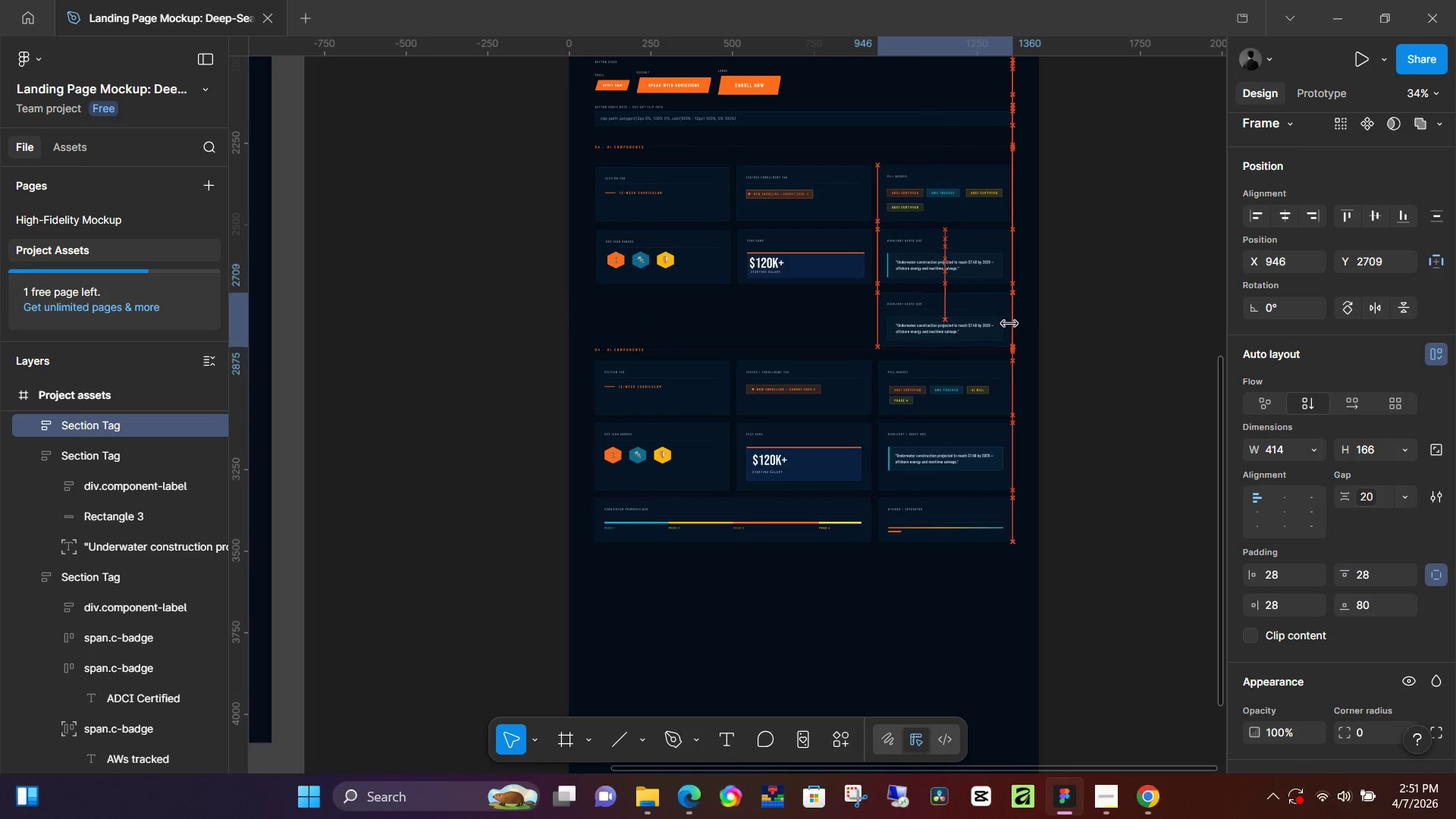 
key(ArrowUp)
 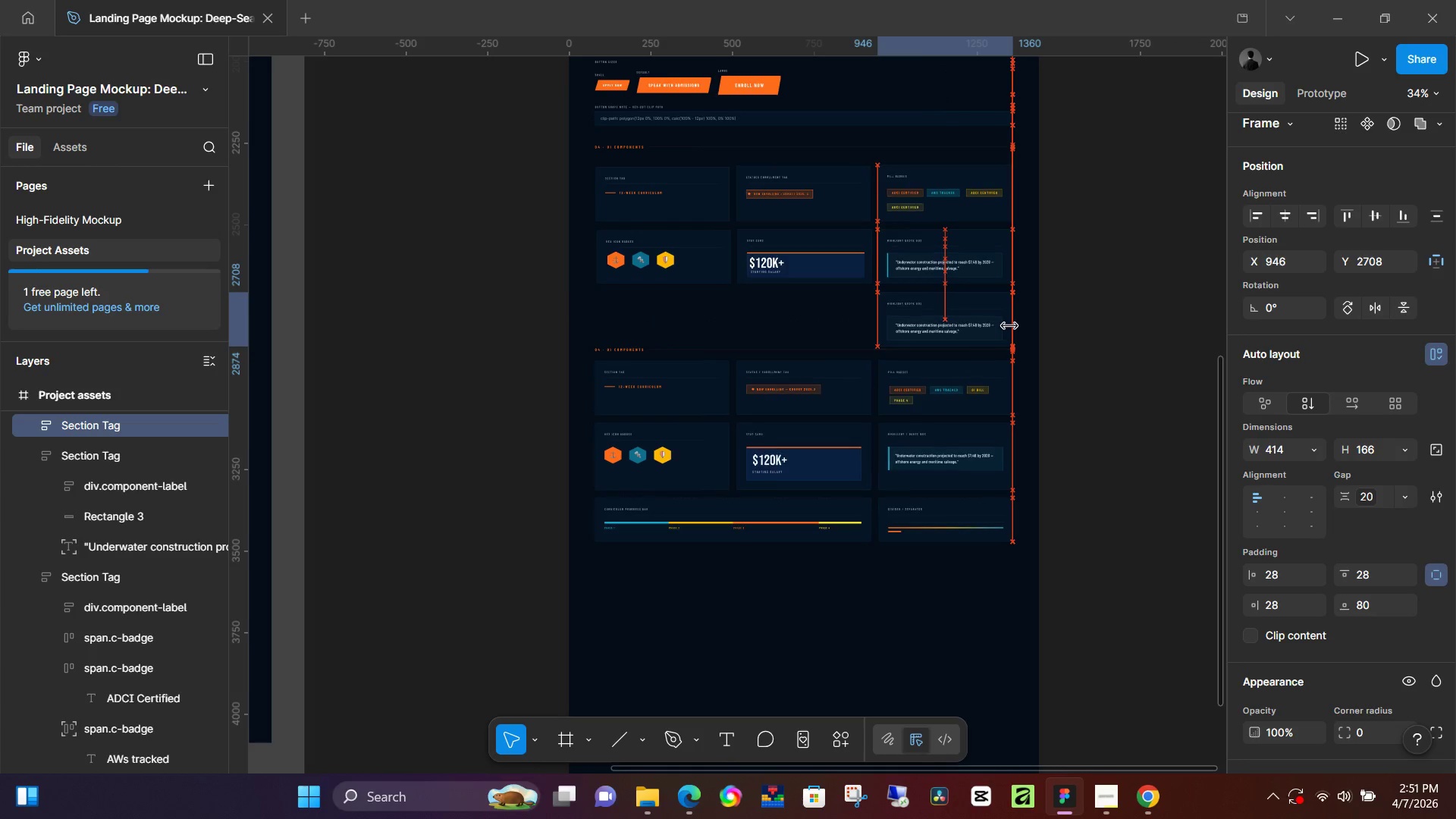 
key(ArrowUp)
 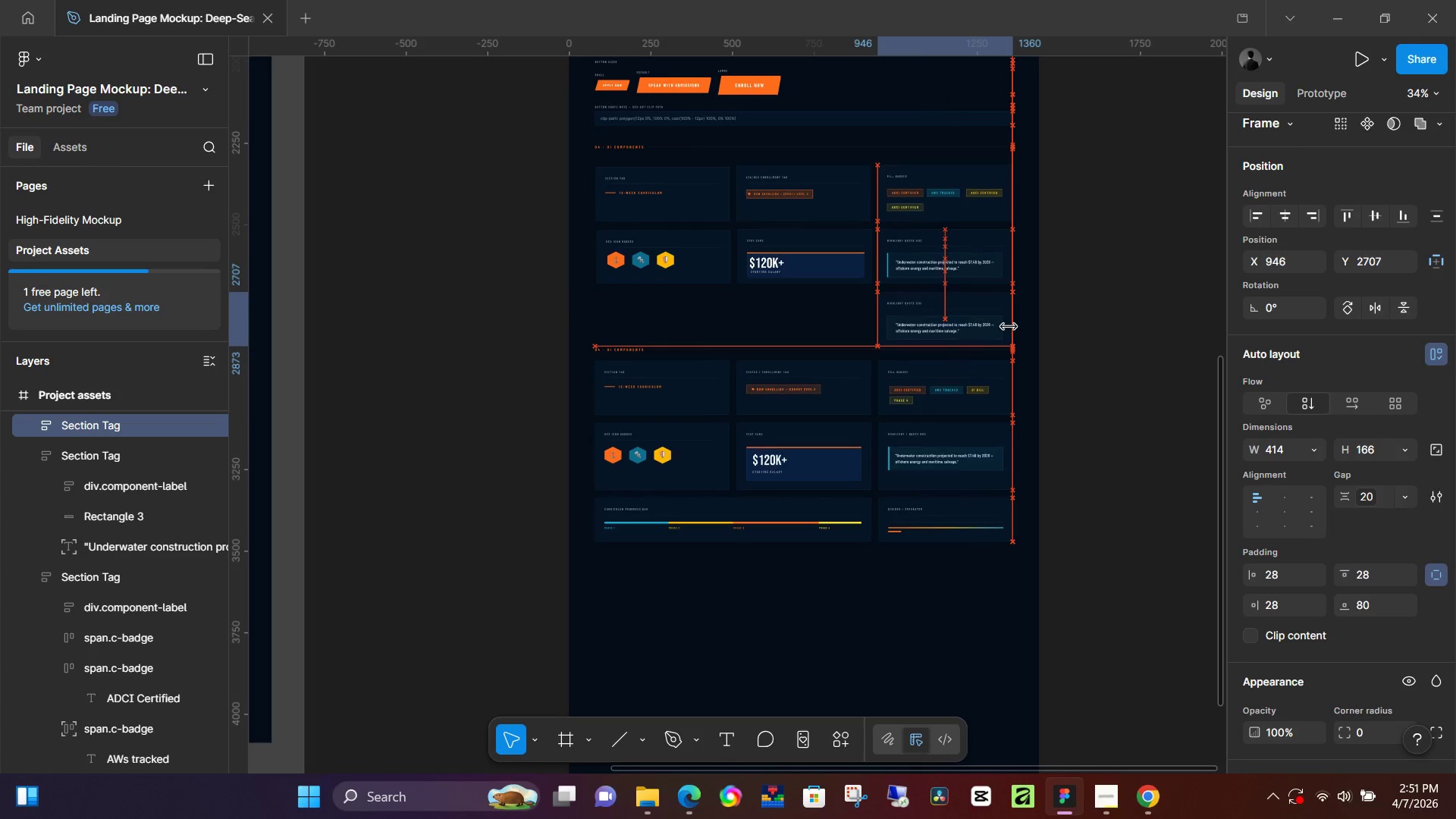 
key(ArrowUp)
 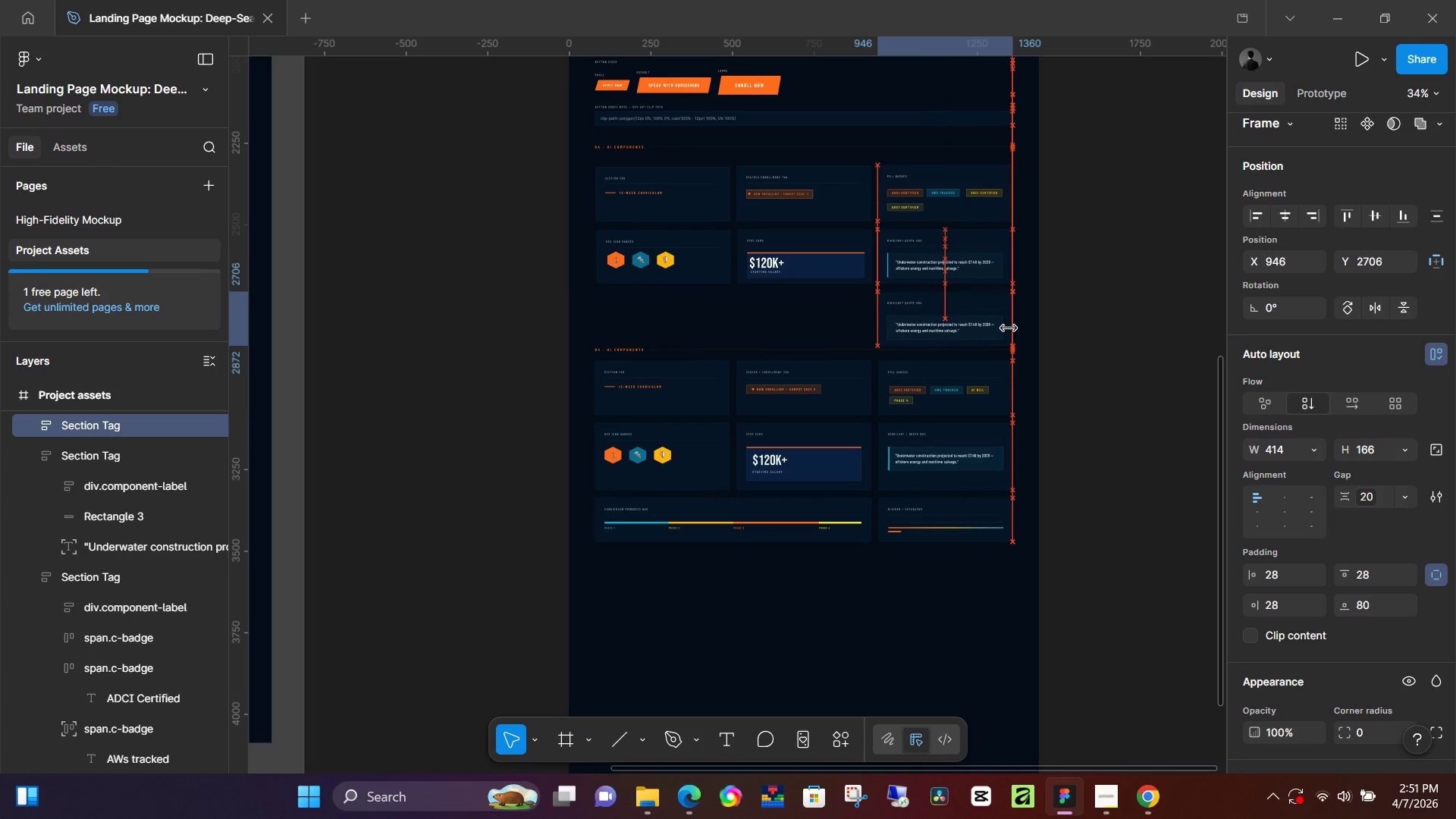 
key(ArrowUp)
 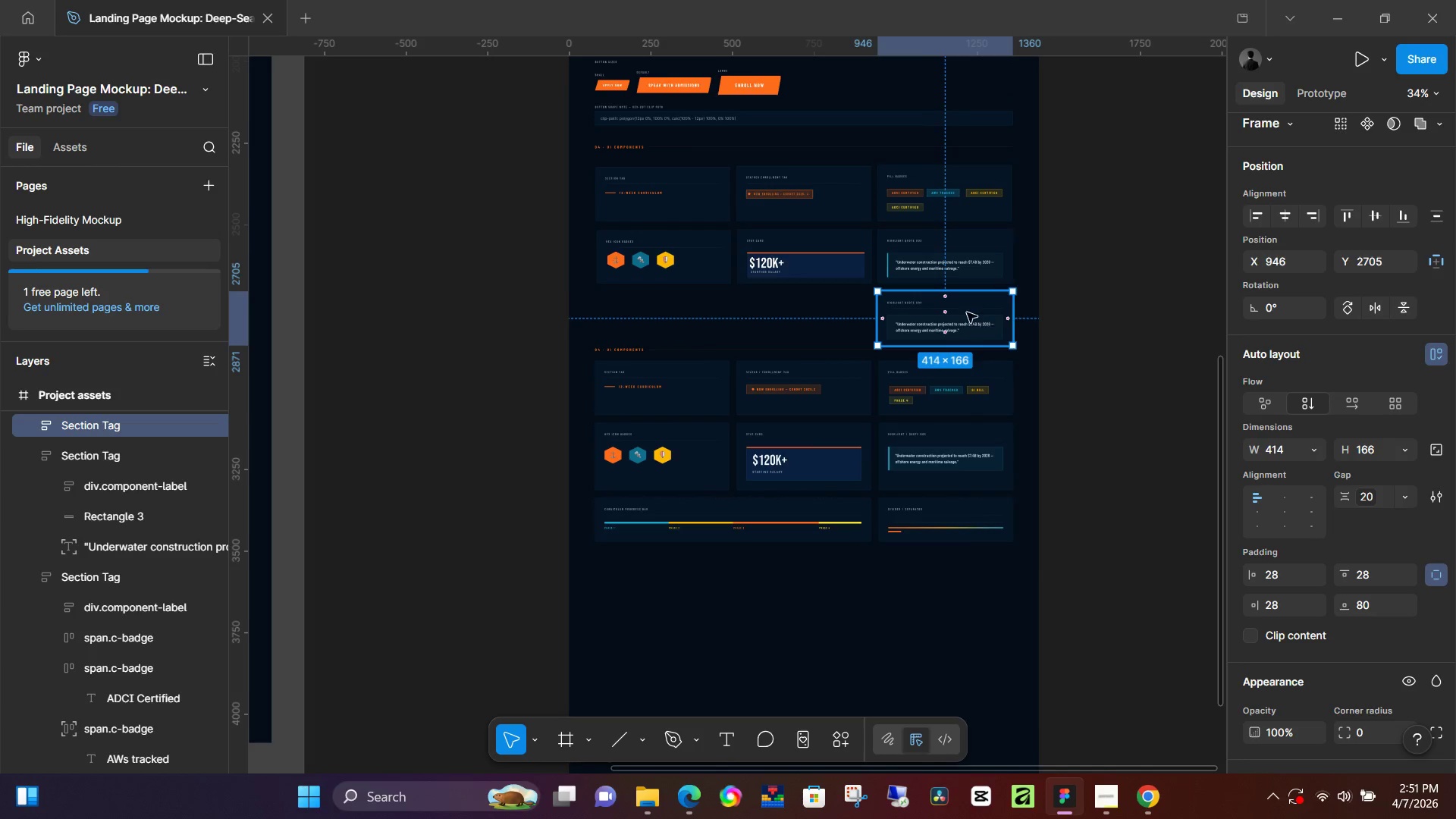 
key(ArrowUp)
 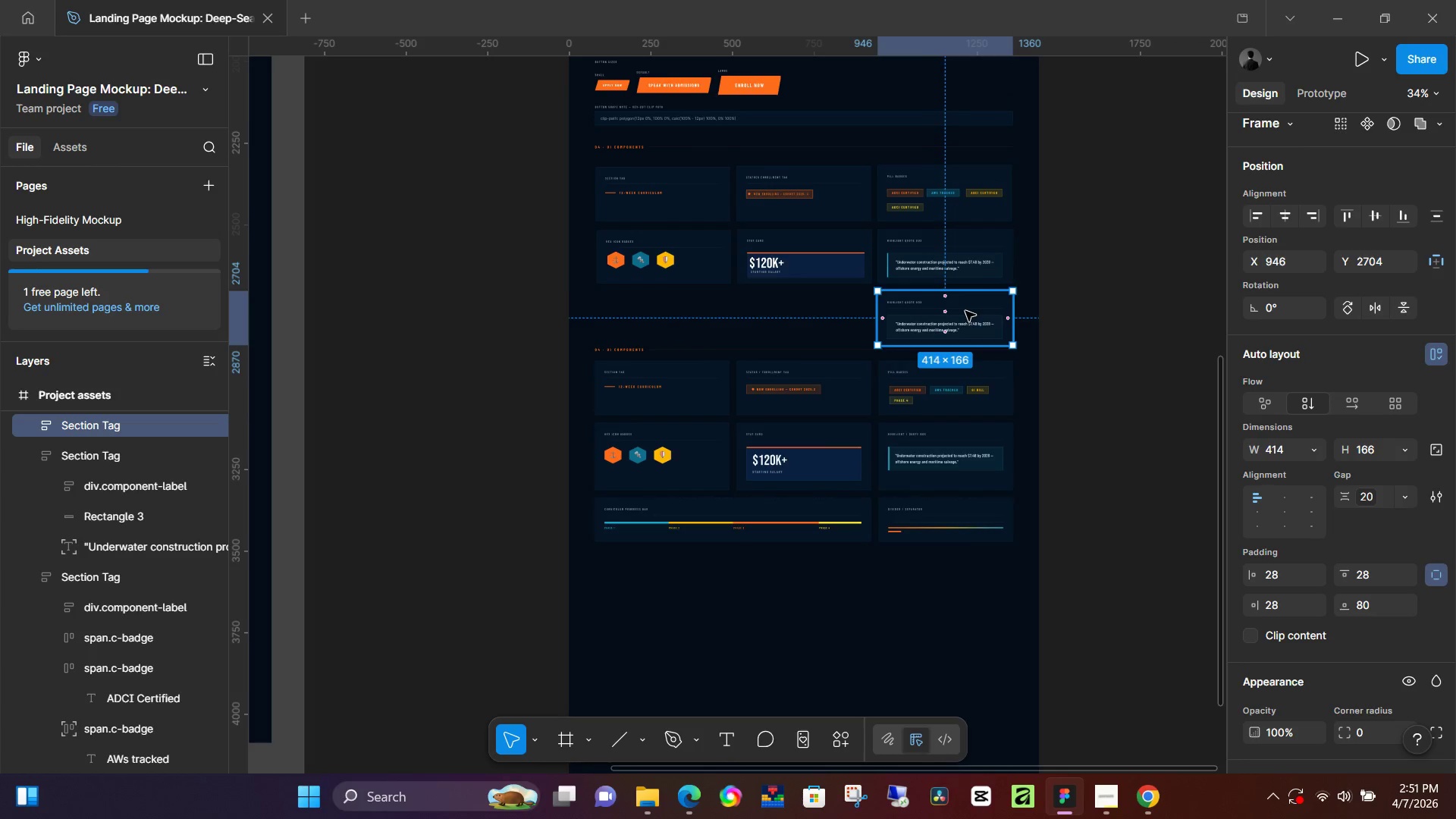 
key(ArrowUp)
 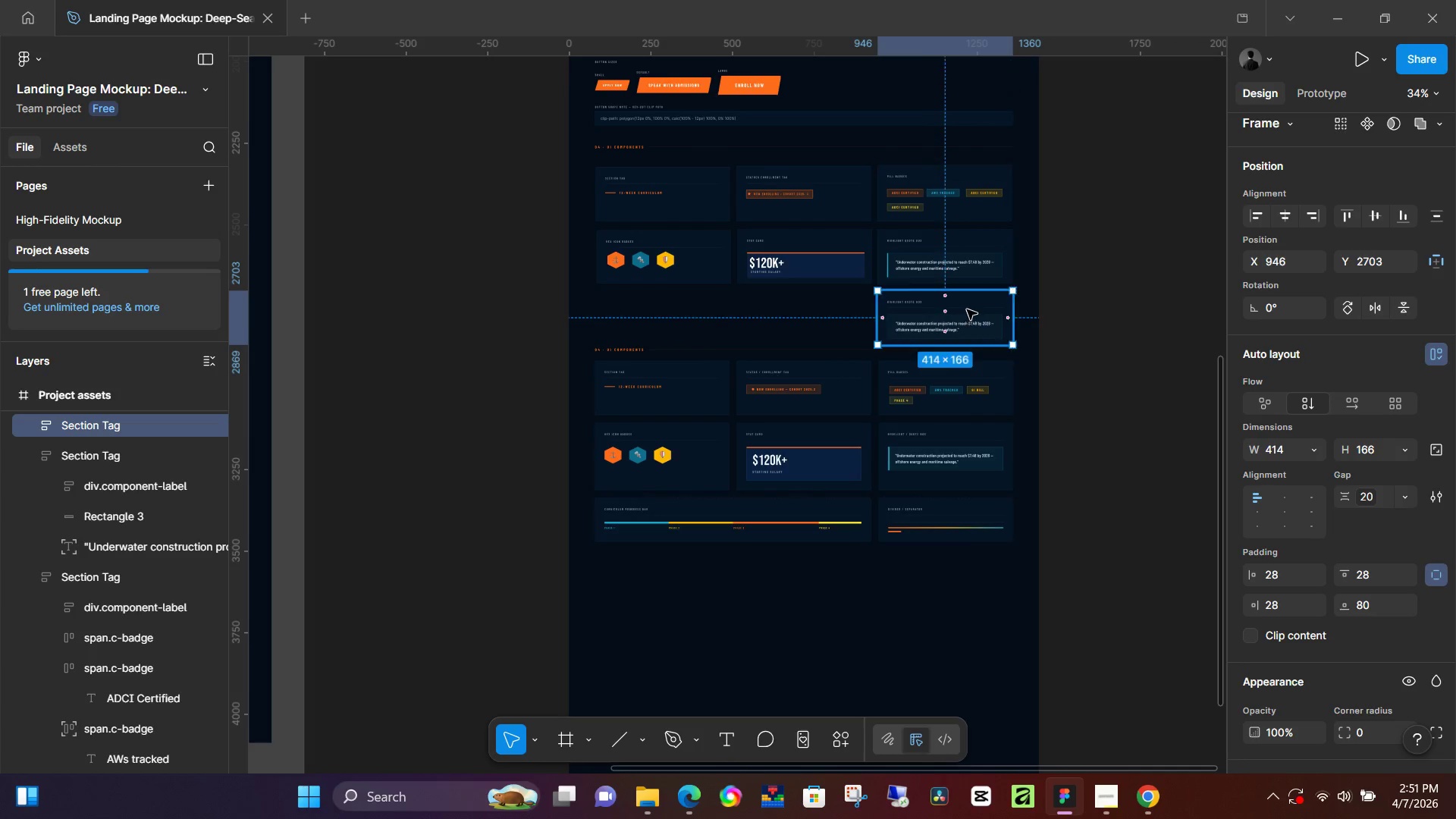 
key(ArrowDown)
 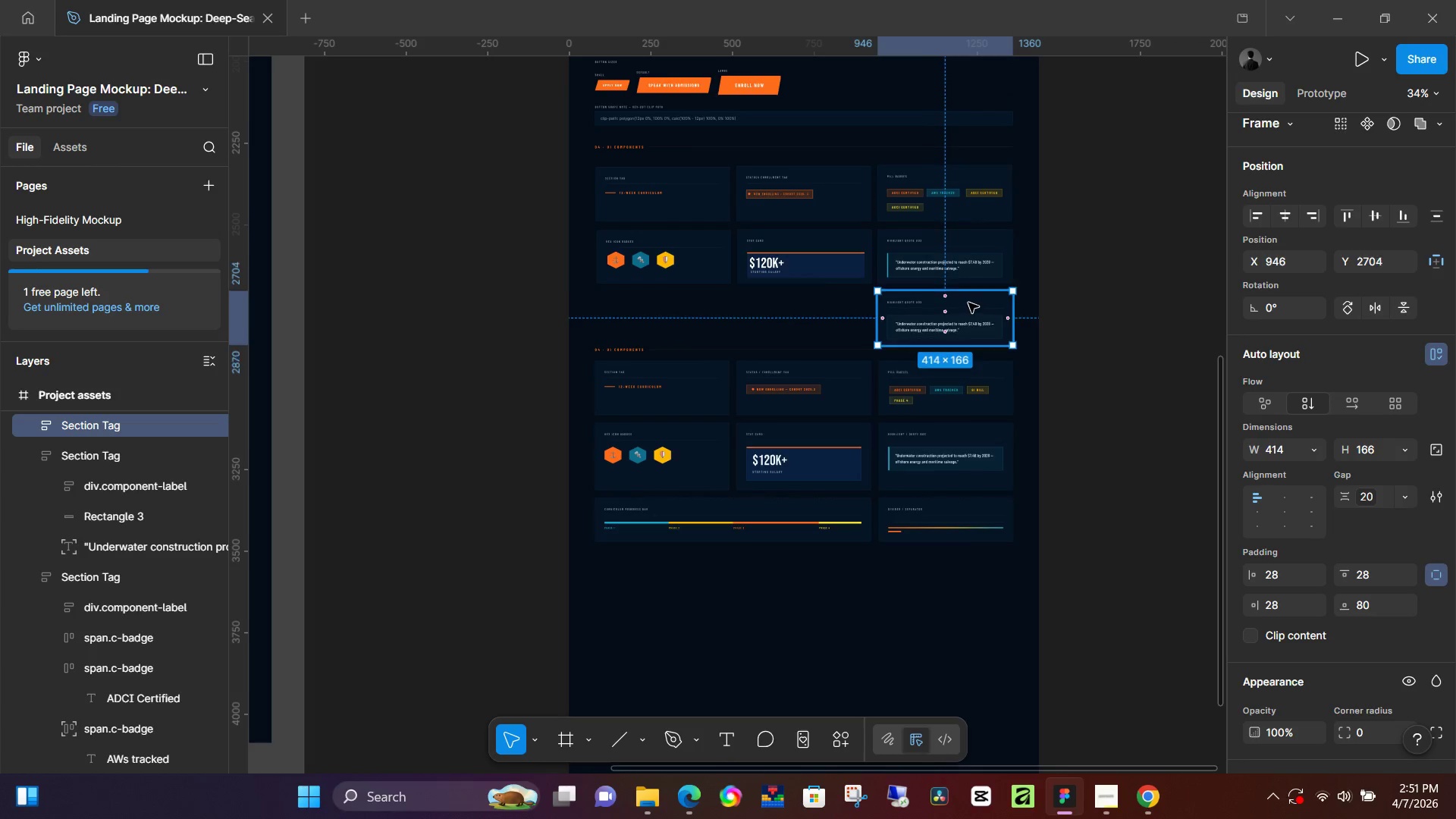 
key(ArrowDown)
 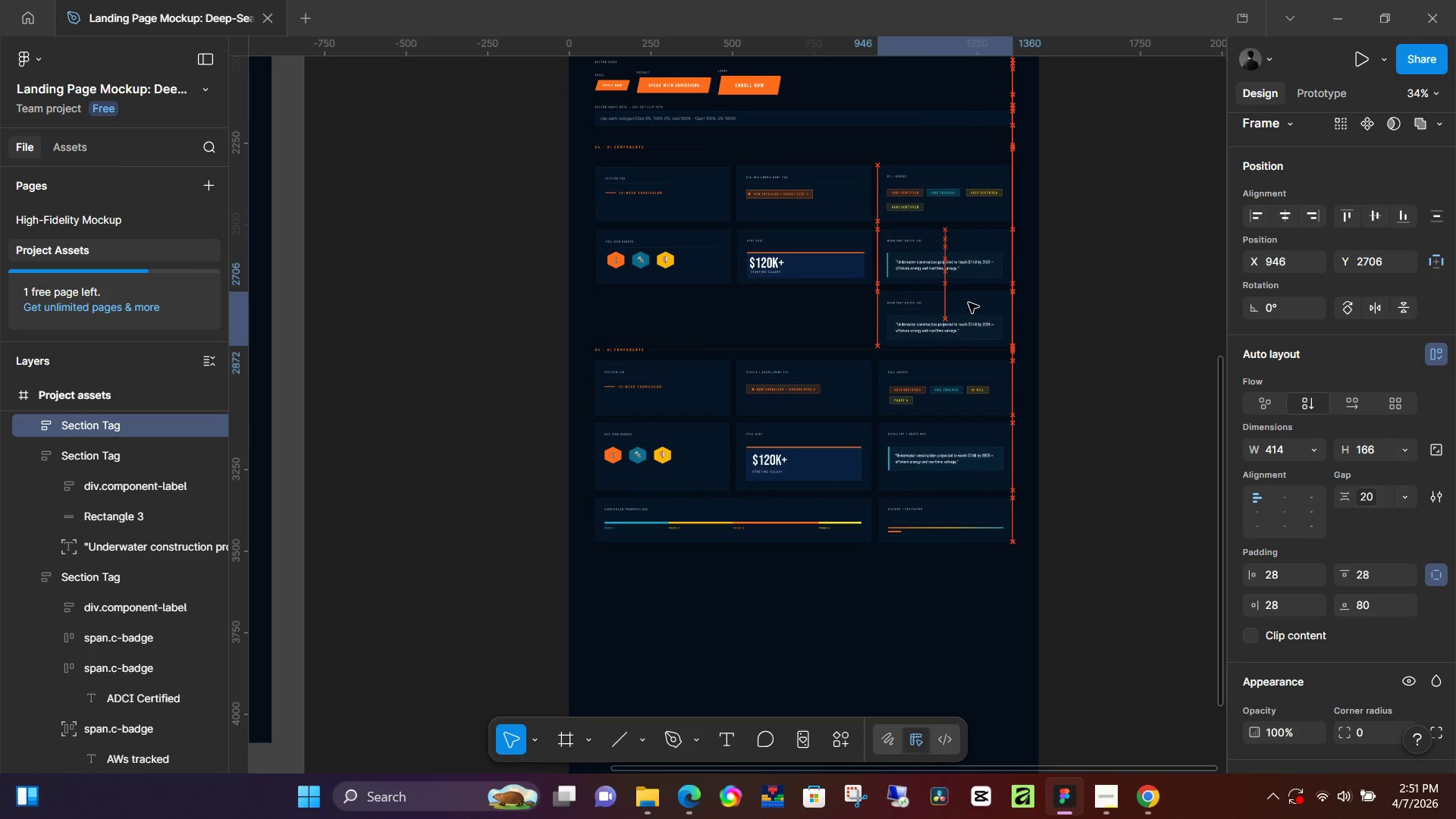 
key(ArrowDown)
 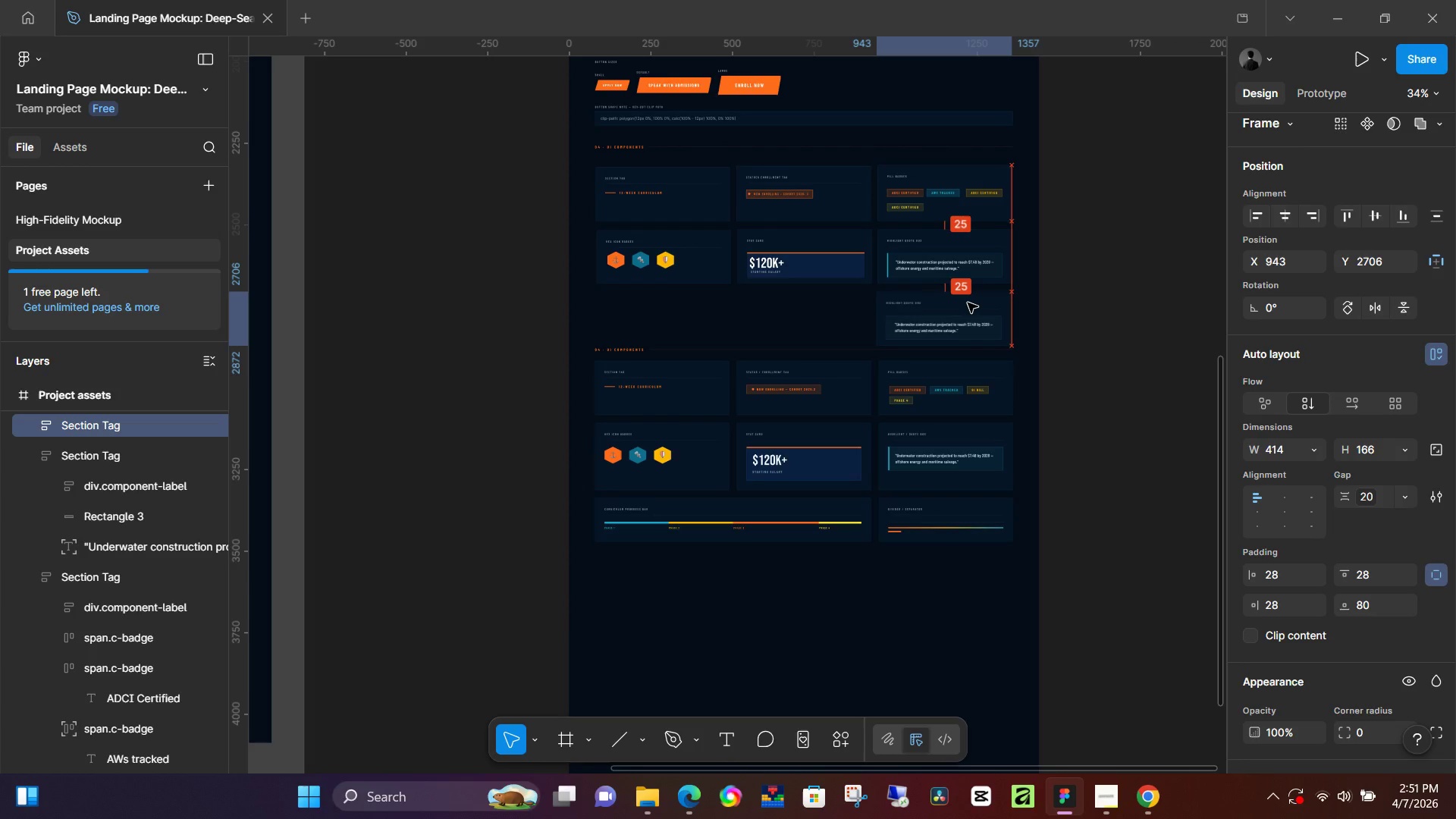 
wait(7.8)
 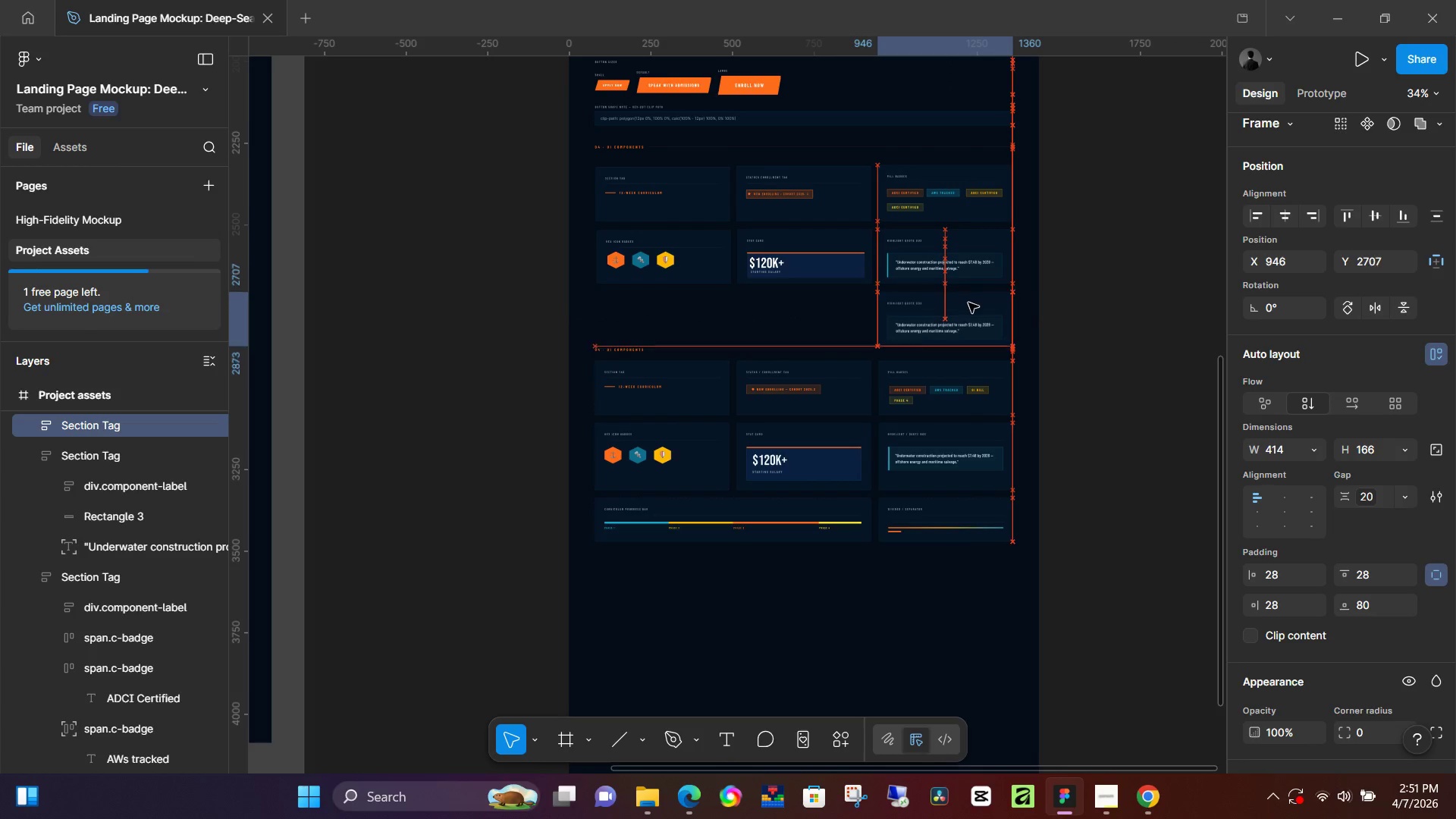 
hold_key(key=ControlLeft, duration=0.86)
scroll: coordinate [1025, 300], scroll_direction: up, amount: 14.0
 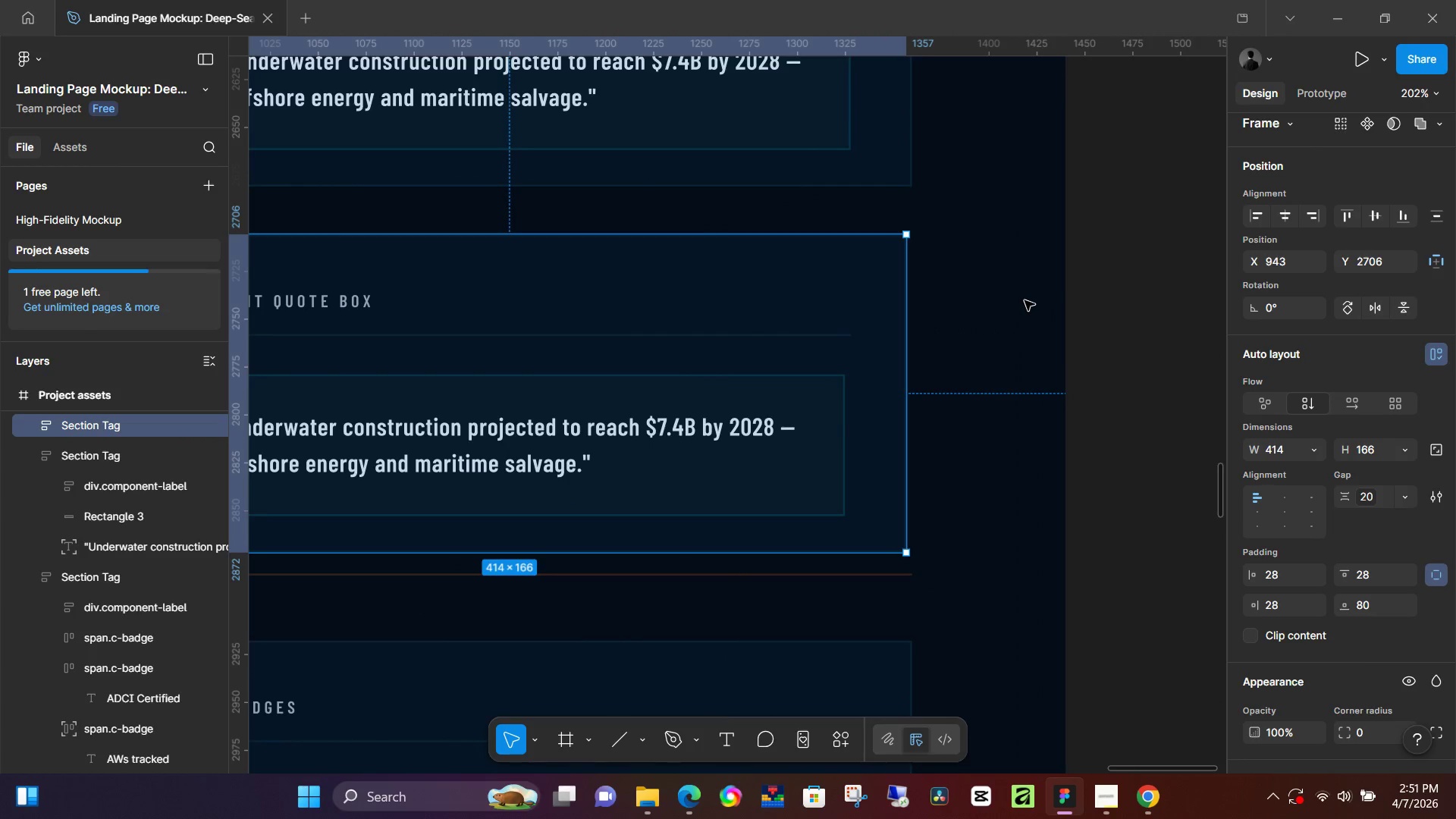 
hold_key(key=ArrowRight, duration=0.64)
 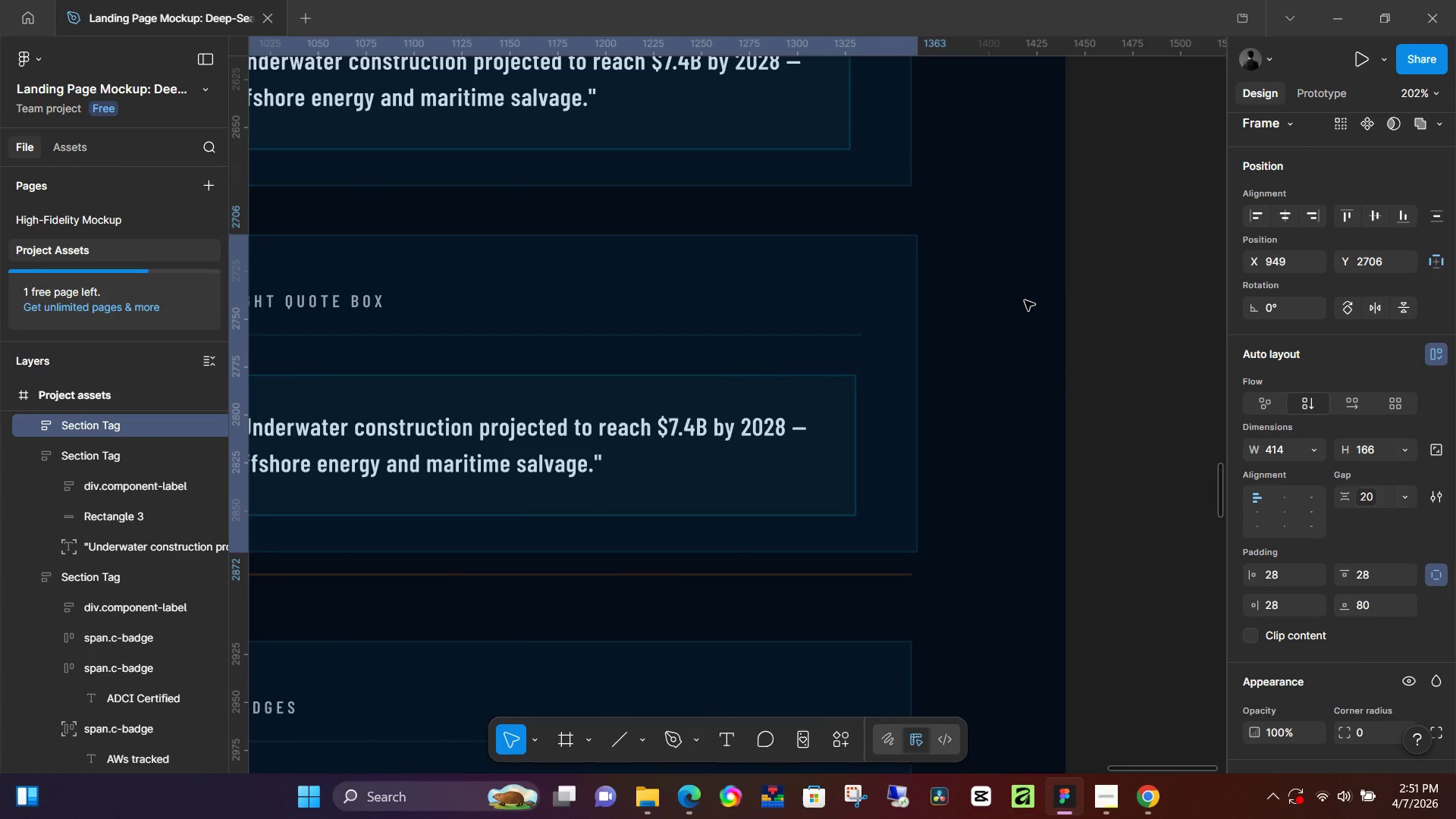 
key(ArrowLeft)
 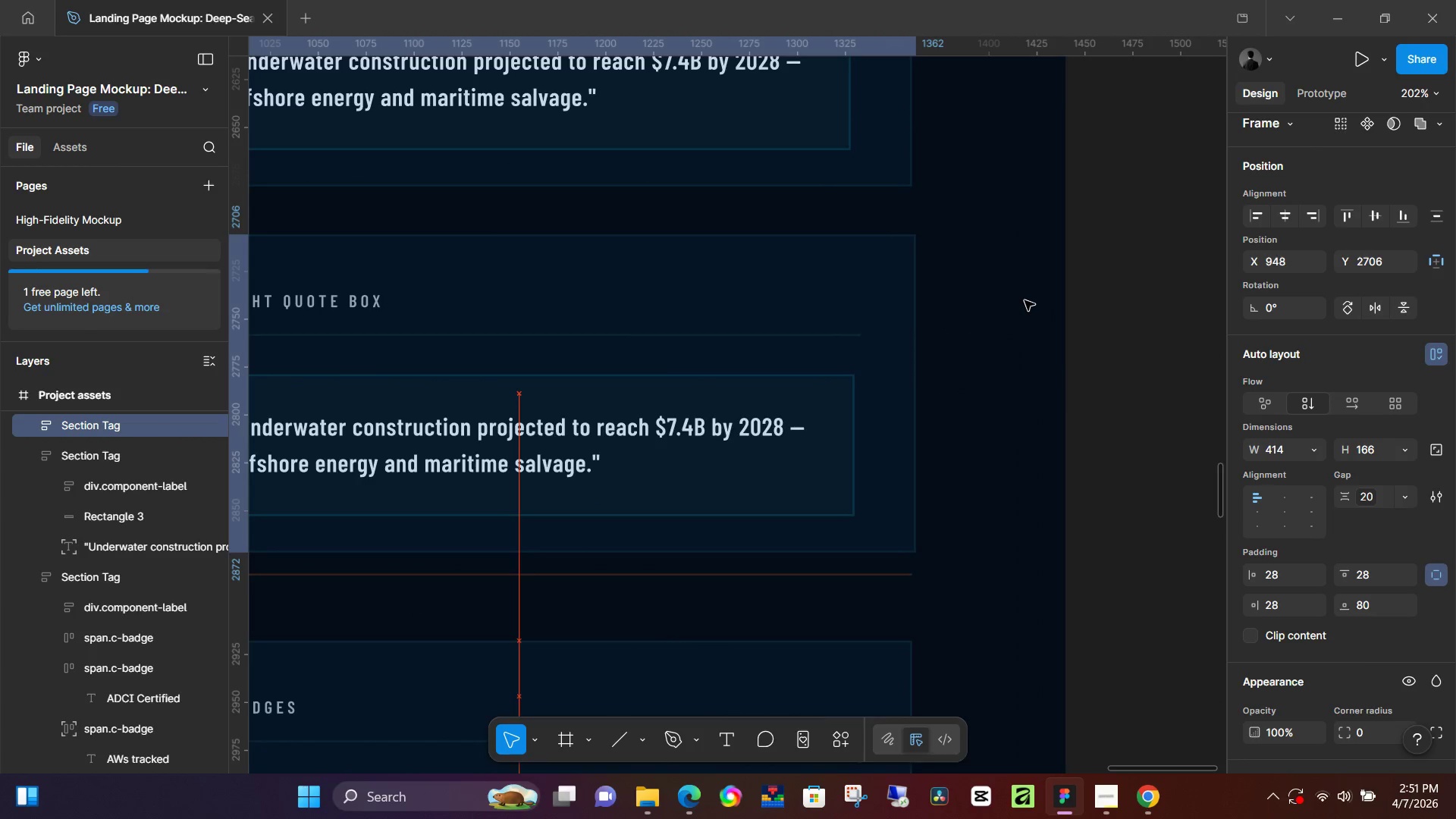 
key(ArrowLeft)
 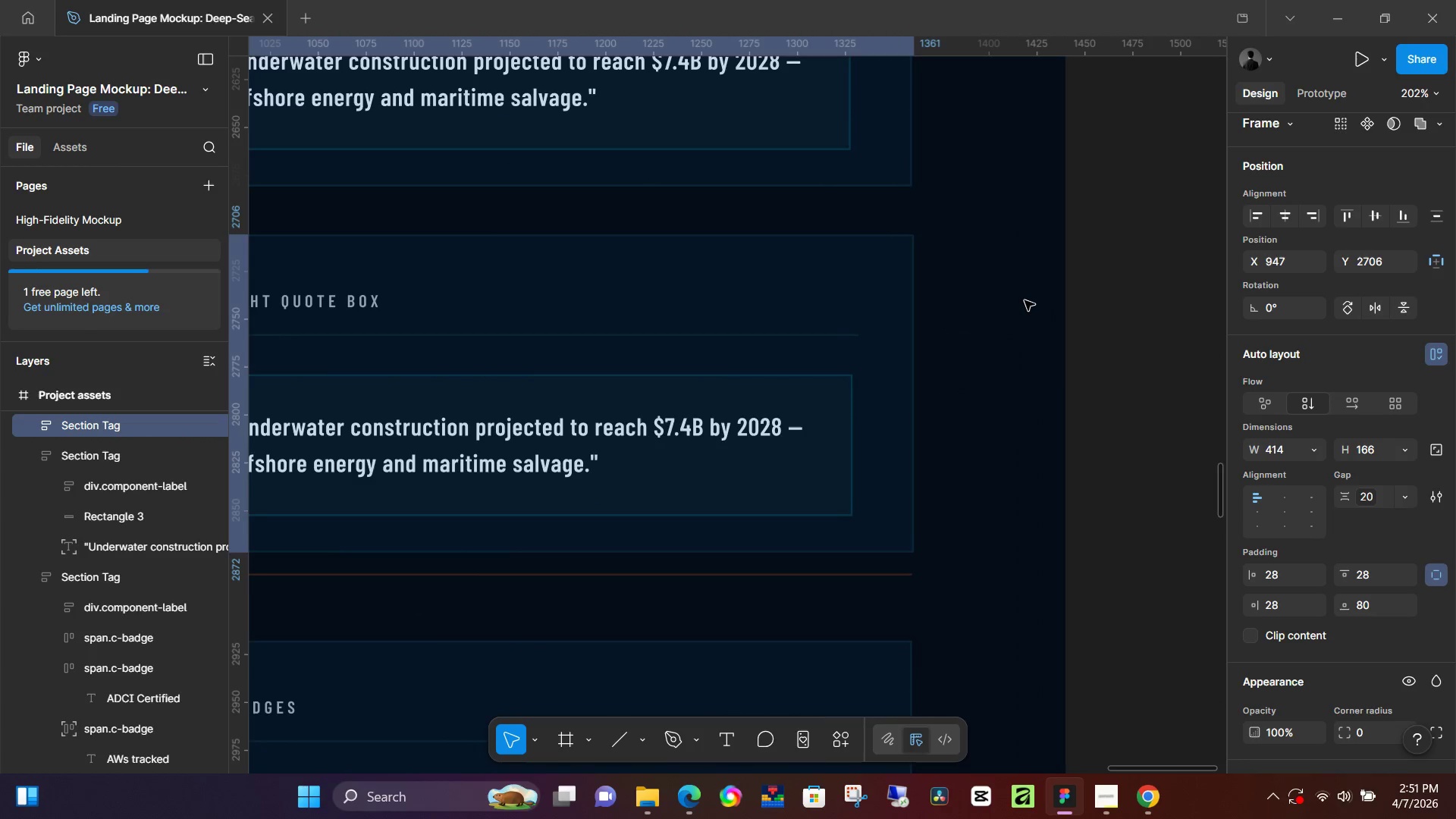 
key(ArrowLeft)
 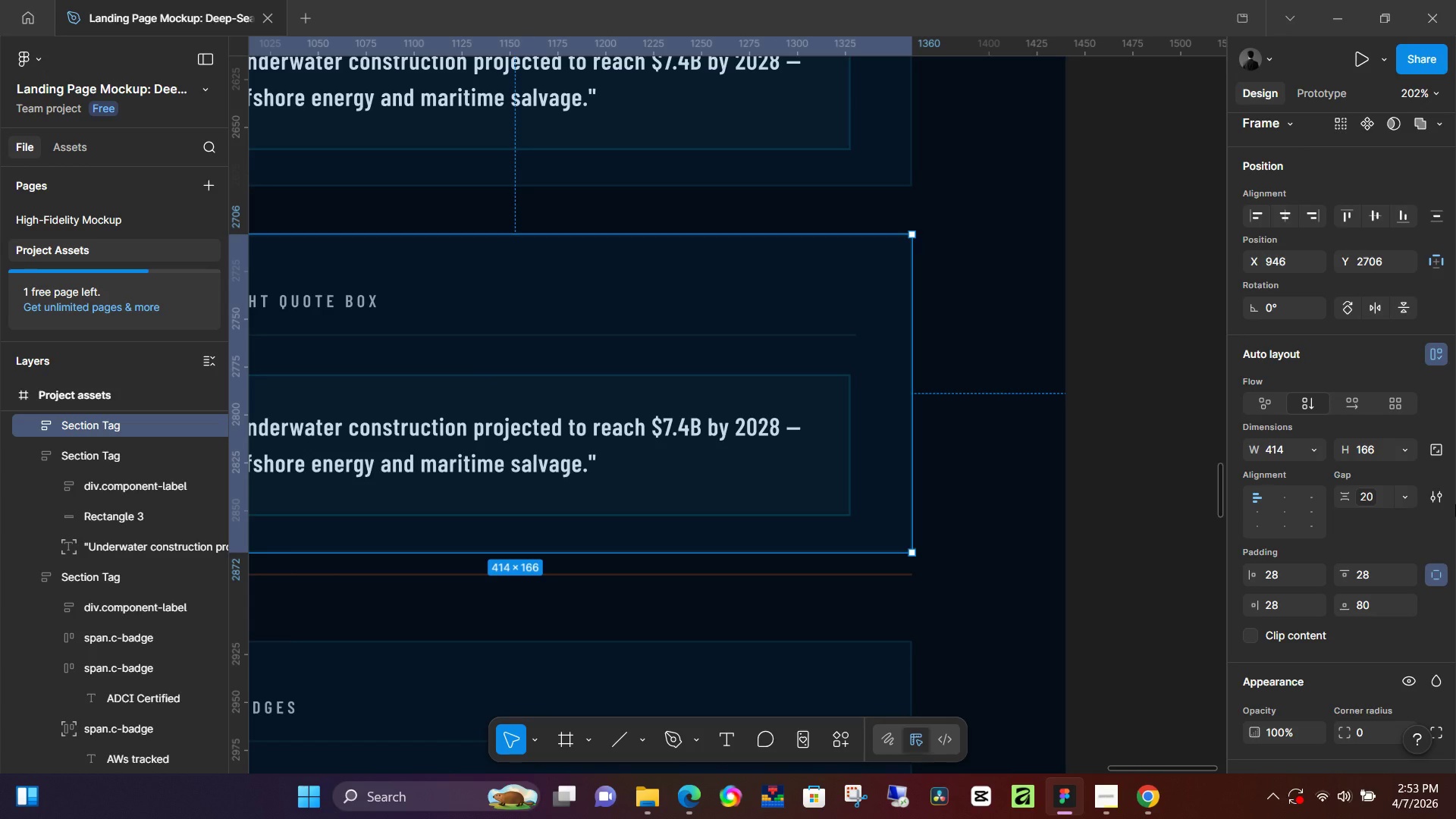 
wait(122.39)
 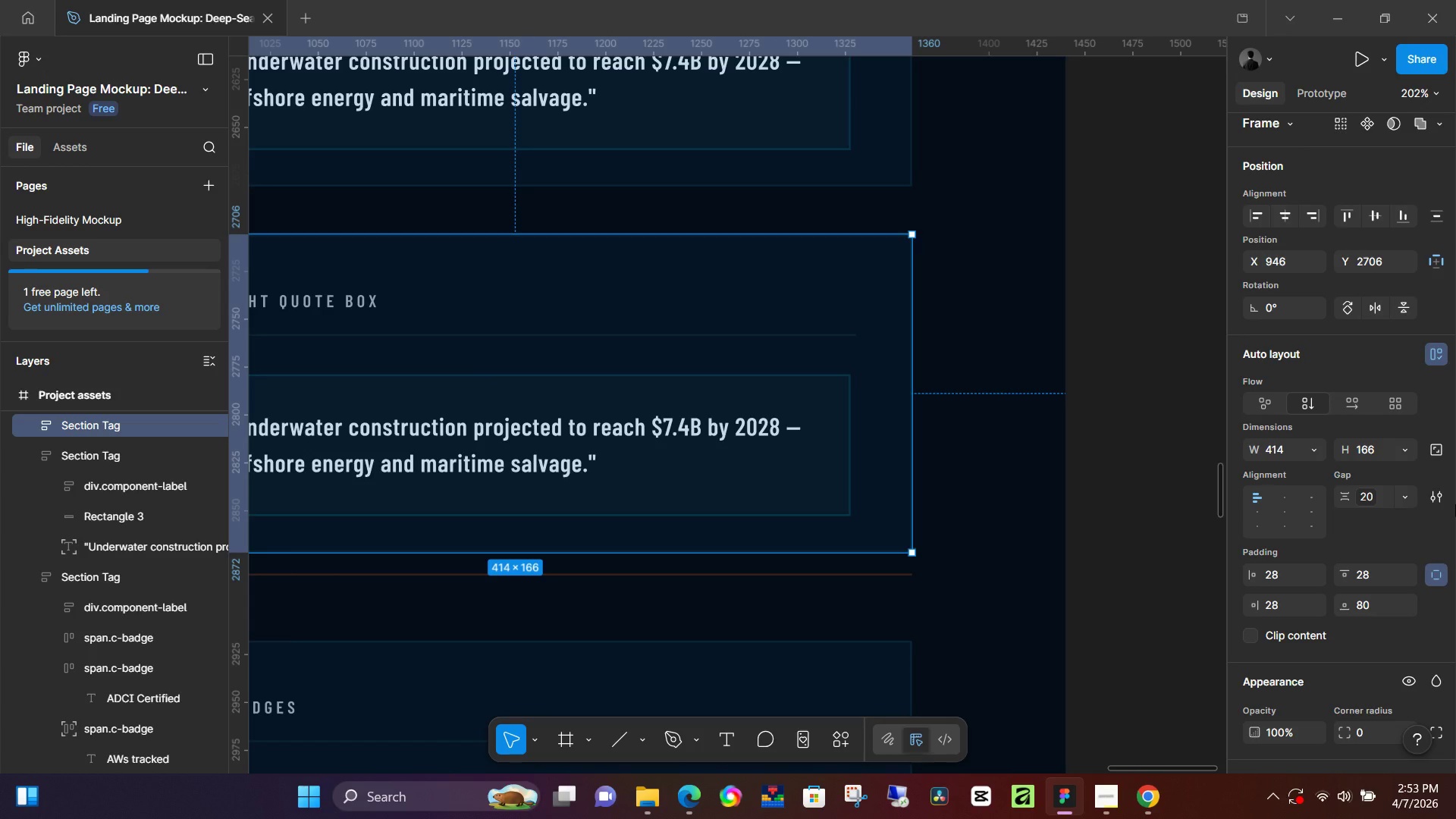 
left_click([1134, 408])
 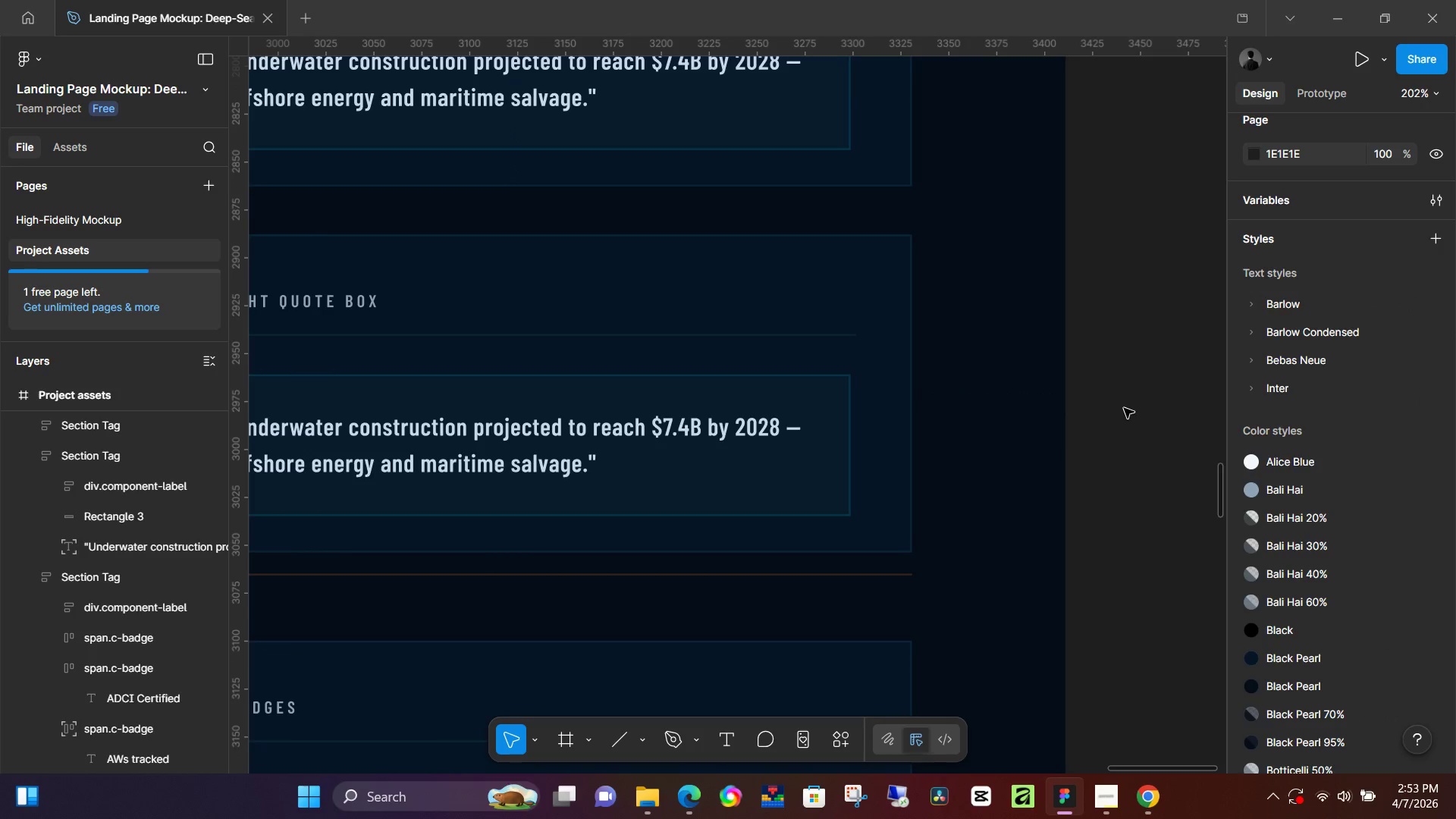 
hold_key(key=ControlLeft, duration=0.78)
scroll: coordinate [1040, 464], scroll_direction: down, amount: 7.0
 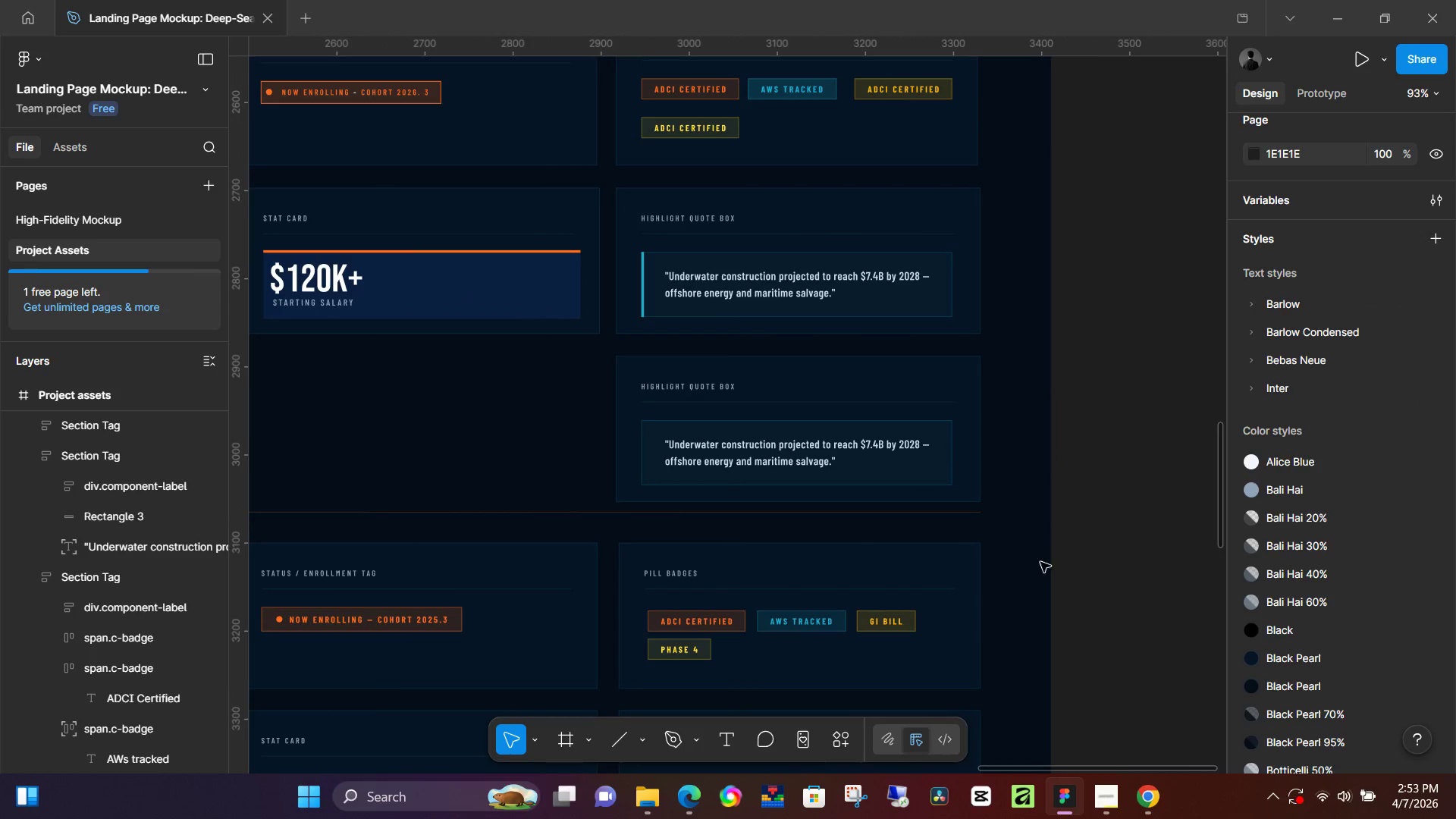 
hold_key(key=Space, duration=1.51)
 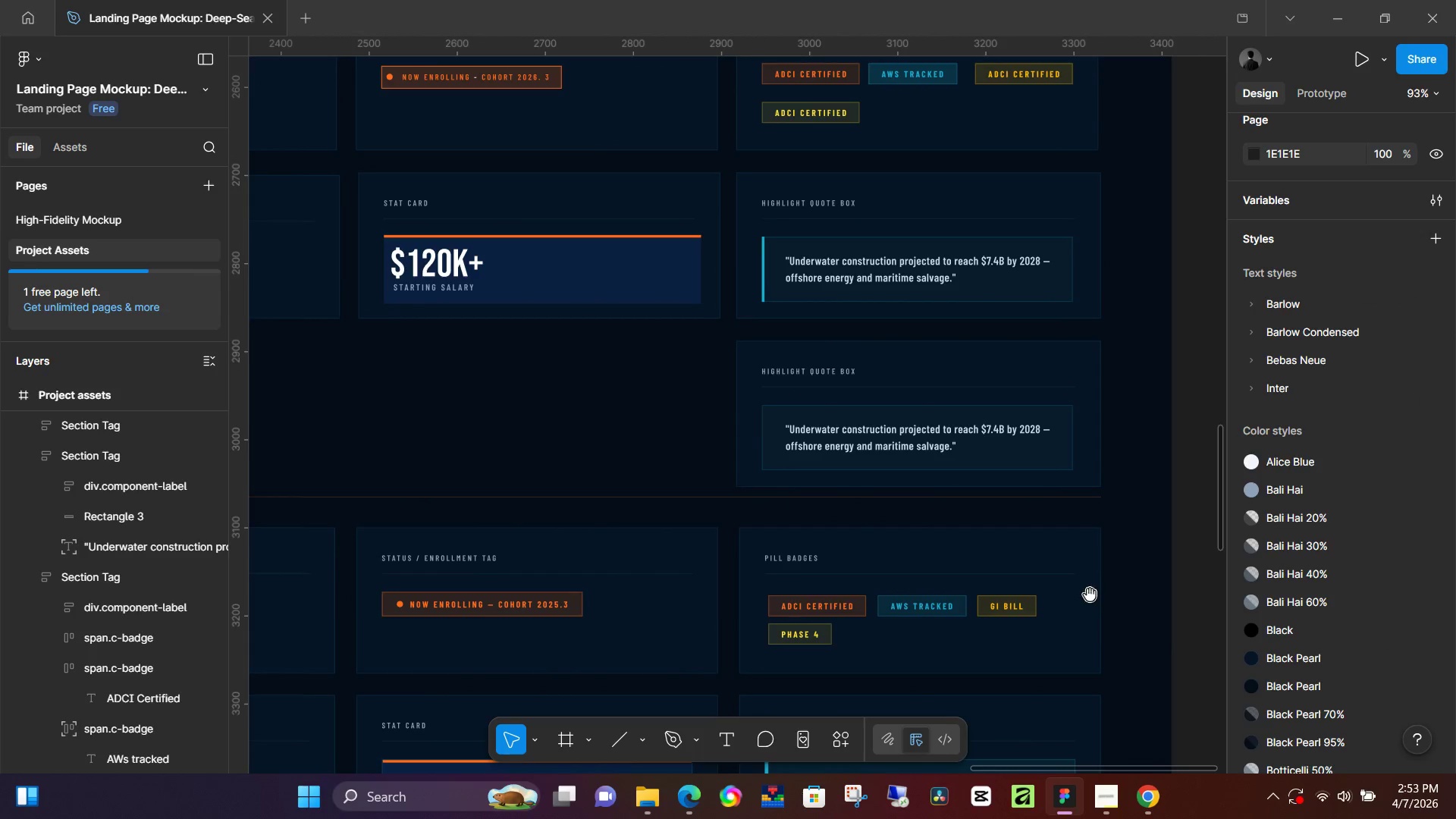 
left_click_drag(start_coordinate=[970, 608], to_coordinate=[1090, 594])
 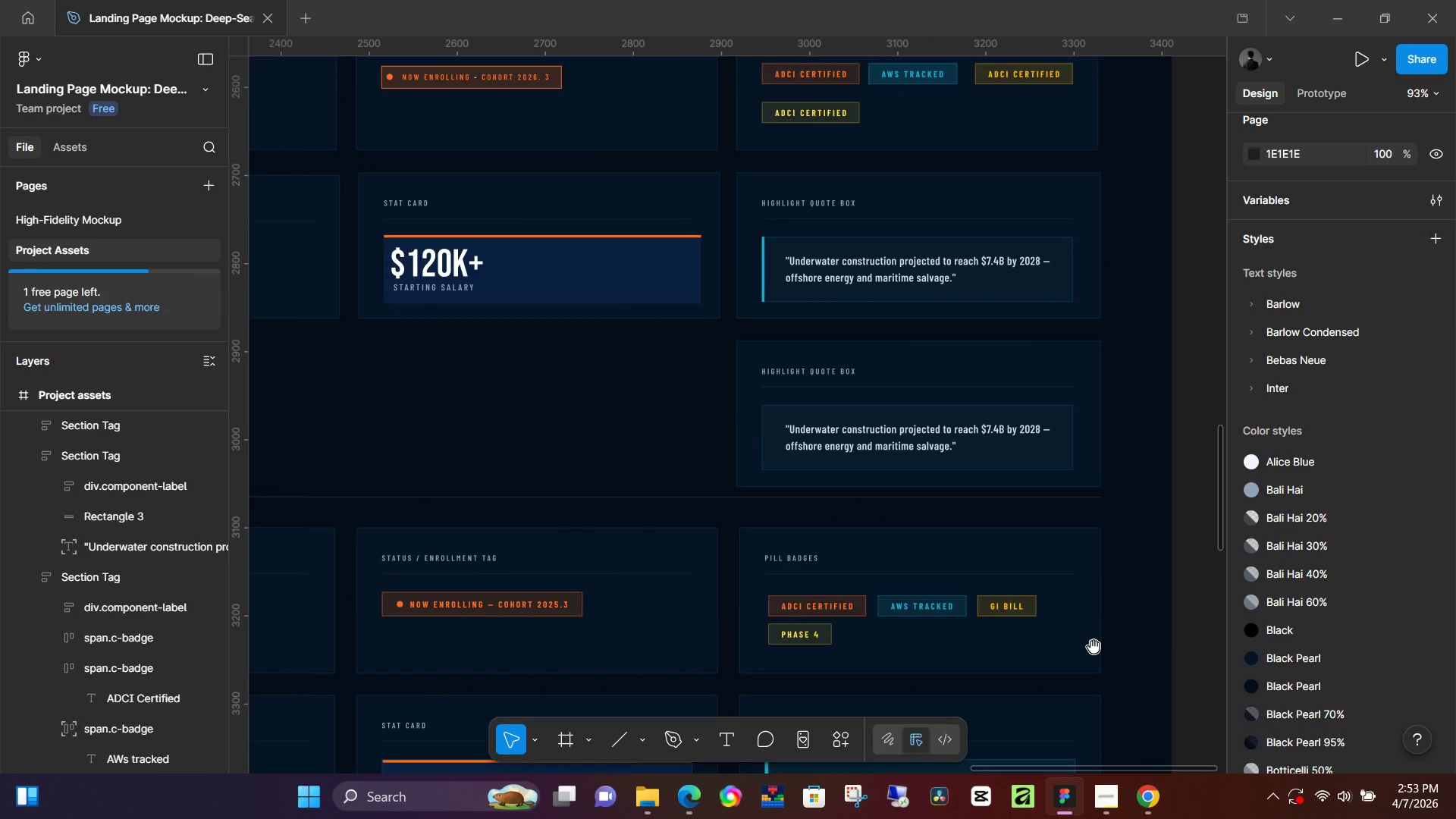 
hold_key(key=Space, duration=0.59)
 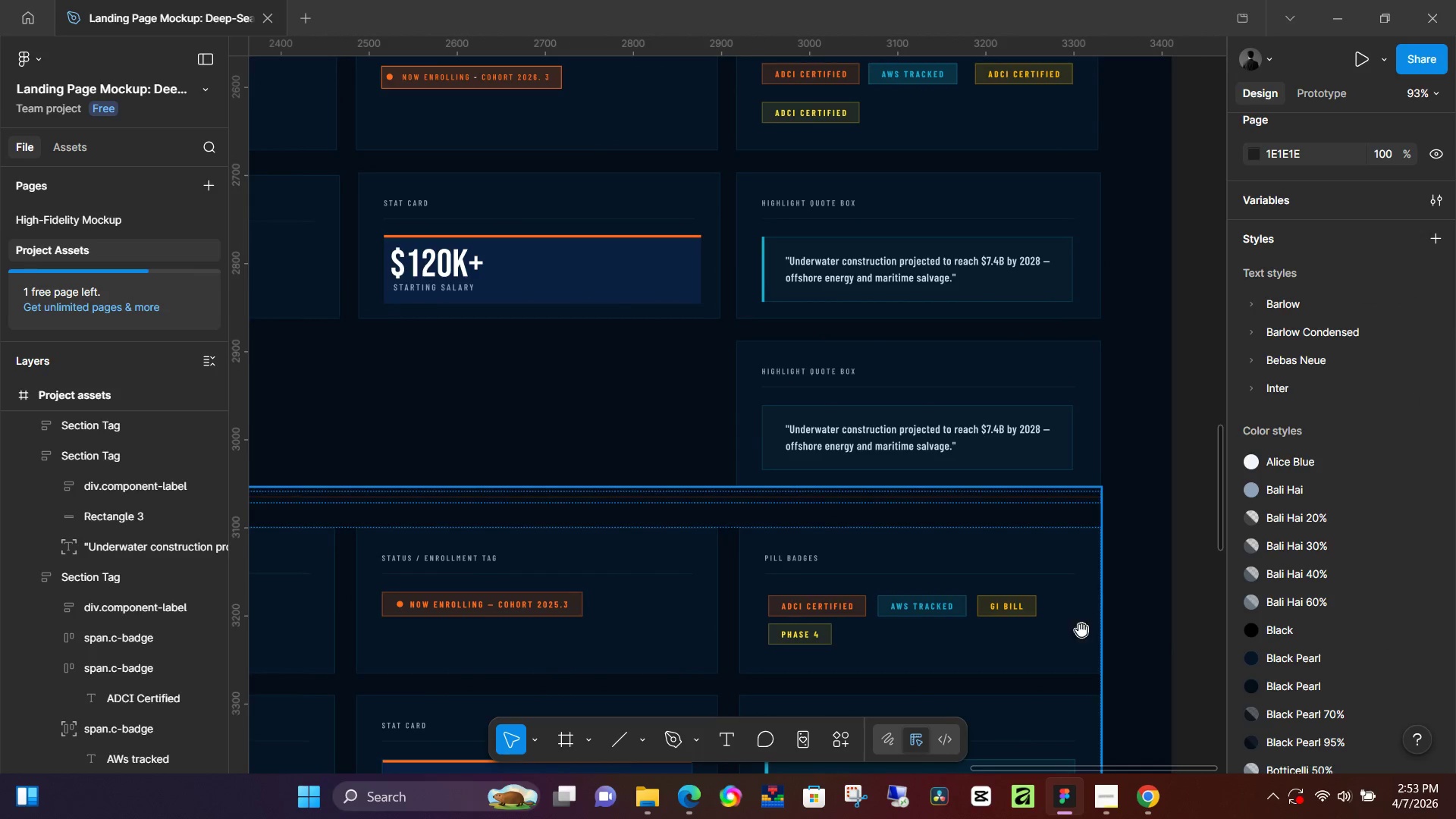 
hold_key(key=Space, duration=1.05)
 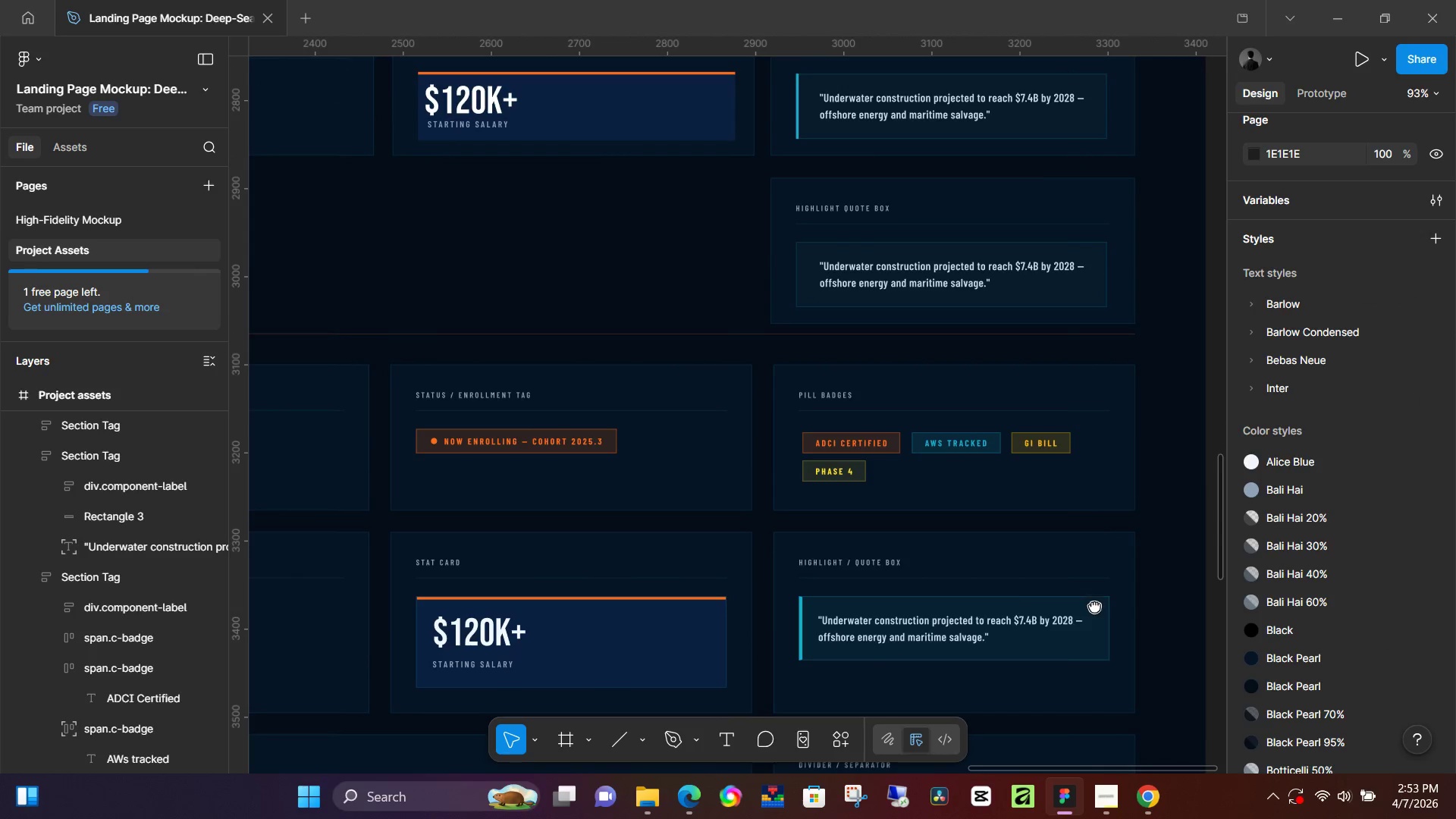 
left_click_drag(start_coordinate=[1094, 647], to_coordinate=[1128, 483])
 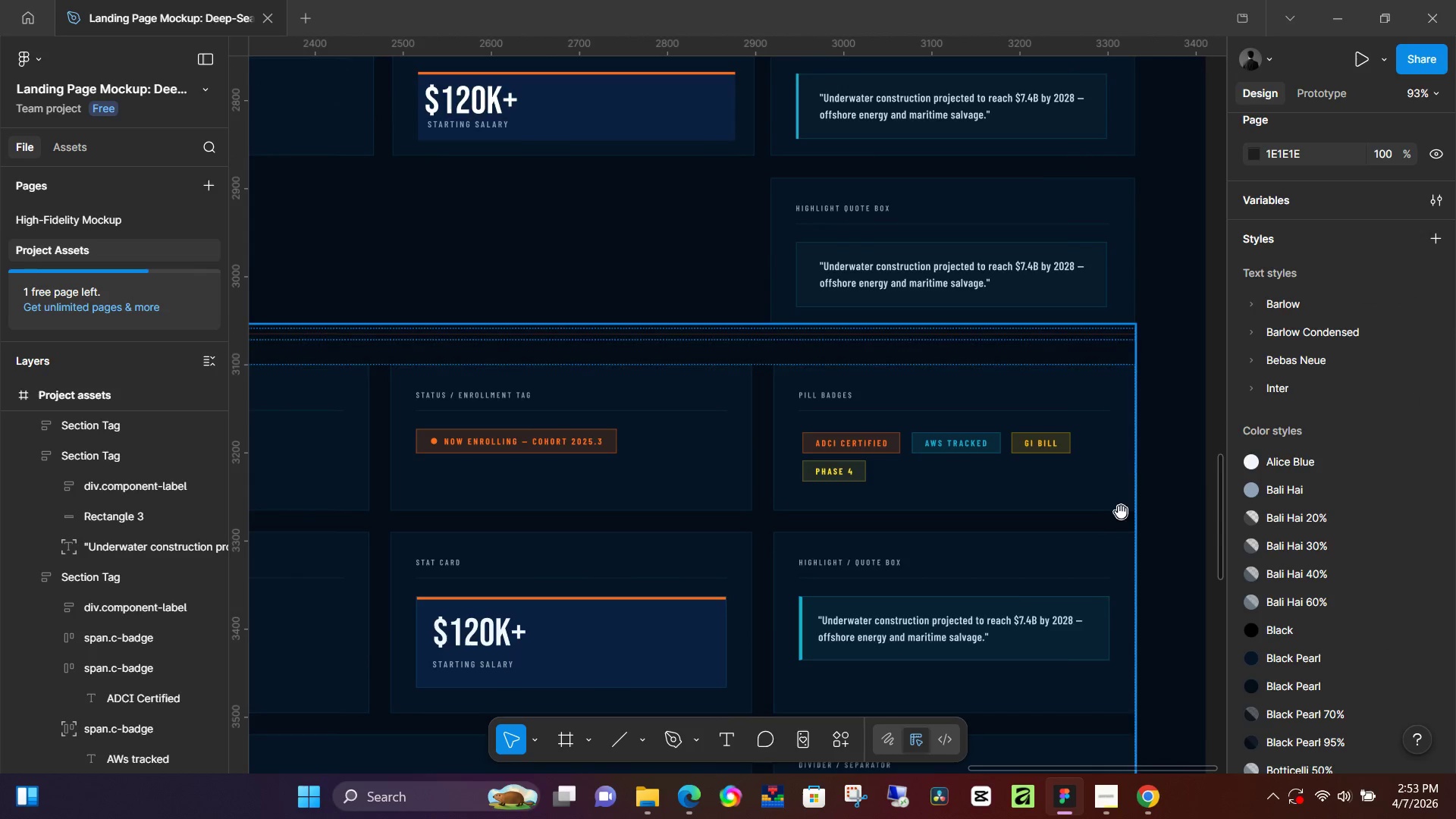 
hold_key(key=Space, duration=1.05)
 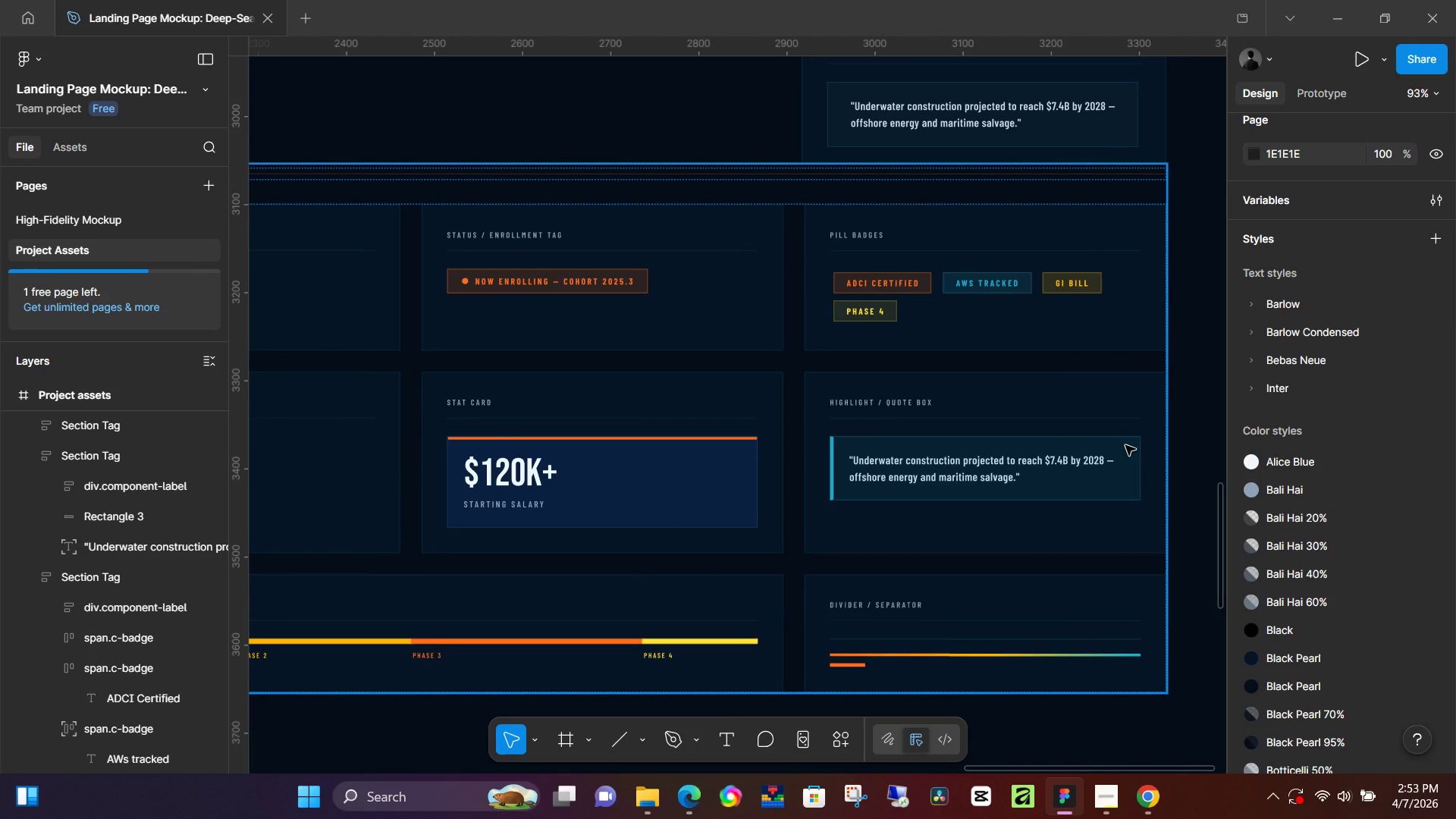 
left_click_drag(start_coordinate=[1094, 606], to_coordinate=[1125, 445])
 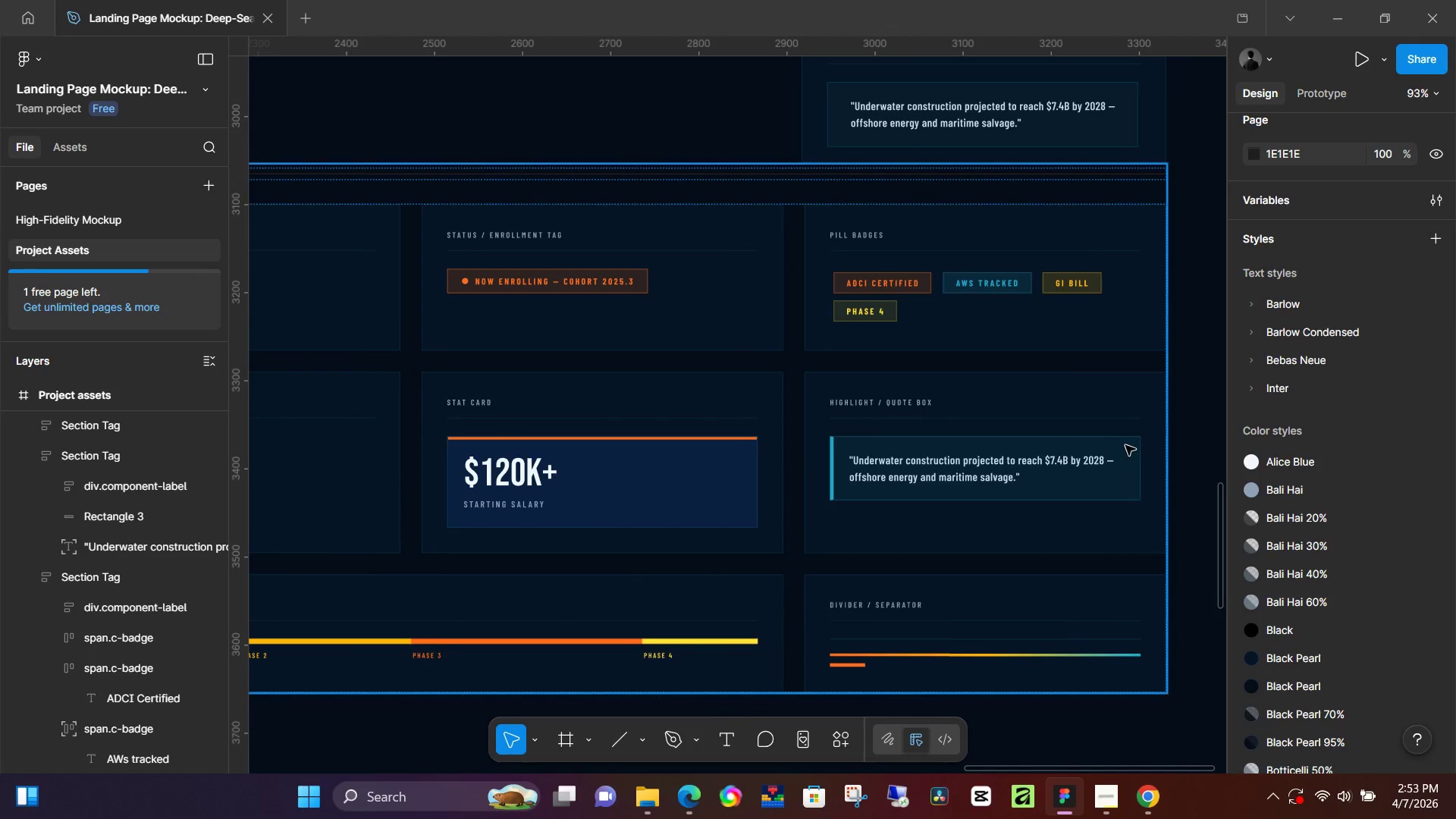 
hold_key(key=ControlLeft, duration=0.36)
scroll: coordinate [1112, 450], scroll_direction: down, amount: 4.0
 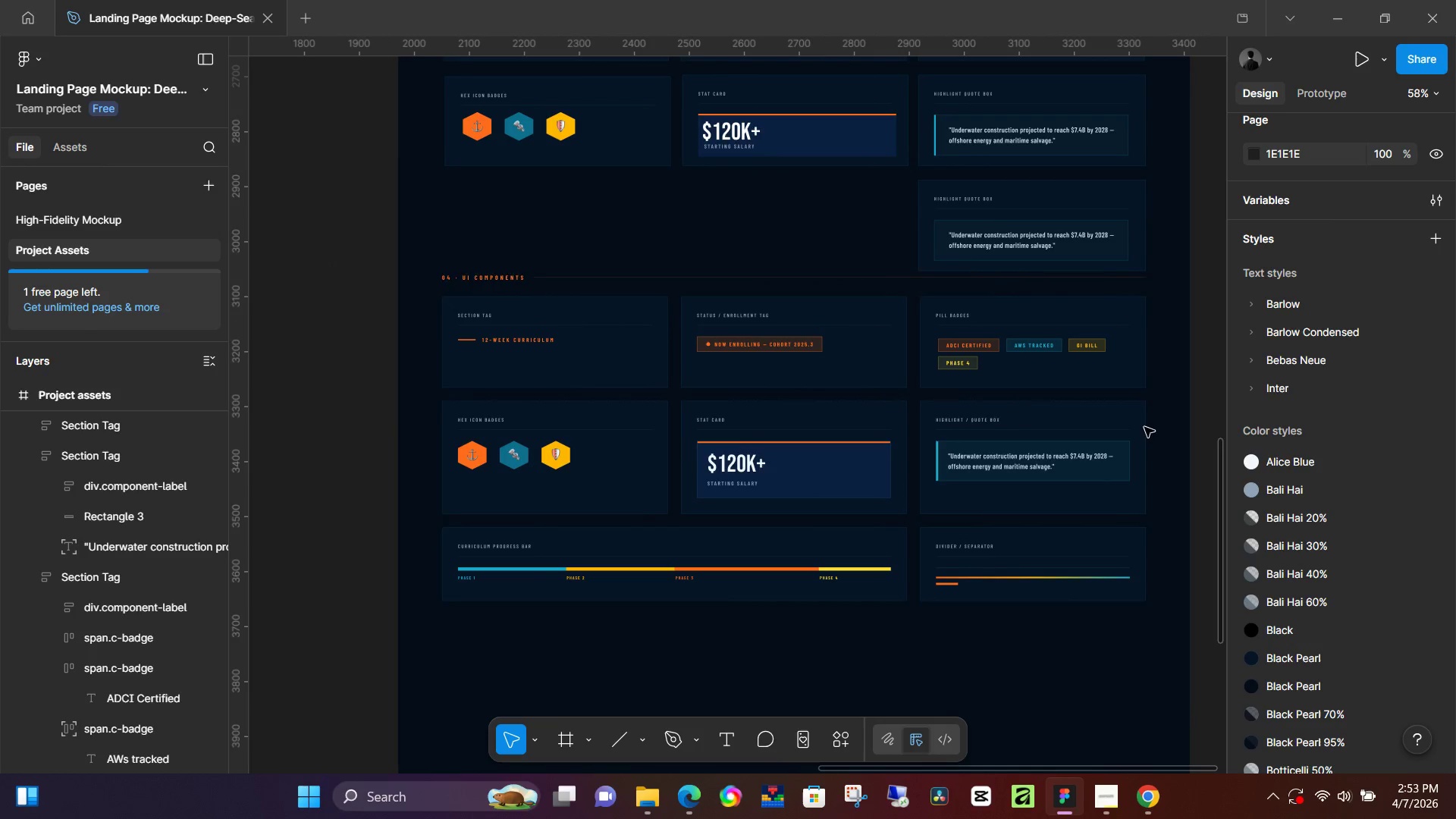 
scroll: coordinate [714, 421], scroll_direction: up, amount: 2.0
 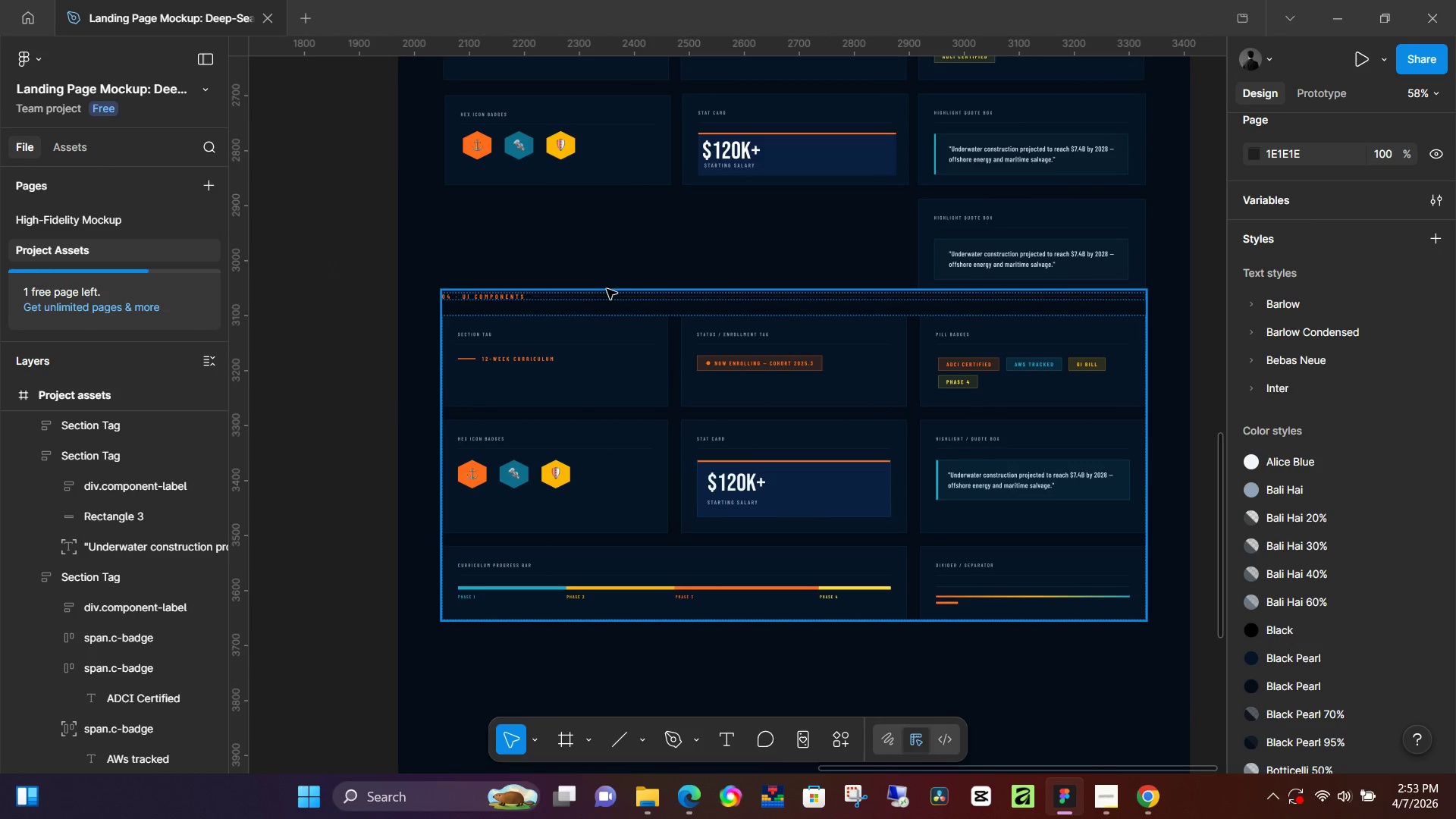 
key(R)
 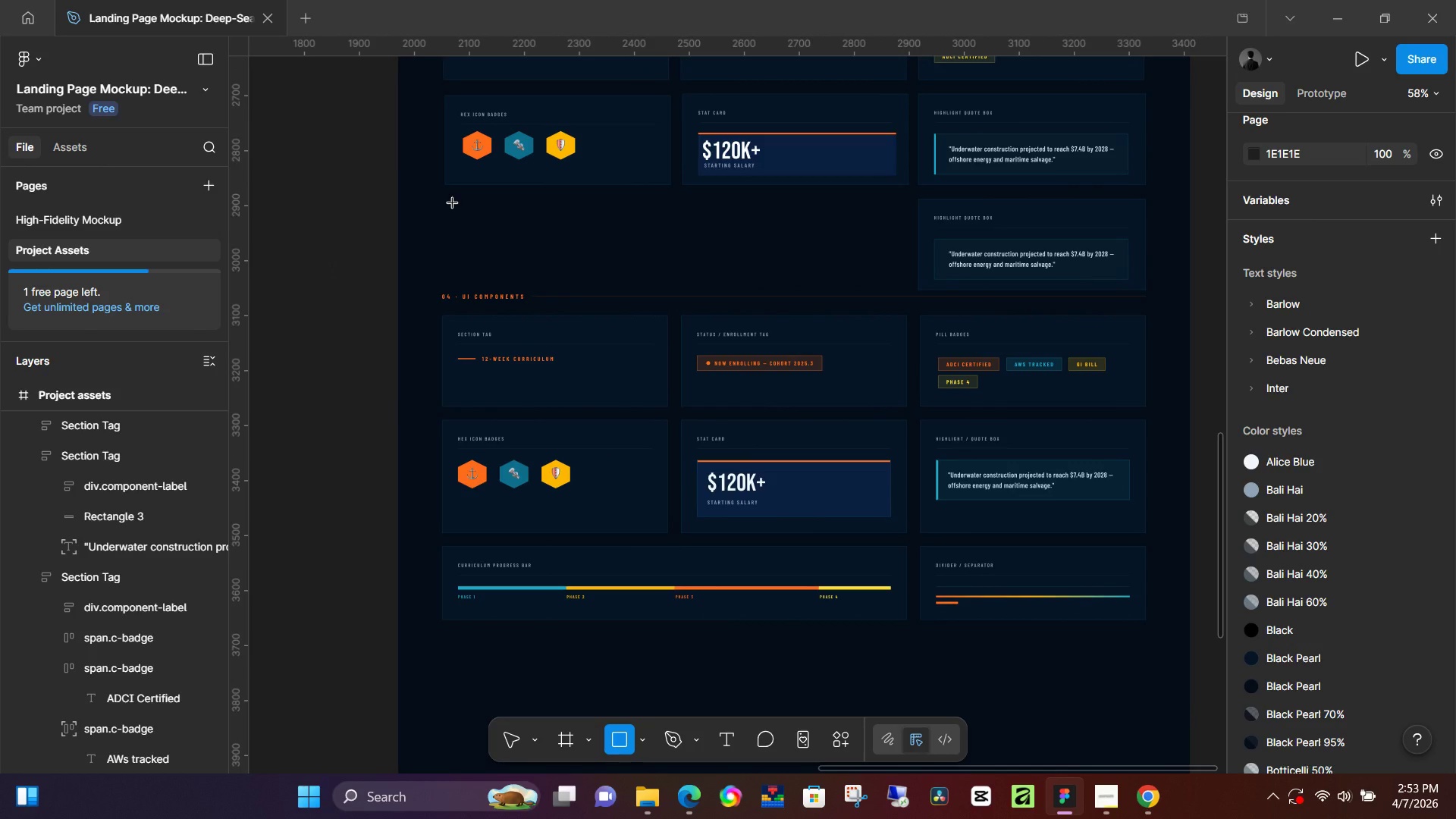 
left_click_drag(start_coordinate=[453, 203], to_coordinate=[910, 287])
 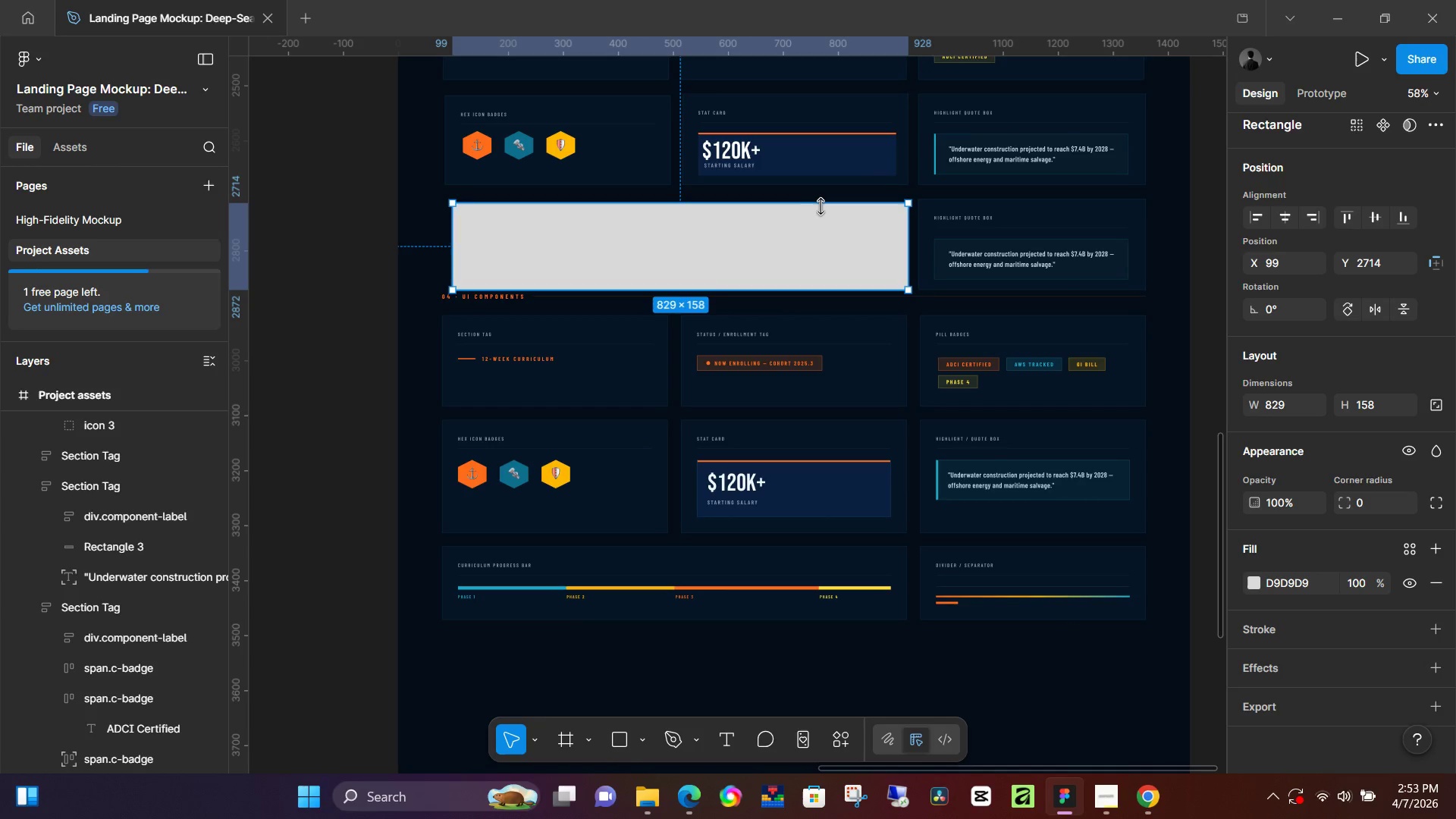 
left_click_drag(start_coordinate=[822, 206], to_coordinate=[823, 200])
 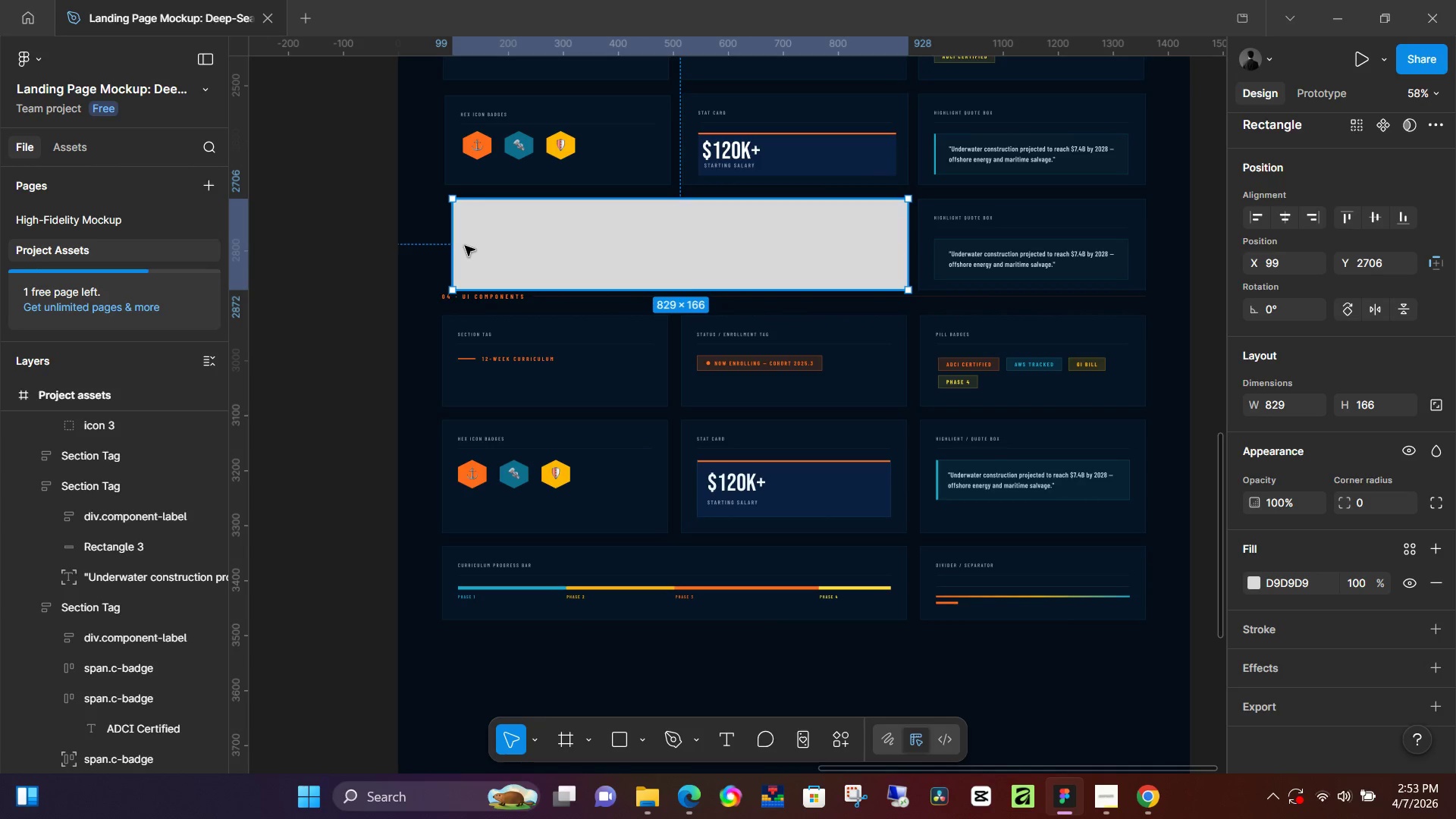 
left_click_drag(start_coordinate=[458, 240], to_coordinate=[448, 241])
 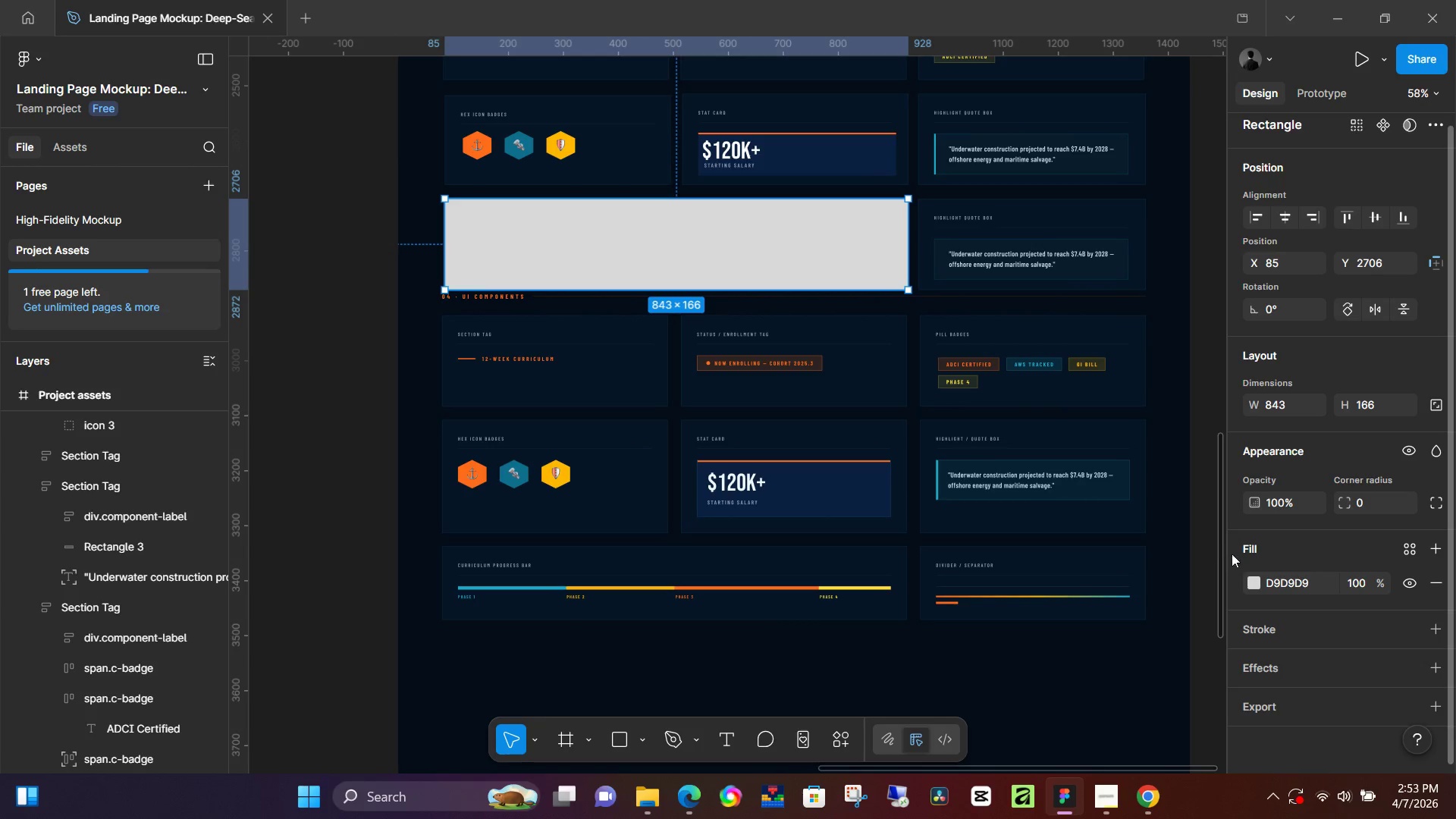 
left_click([1257, 586])
 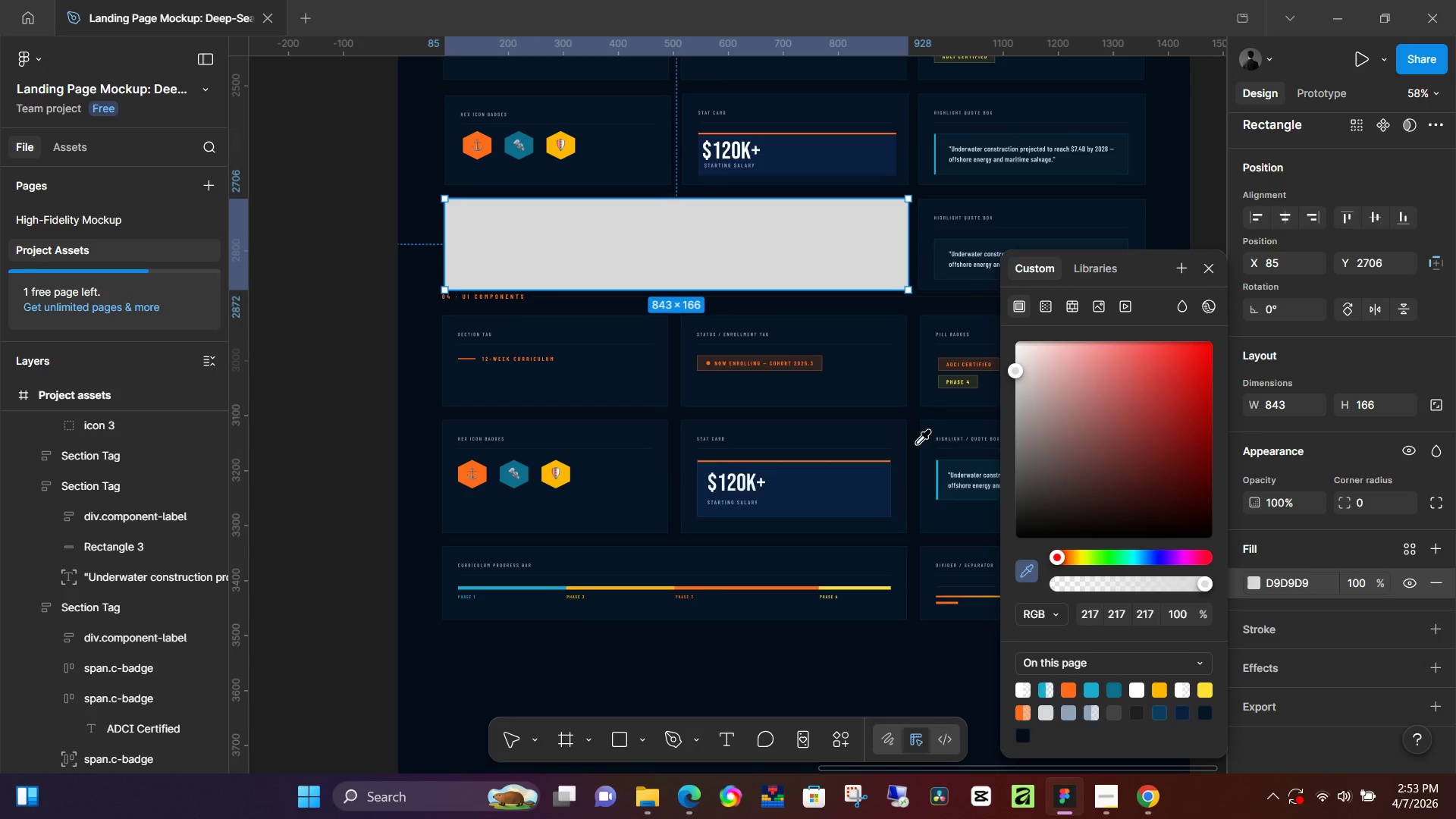 
left_click([877, 372])
 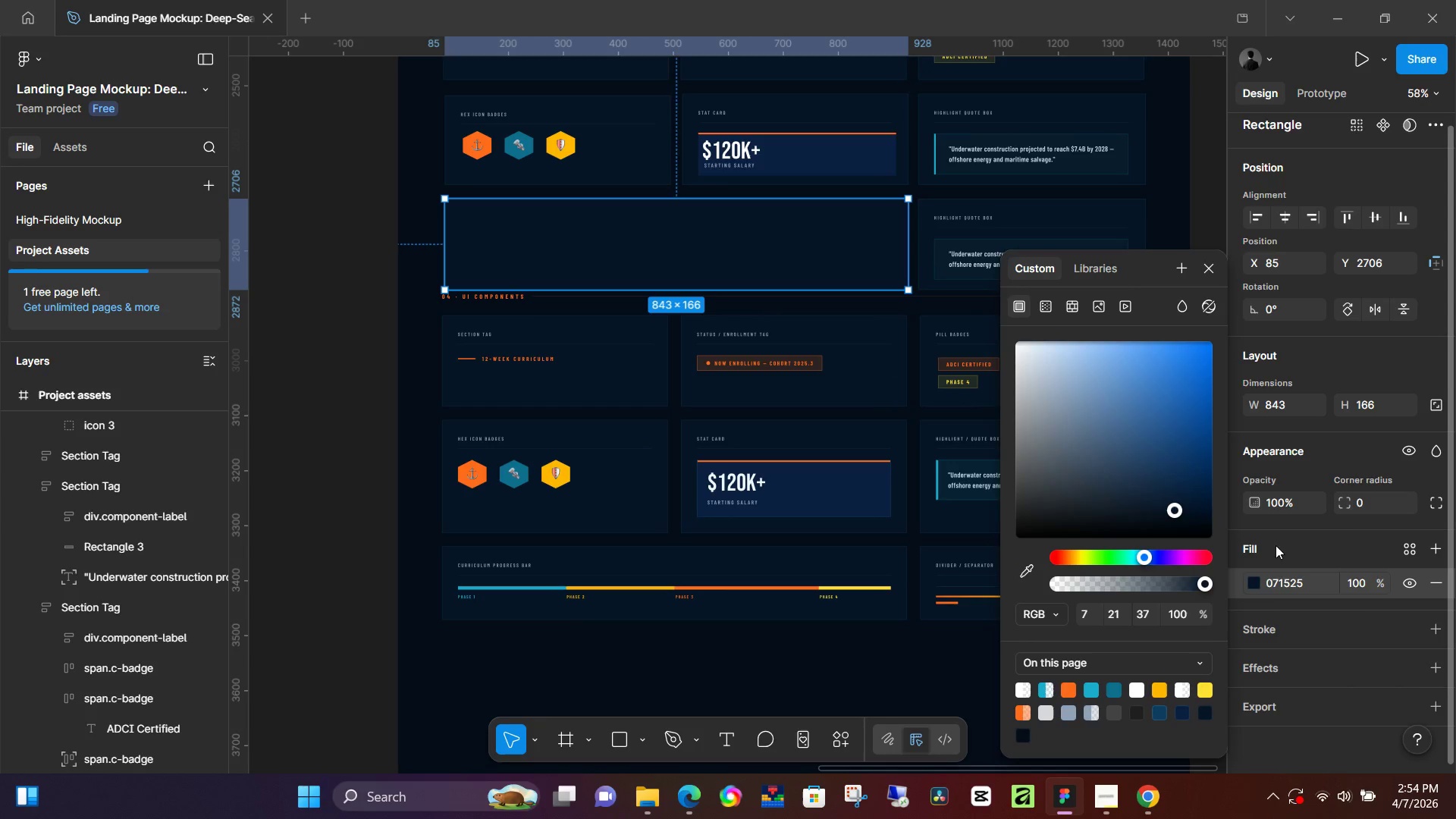 
left_click([1263, 620])
 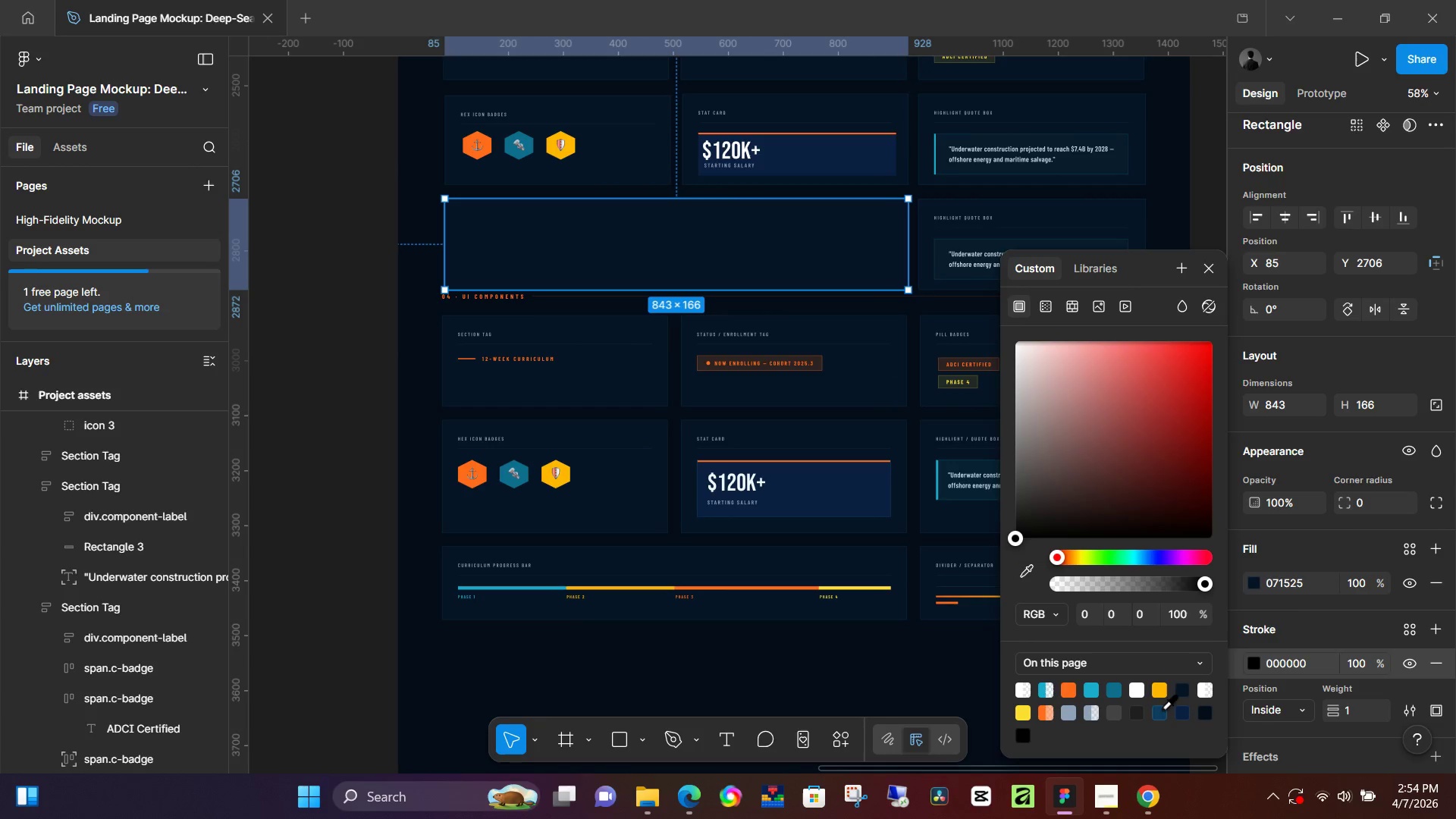 
left_click([1162, 710])
 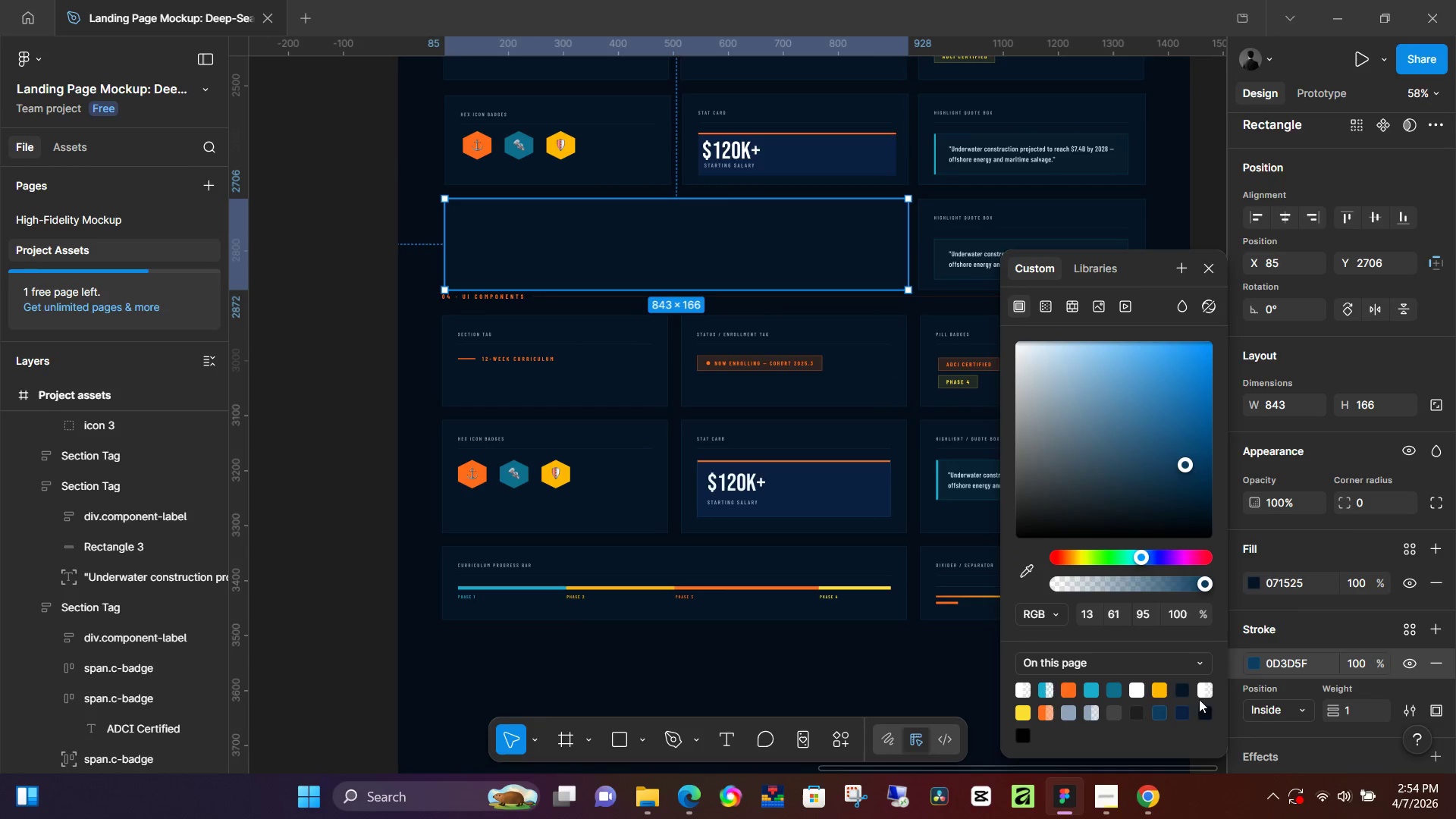 
left_click([1360, 665])
 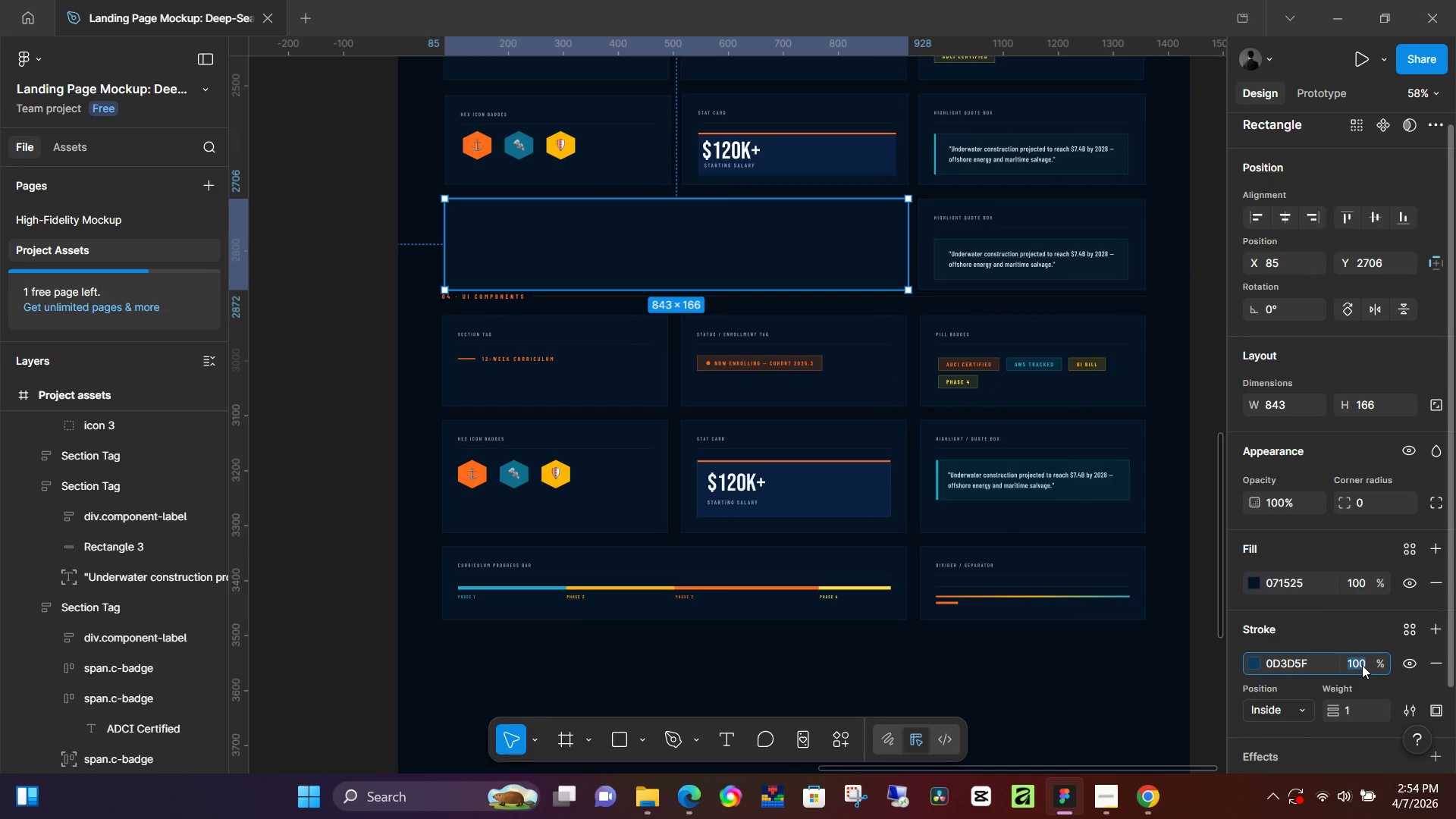 
key(Numpad3)
 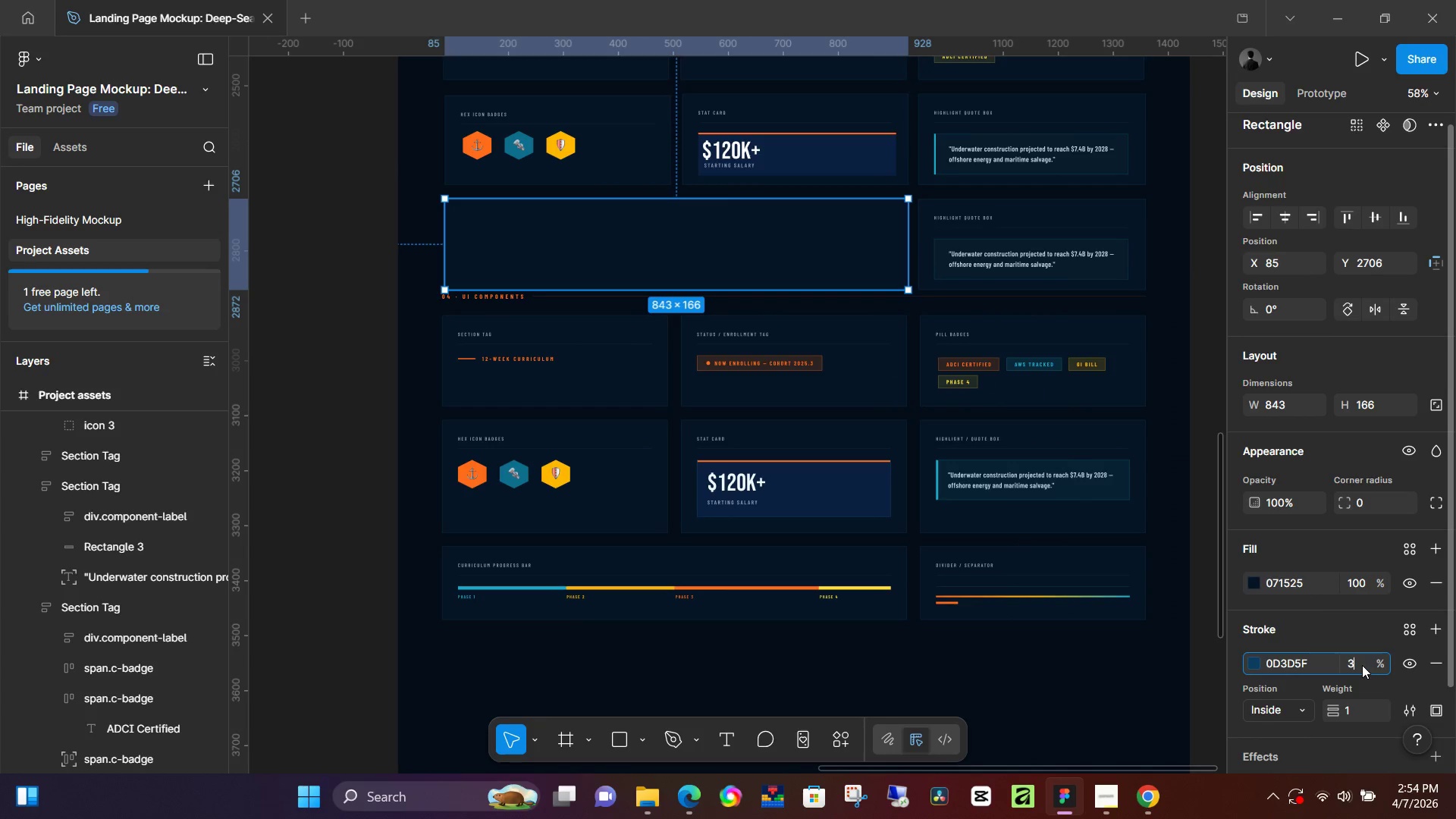 
key(Numpad0)
 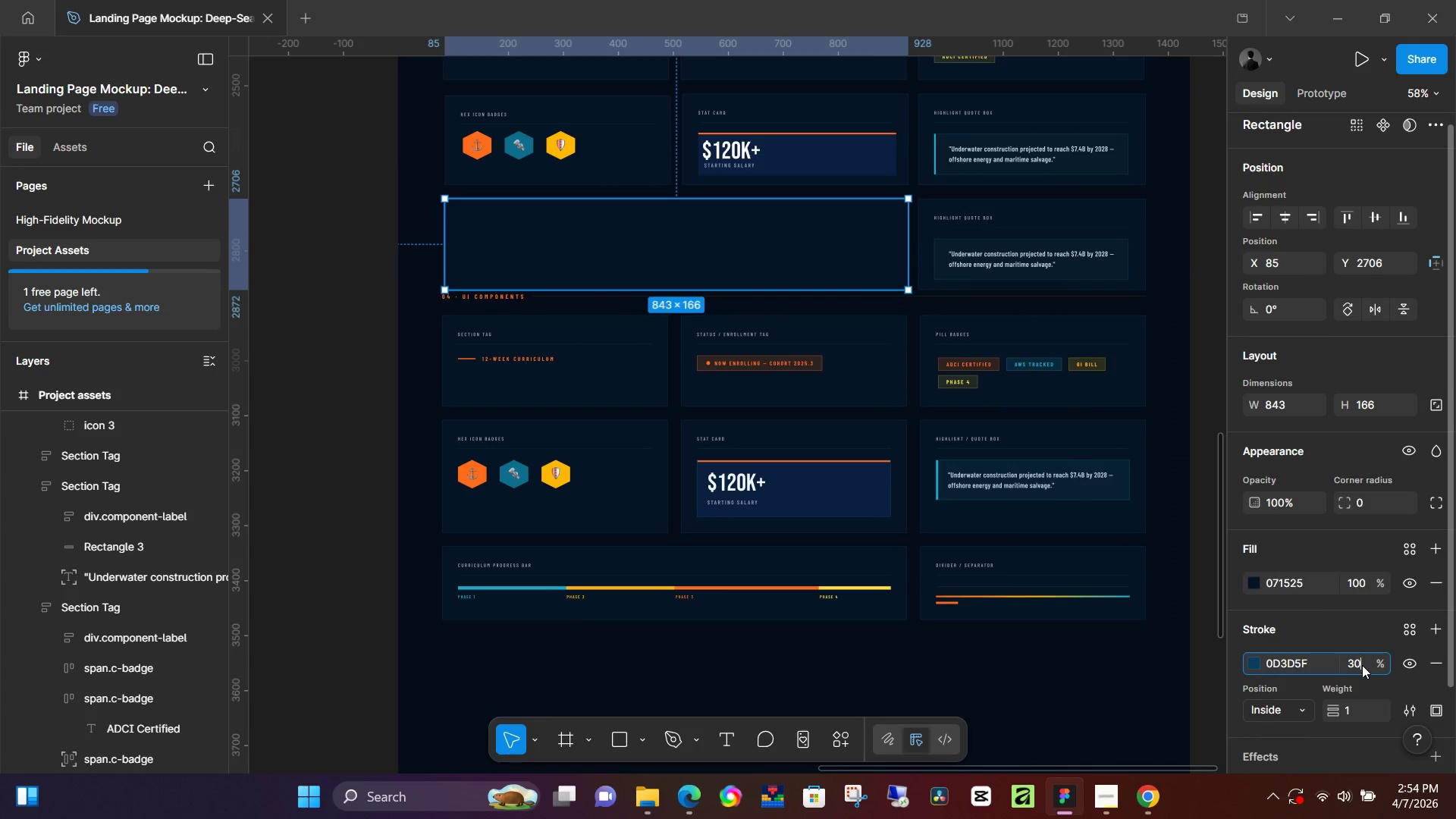 
key(NumpadEnter)
 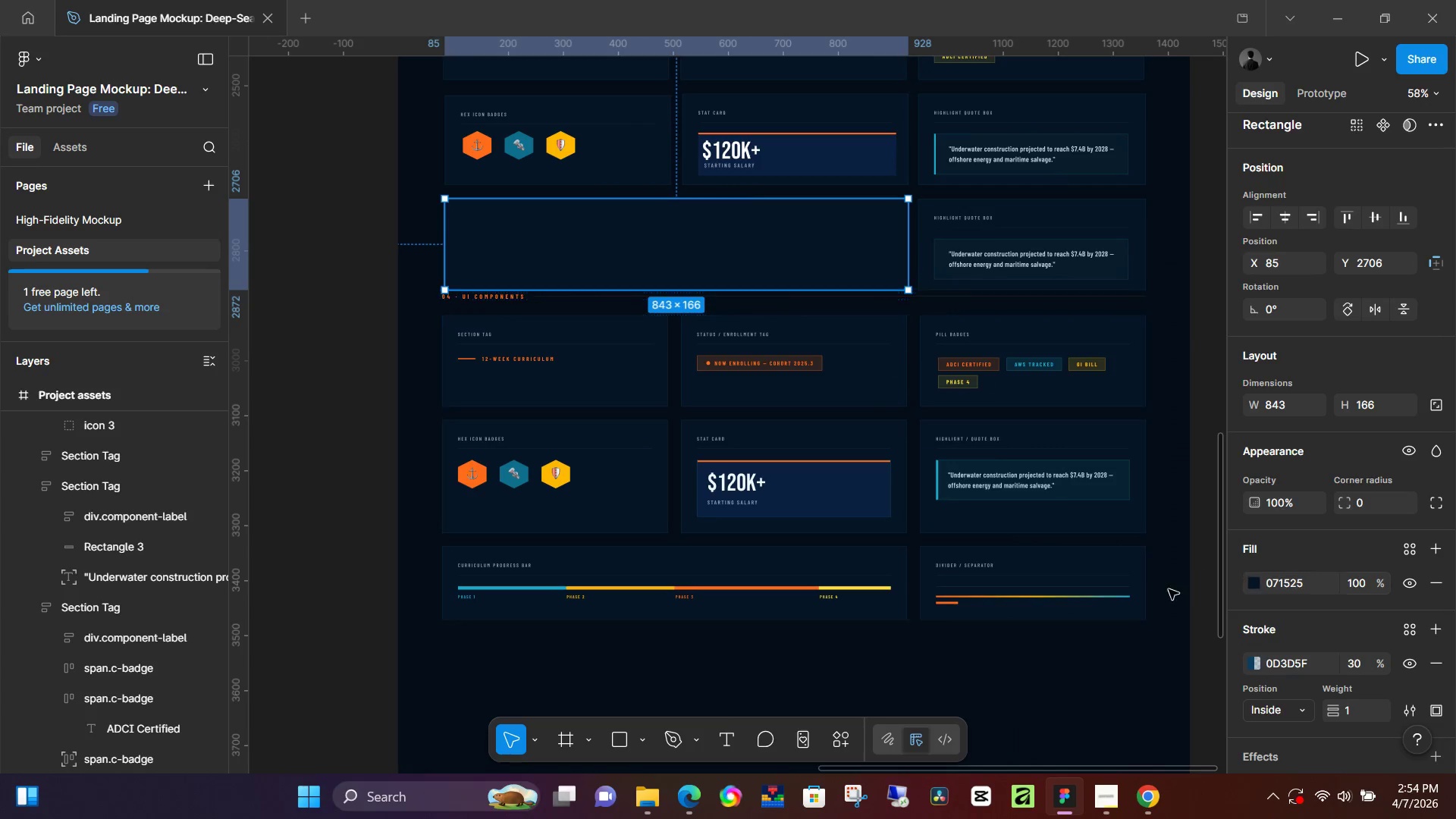 
left_click([1141, 673])
 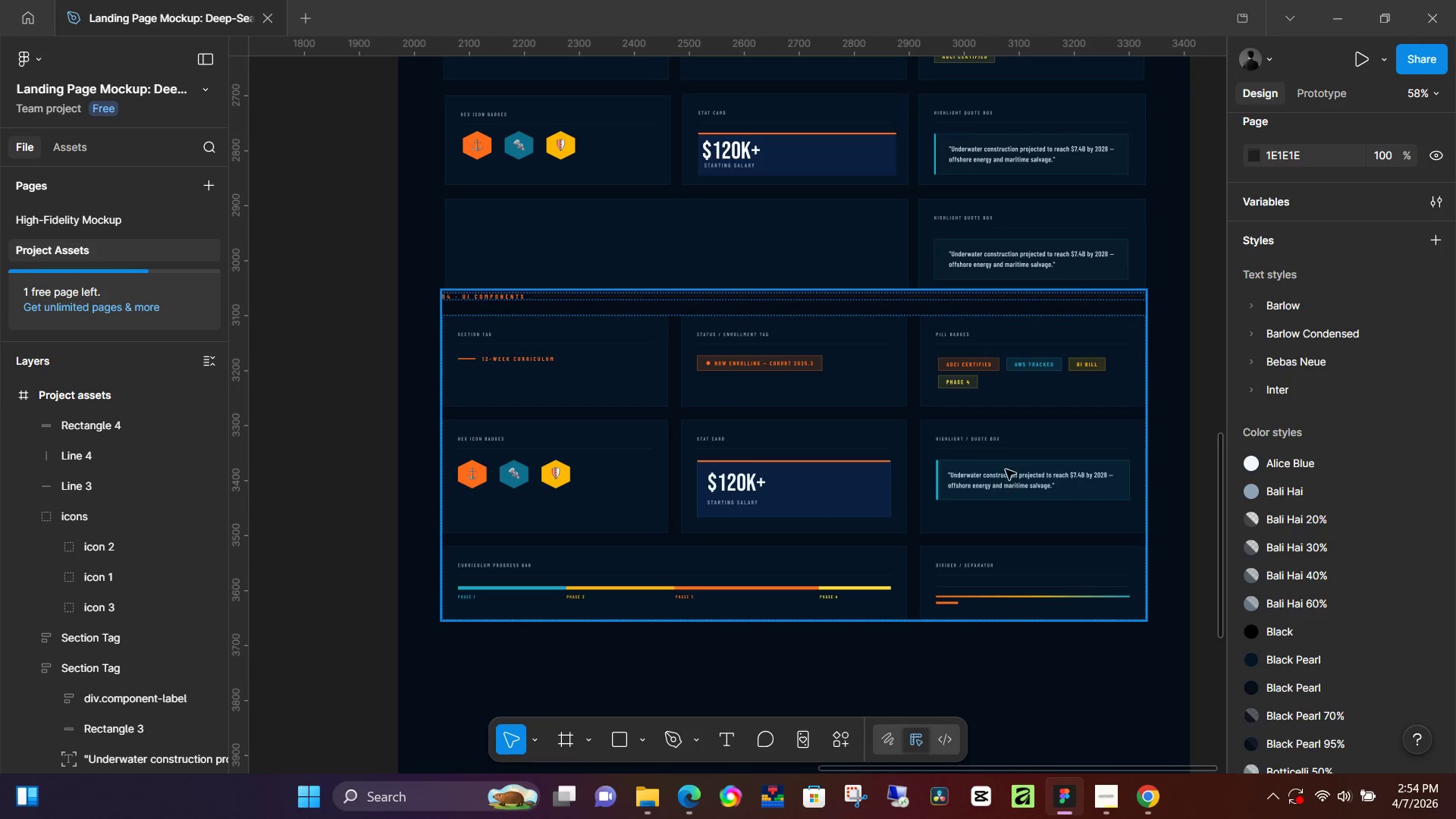 
left_click_drag(start_coordinate=[1023, 432], to_coordinate=[1018, 463])
 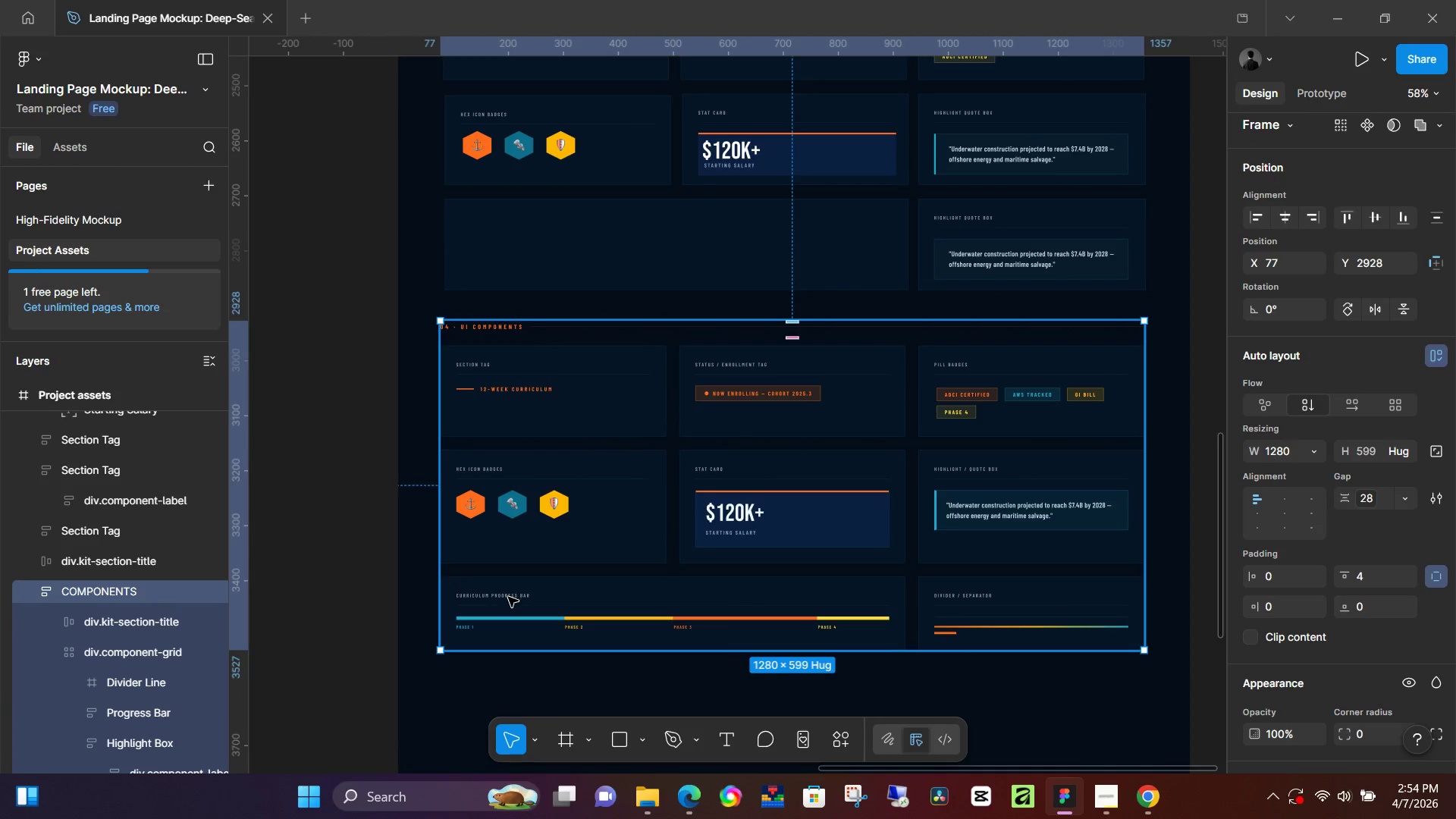 
double_click([508, 597])
 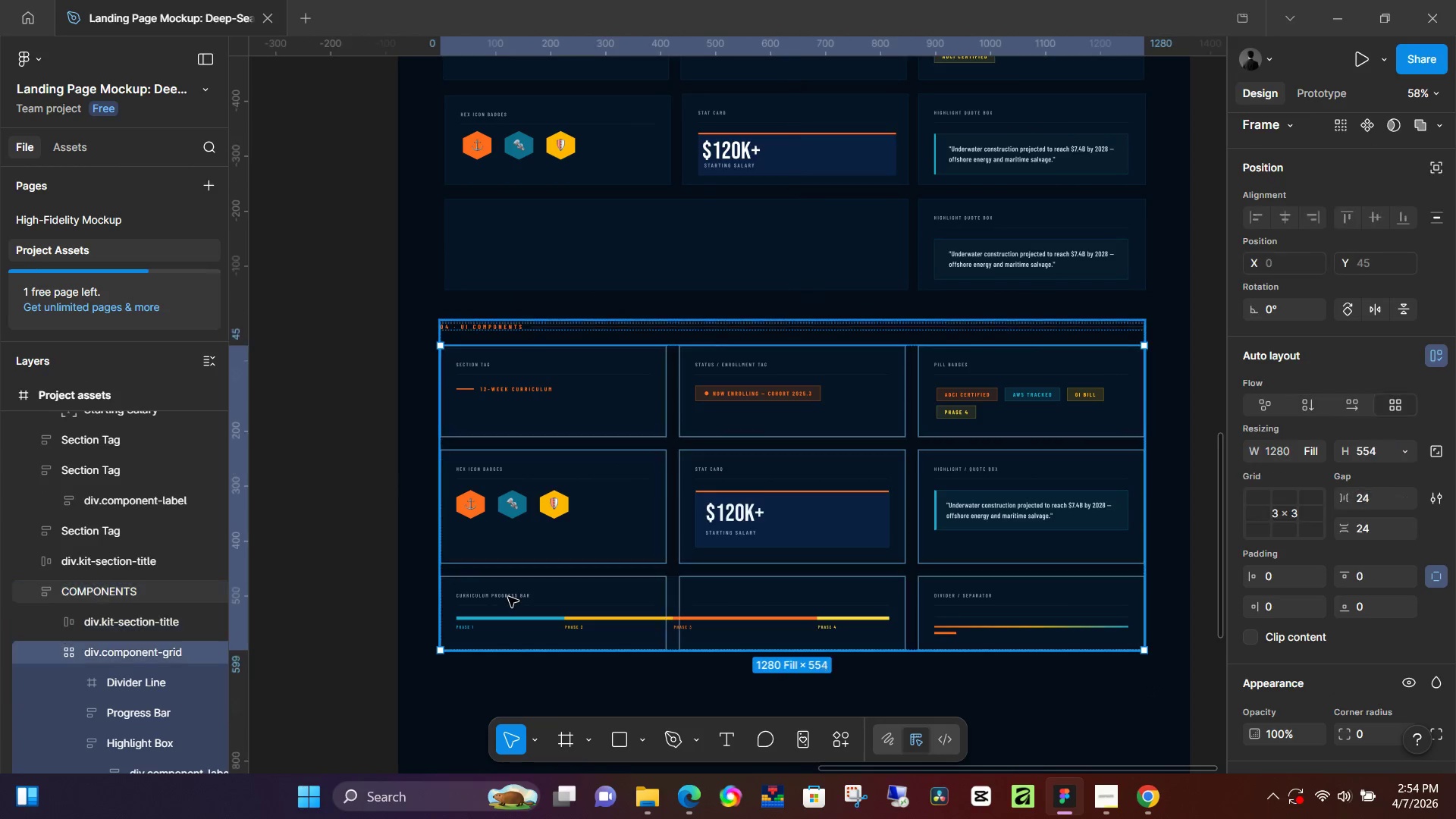 
triple_click([508, 597])
 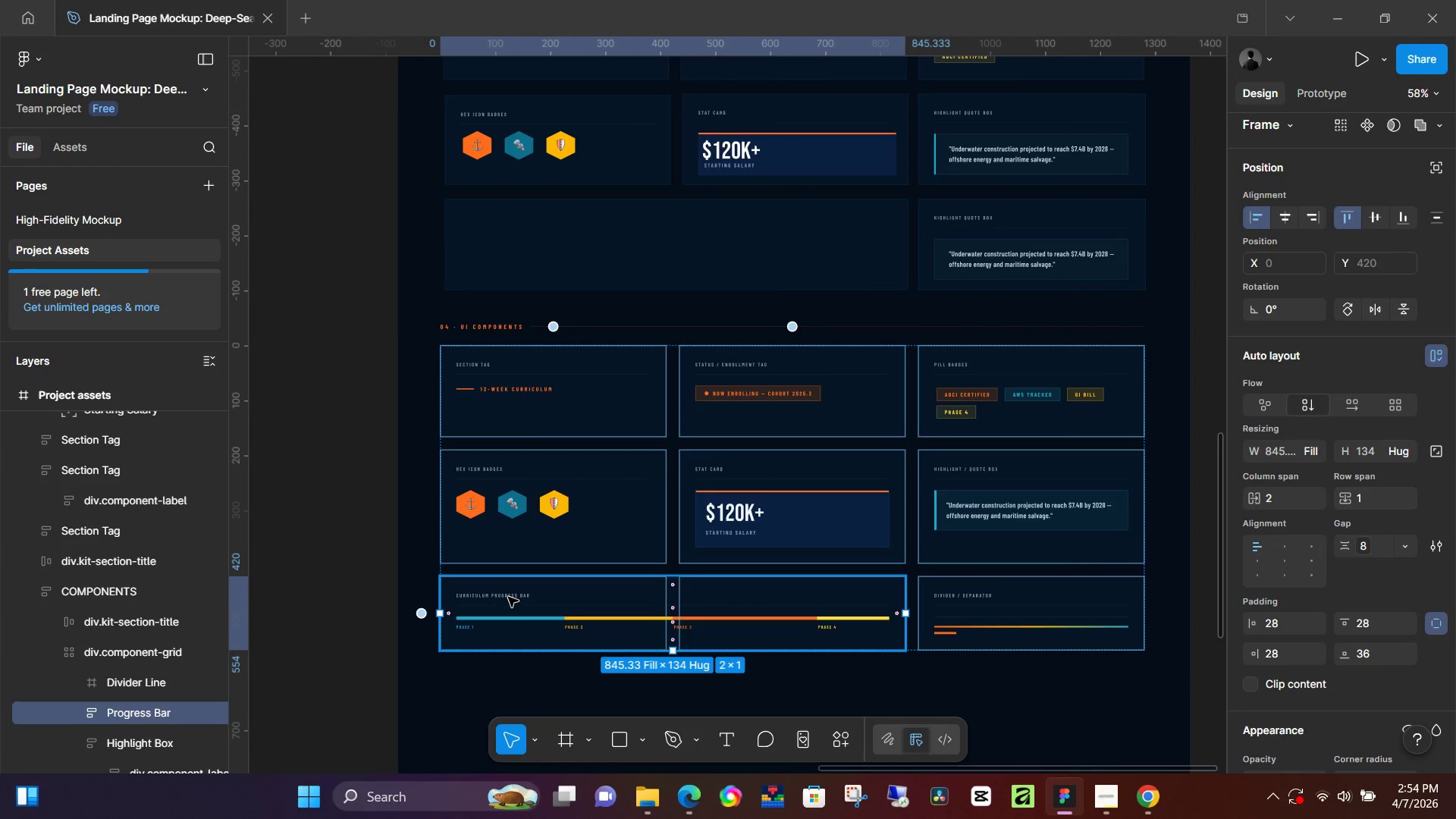 
double_click([508, 597])
 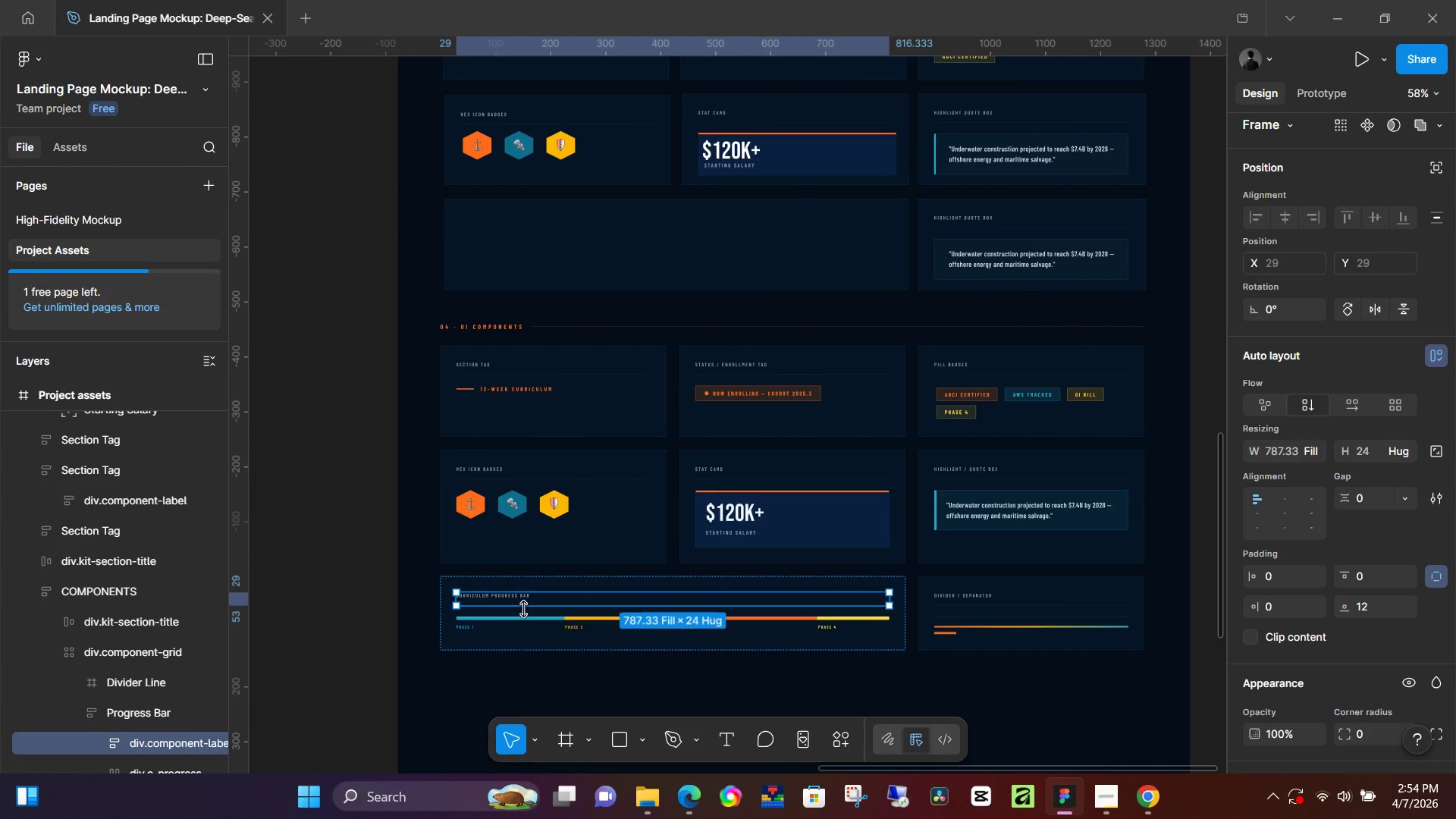 
hold_key(key=ShiftLeft, duration=0.8)
left_click([527, 621])
 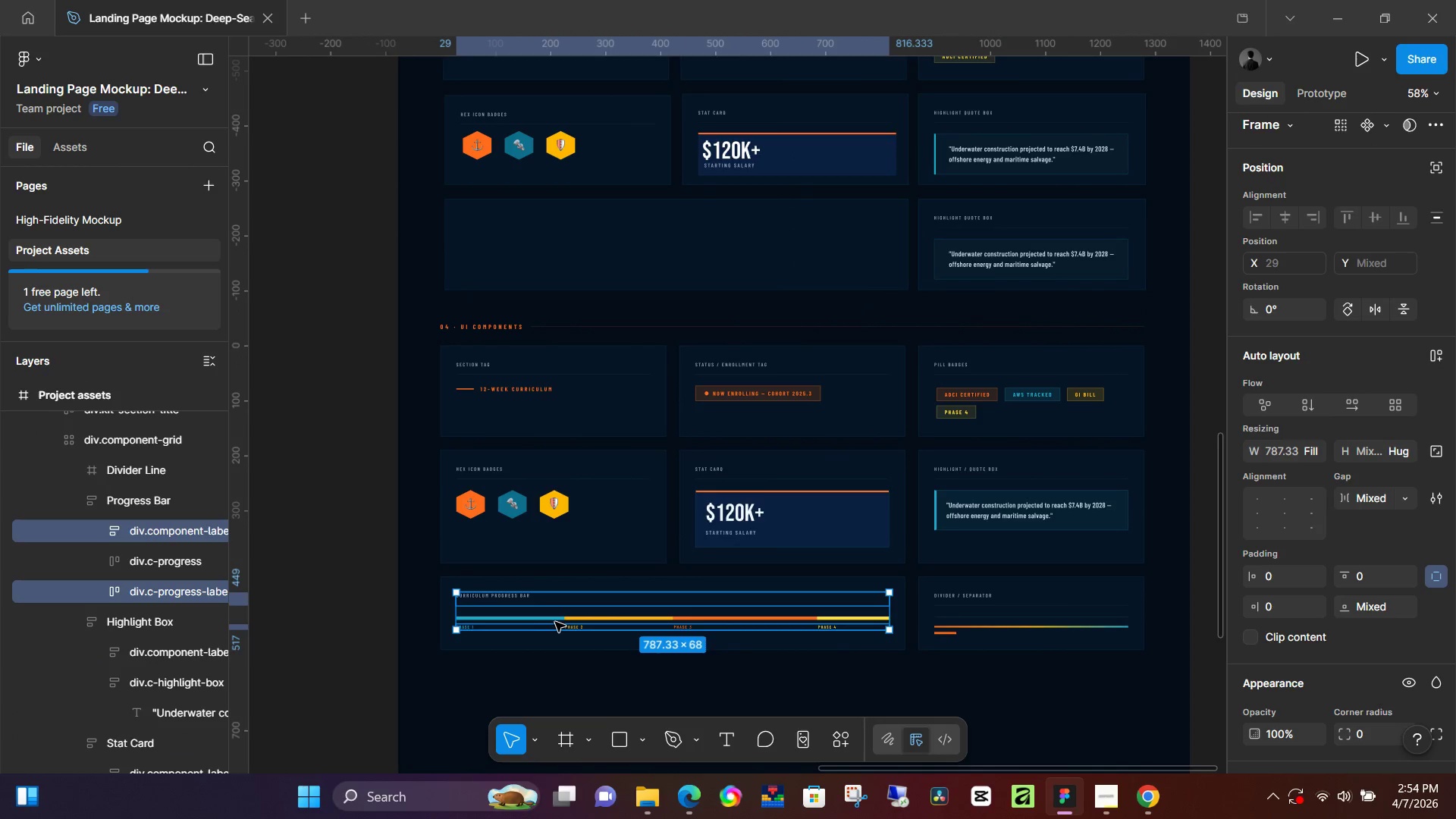 
hold_key(key=ControlLeft, duration=0.86)
 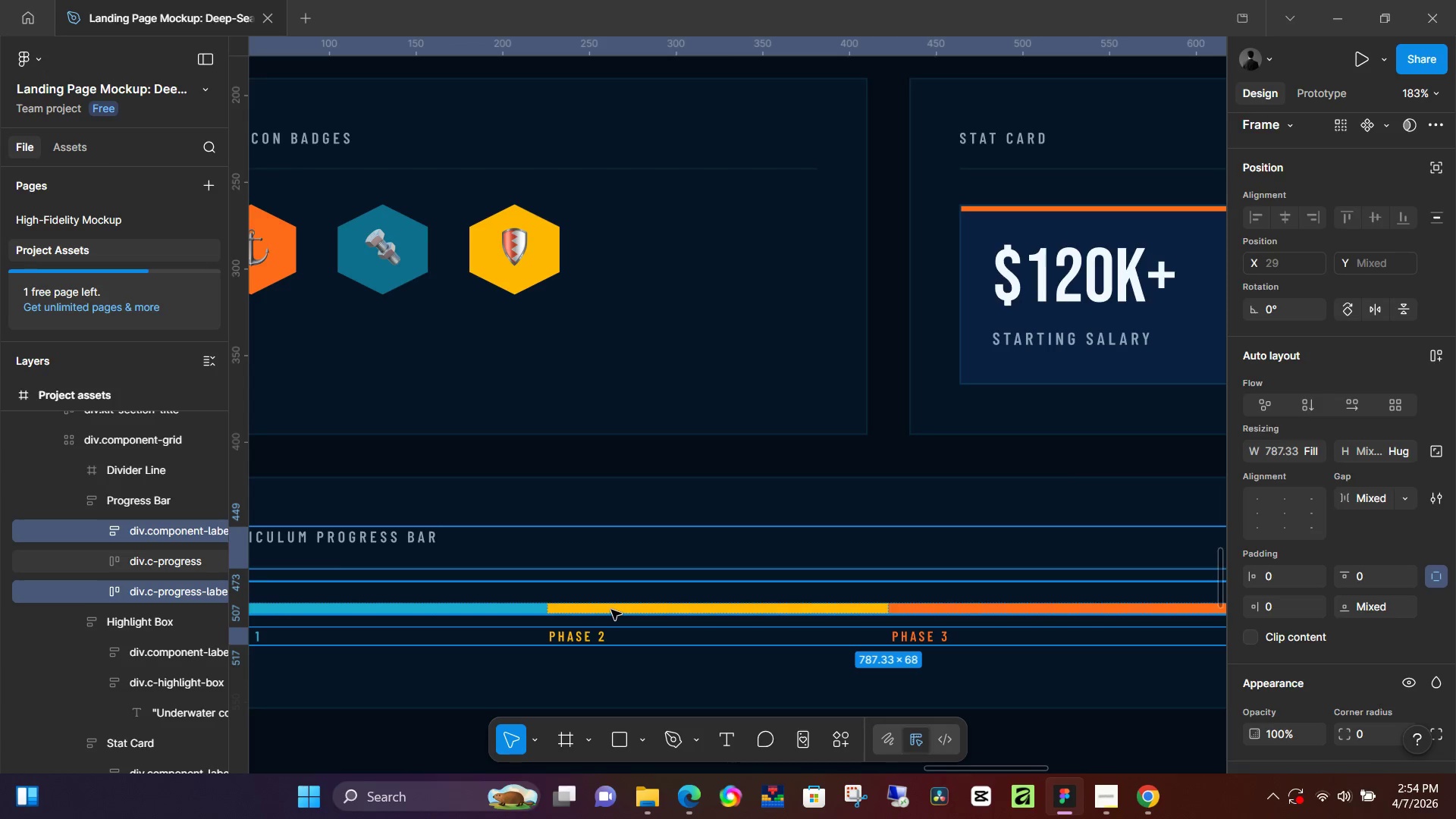 
hold_key(key=ControlLeft, duration=1.92)
 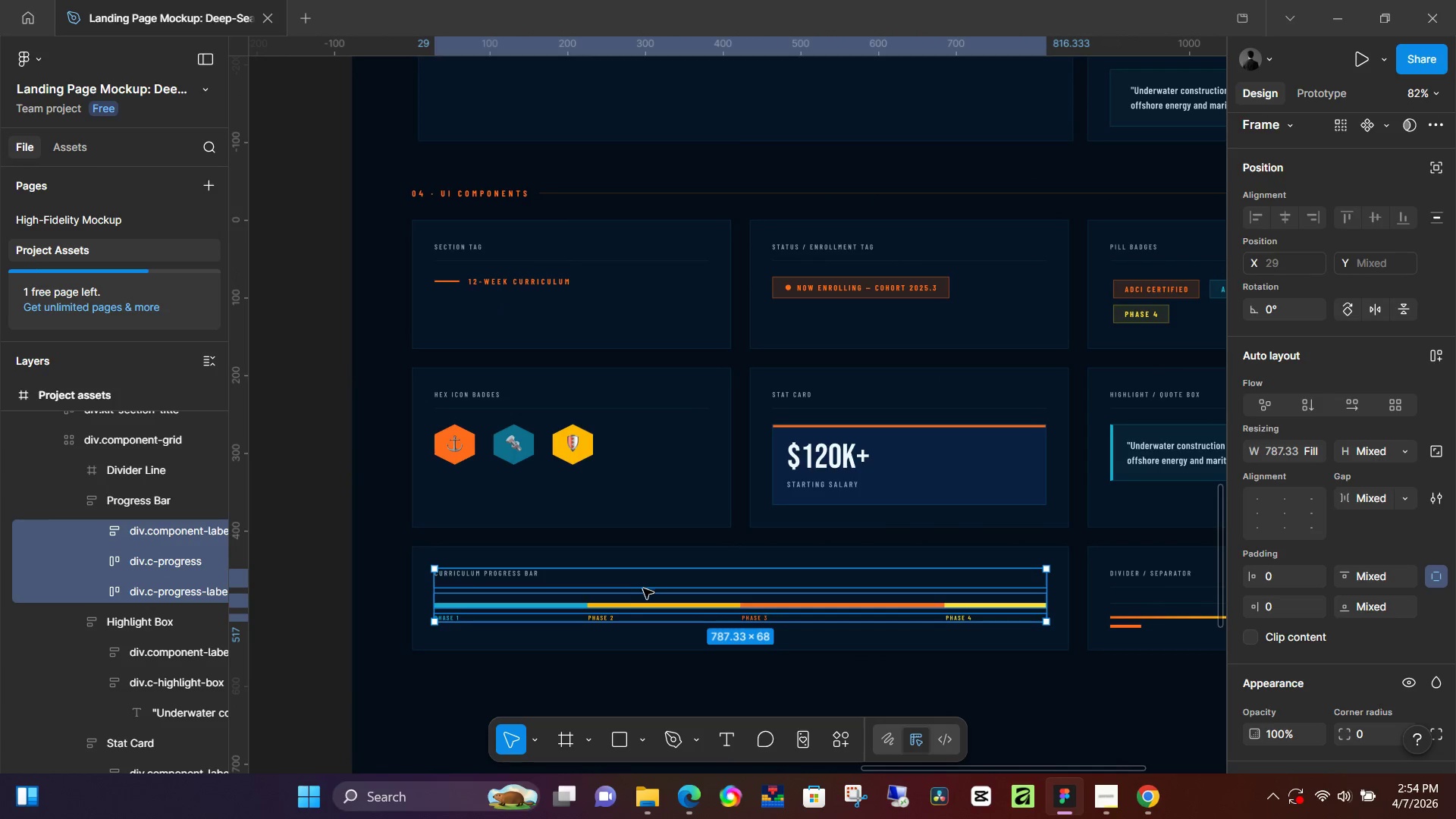 
hold_key(key=ShiftLeft, duration=1.16)
 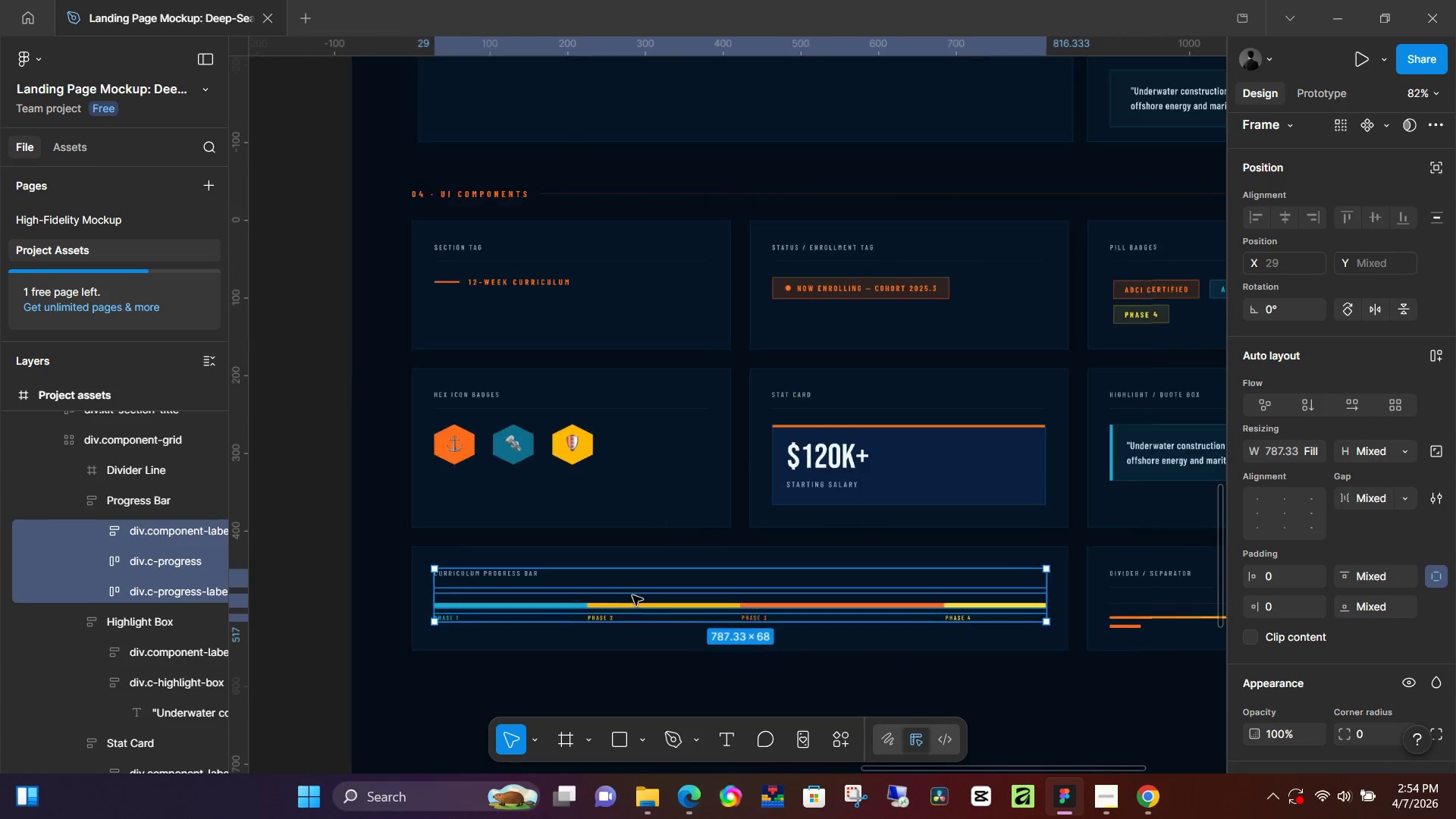 
scroll: coordinate [597, 623], scroll_direction: up, amount: 12.0
 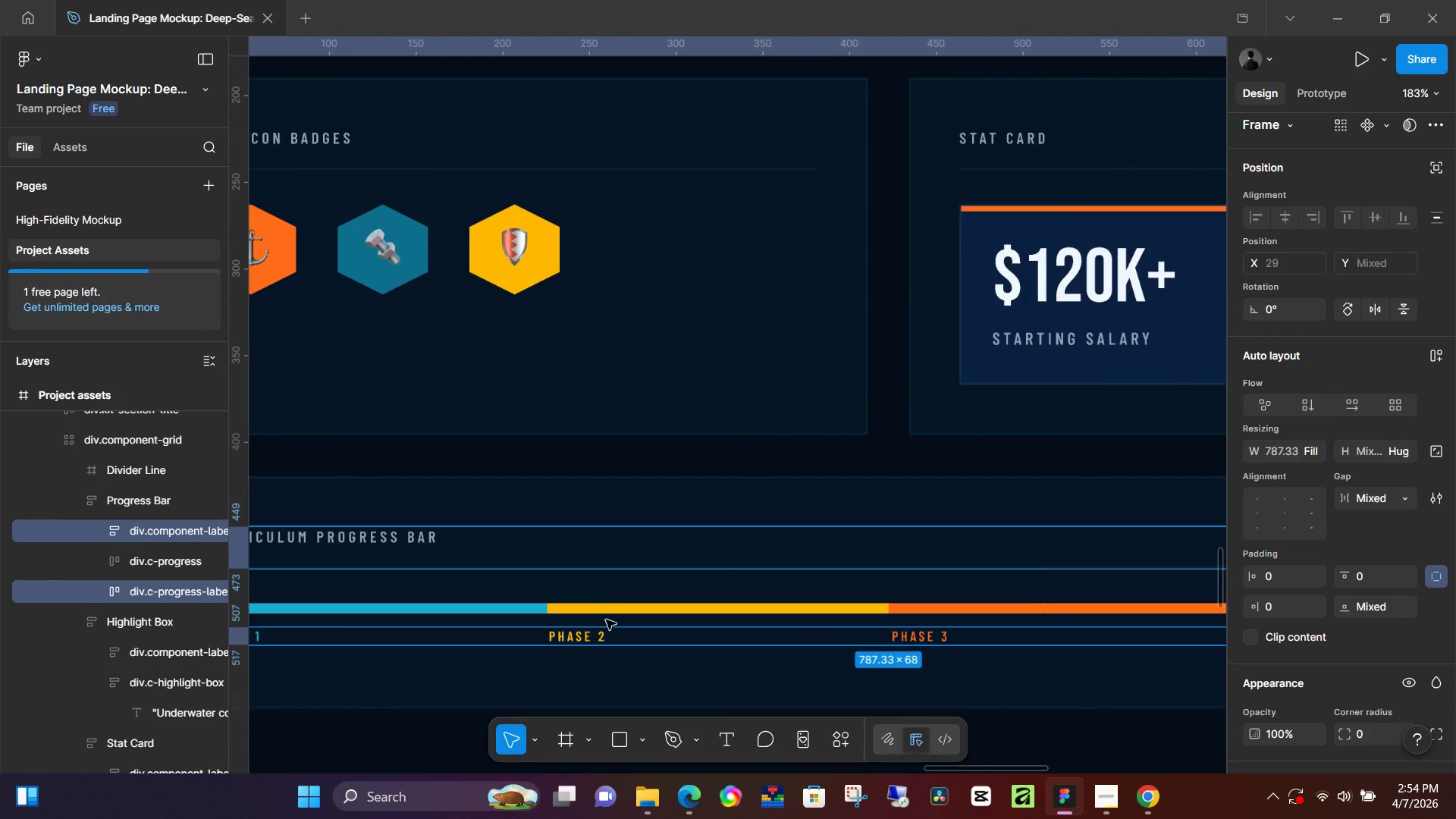 
left_click([611, 610])
 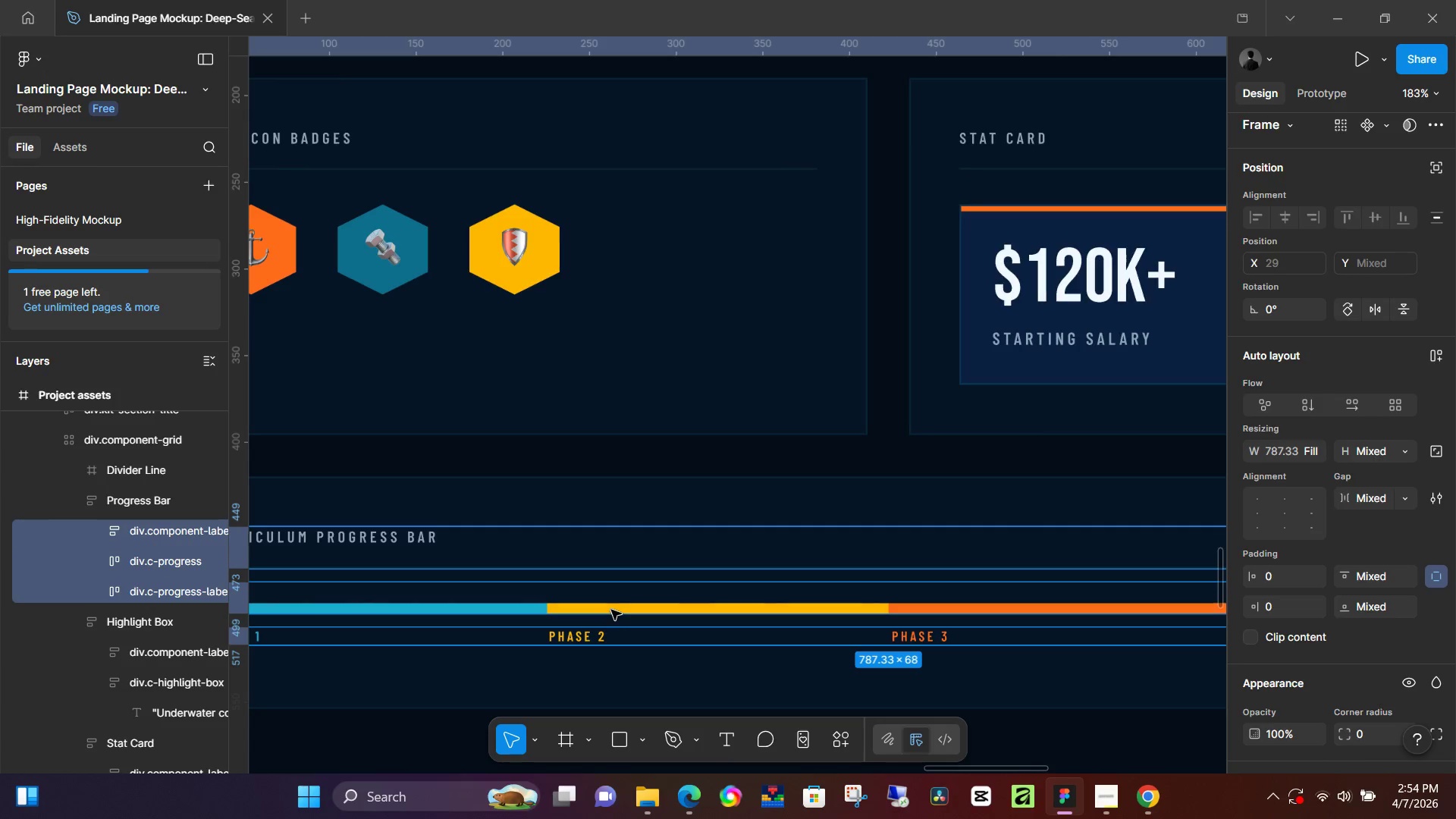 
hold_key(key=ControlLeft, duration=0.44)
 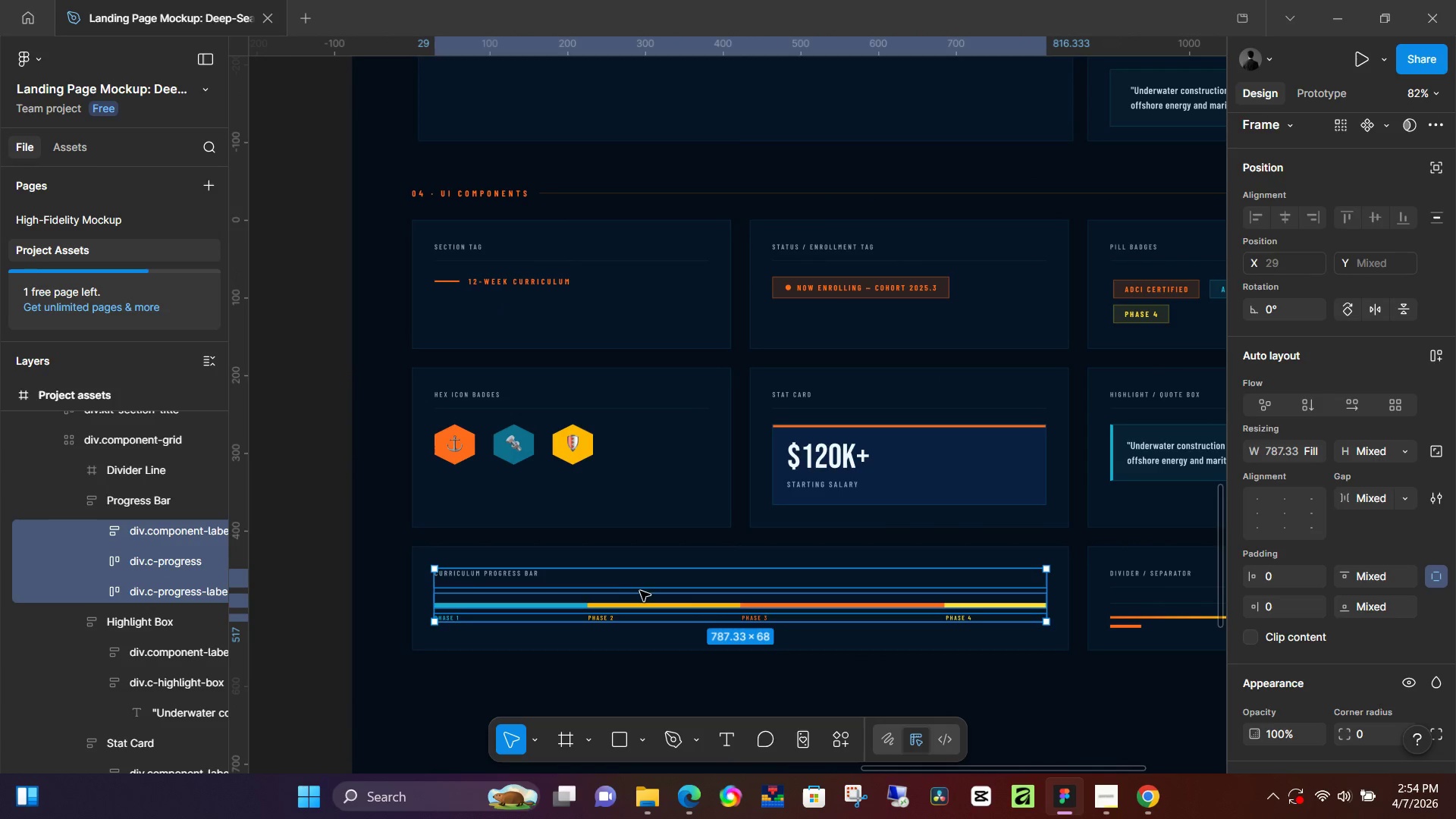 
scroll: coordinate [621, 601], scroll_direction: down, amount: 6.0
 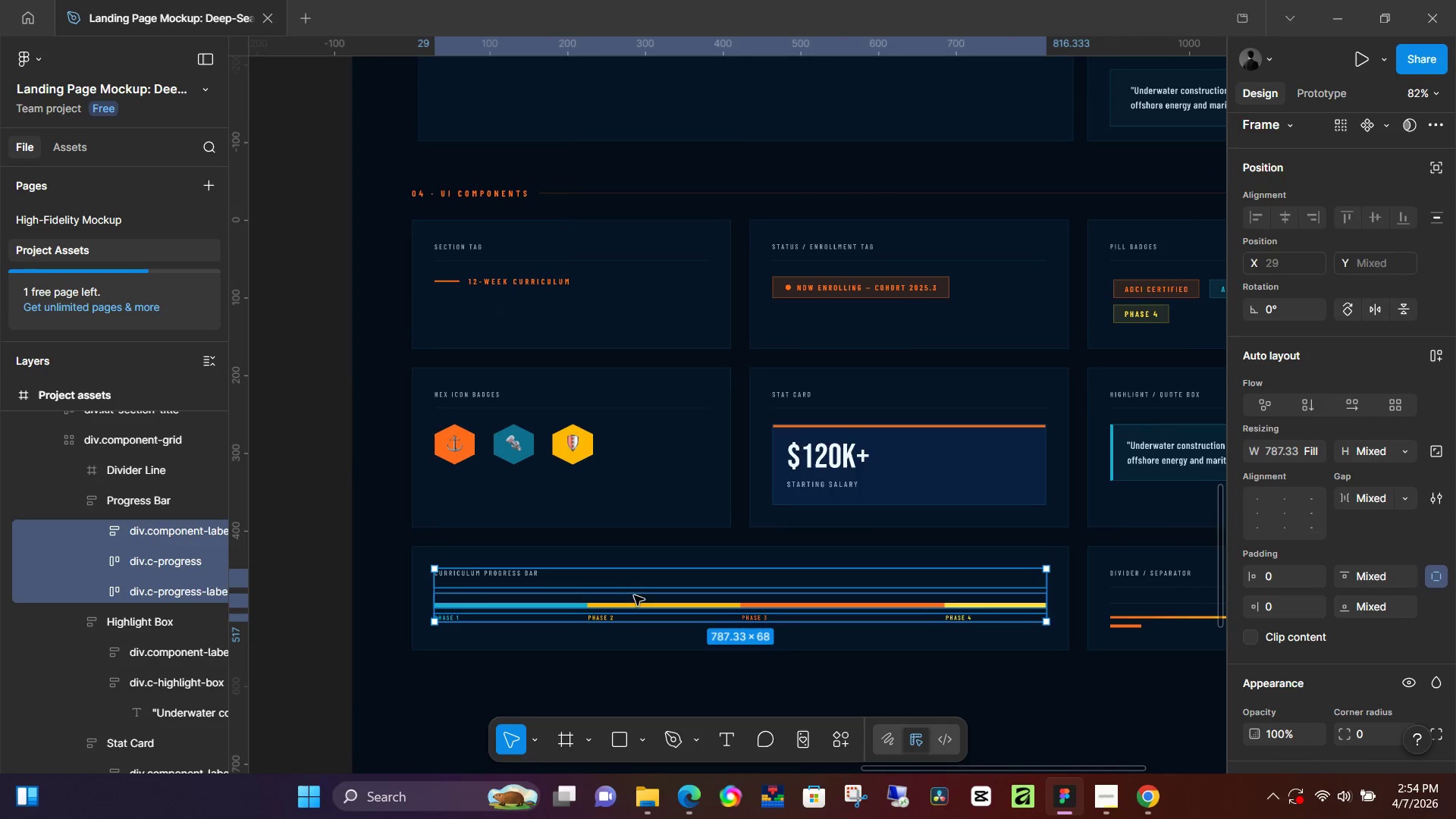 
hold_key(key=AltLeft, duration=1.52)
left_click_drag(start_coordinate=[646, 590], to_coordinate=[642, 245])
 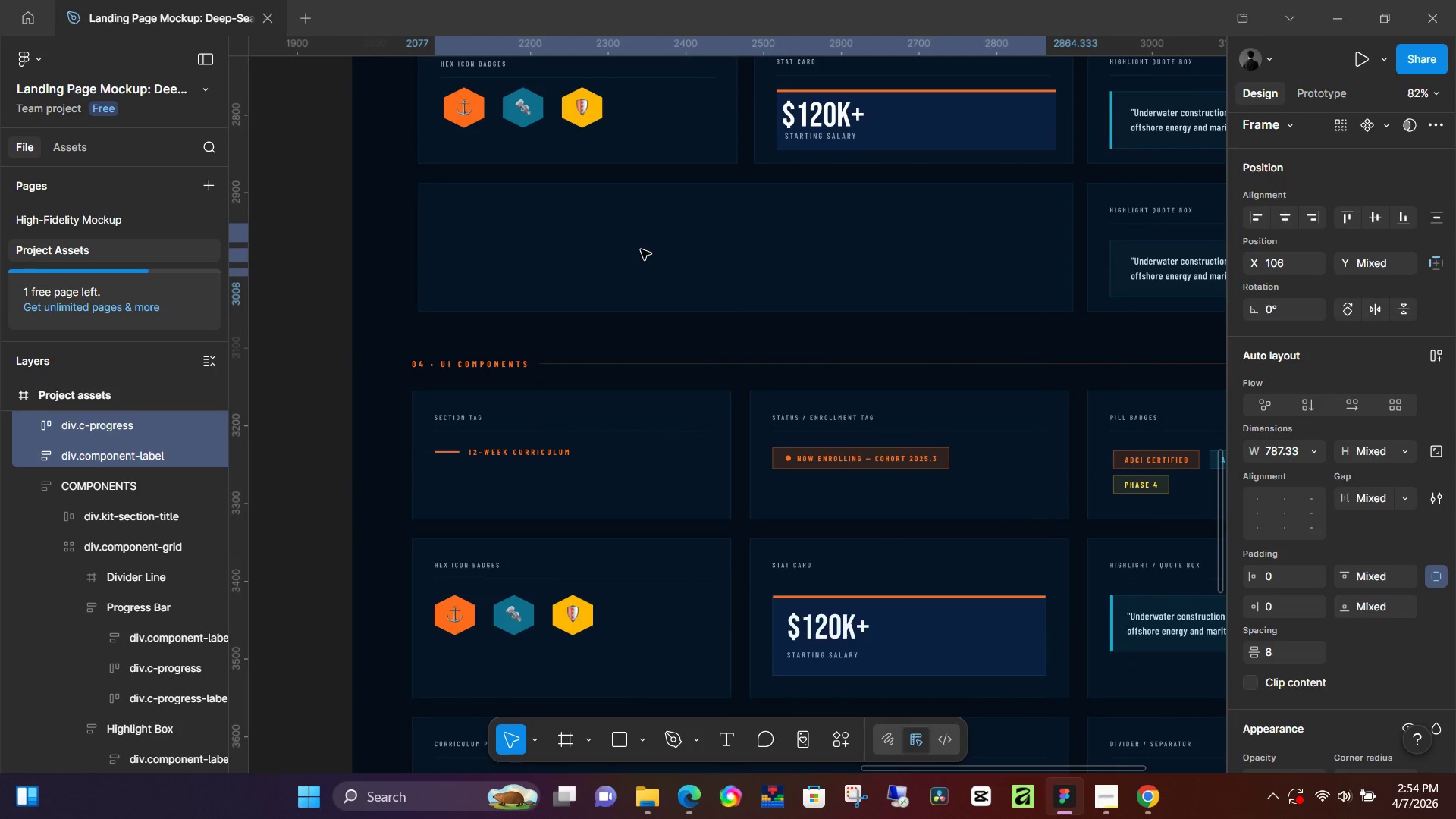 
hold_key(key=AltLeft, duration=1.5)
 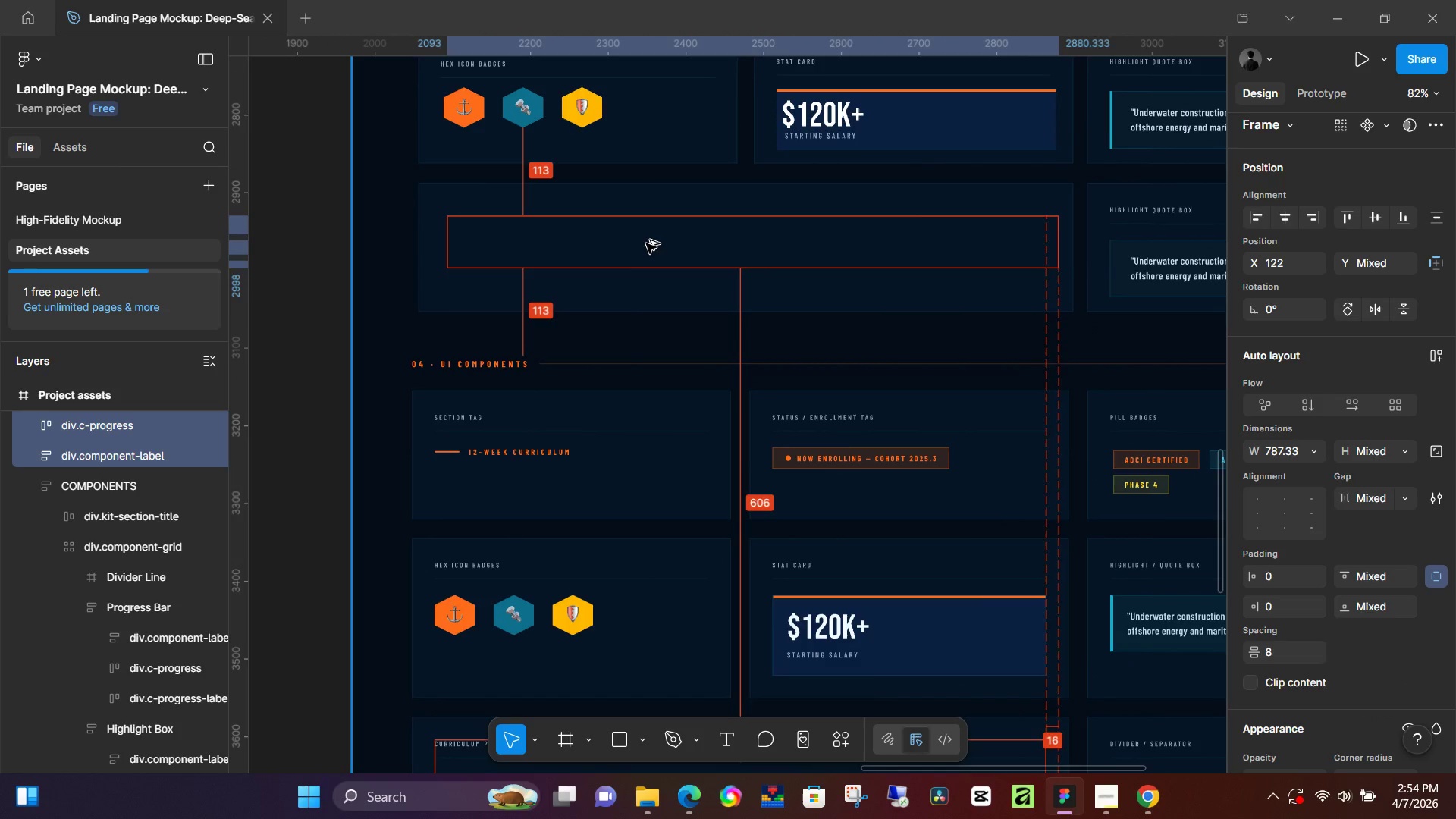 
hold_key(key=AltLeft, duration=1.47)
 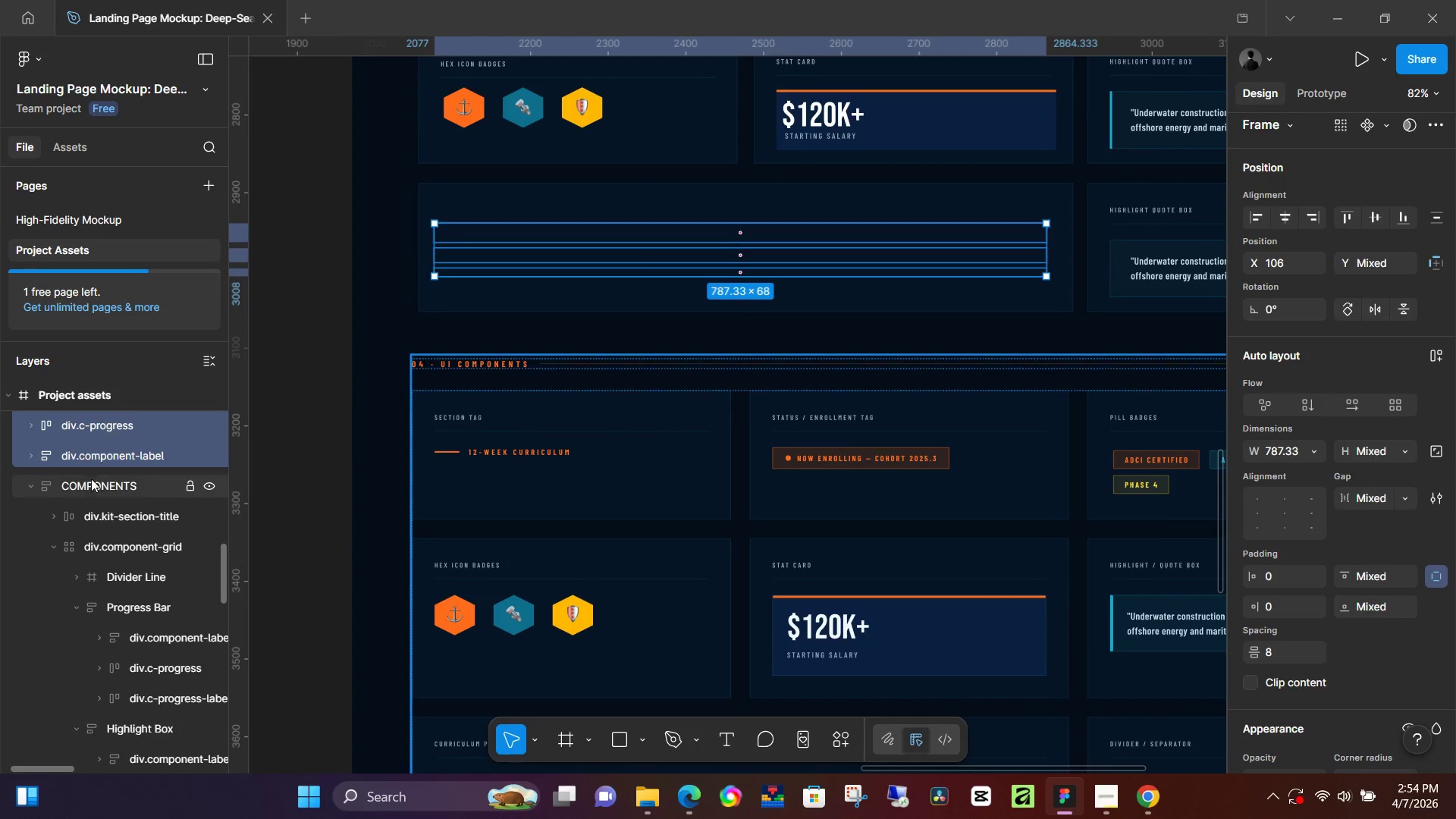 
scroll: coordinate [74, 443], scroll_direction: up, amount: 2.0
 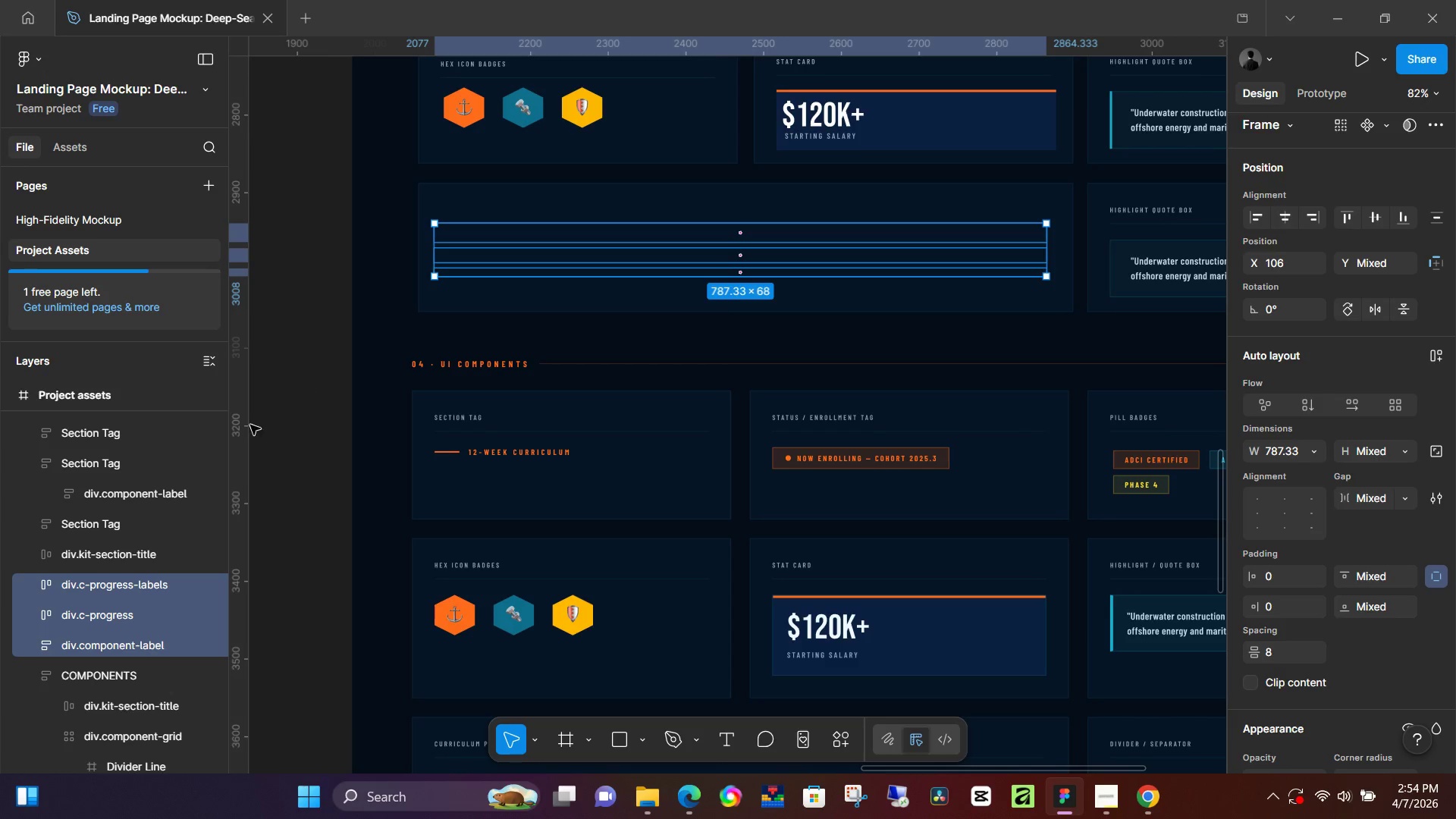 
left_click_drag(start_coordinate=[94, 585], to_coordinate=[139, 419])
 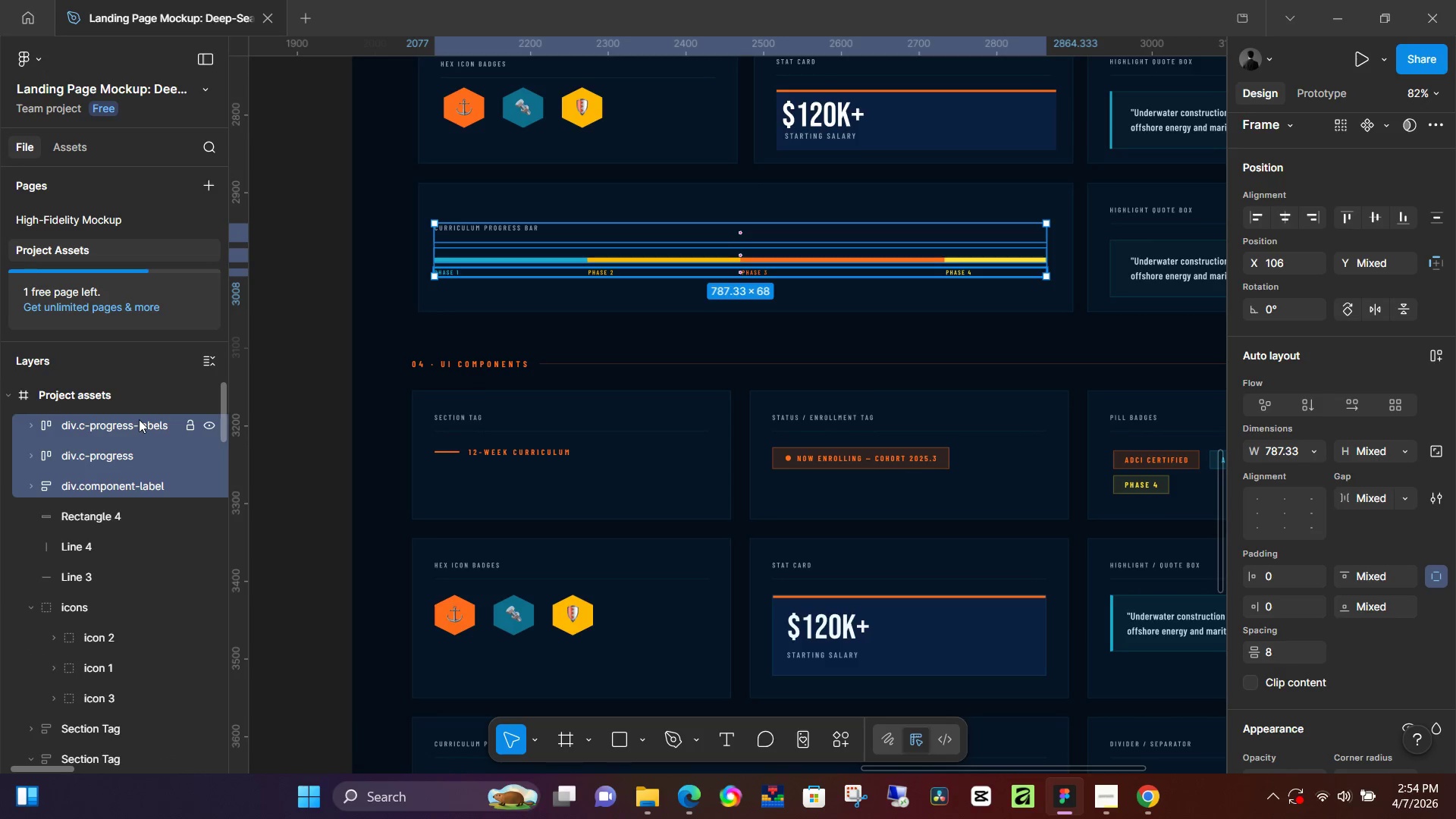 
scroll: coordinate [128, 447], scroll_direction: up, amount: 13.0
 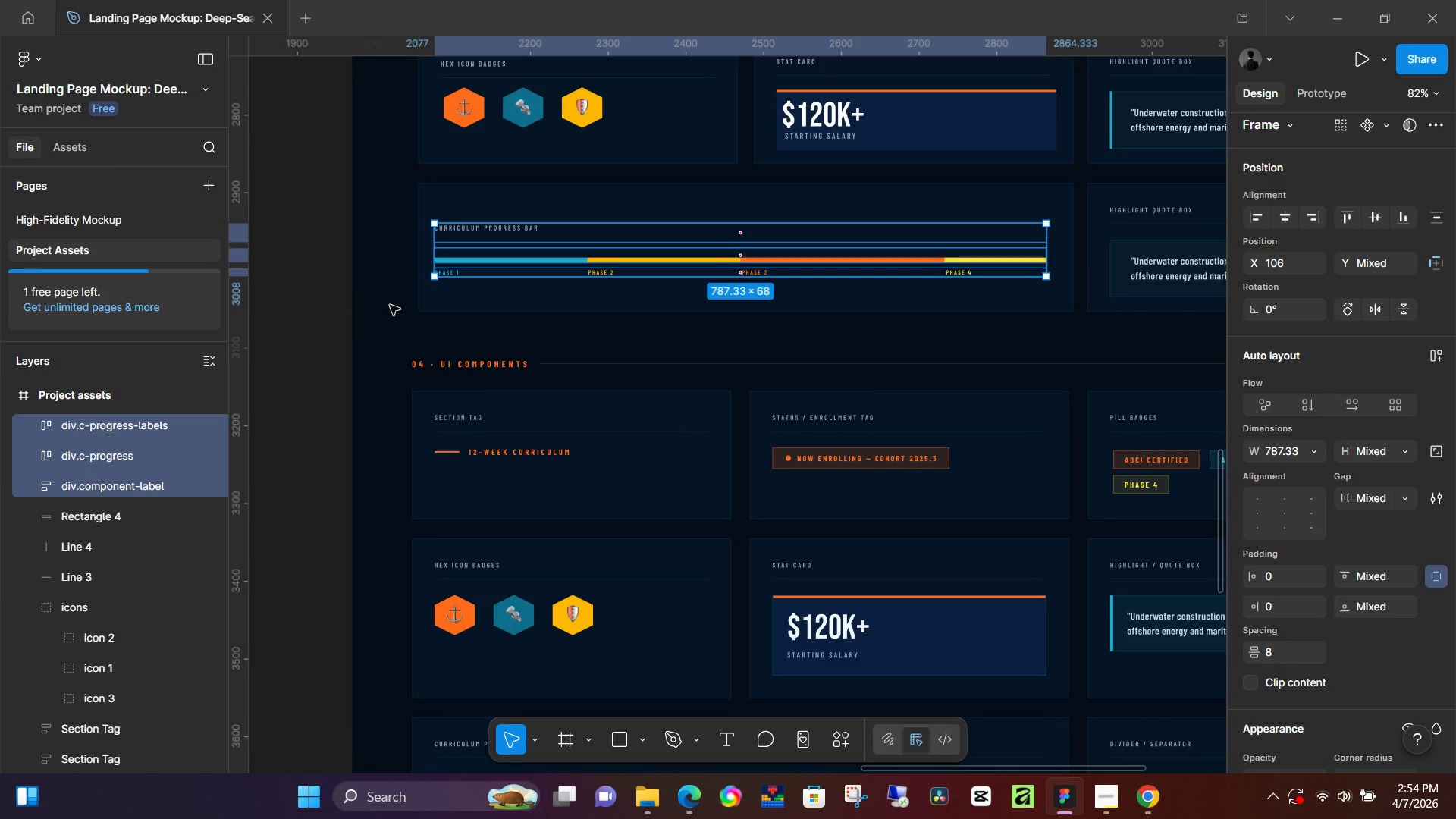 
left_click([323, 315])
 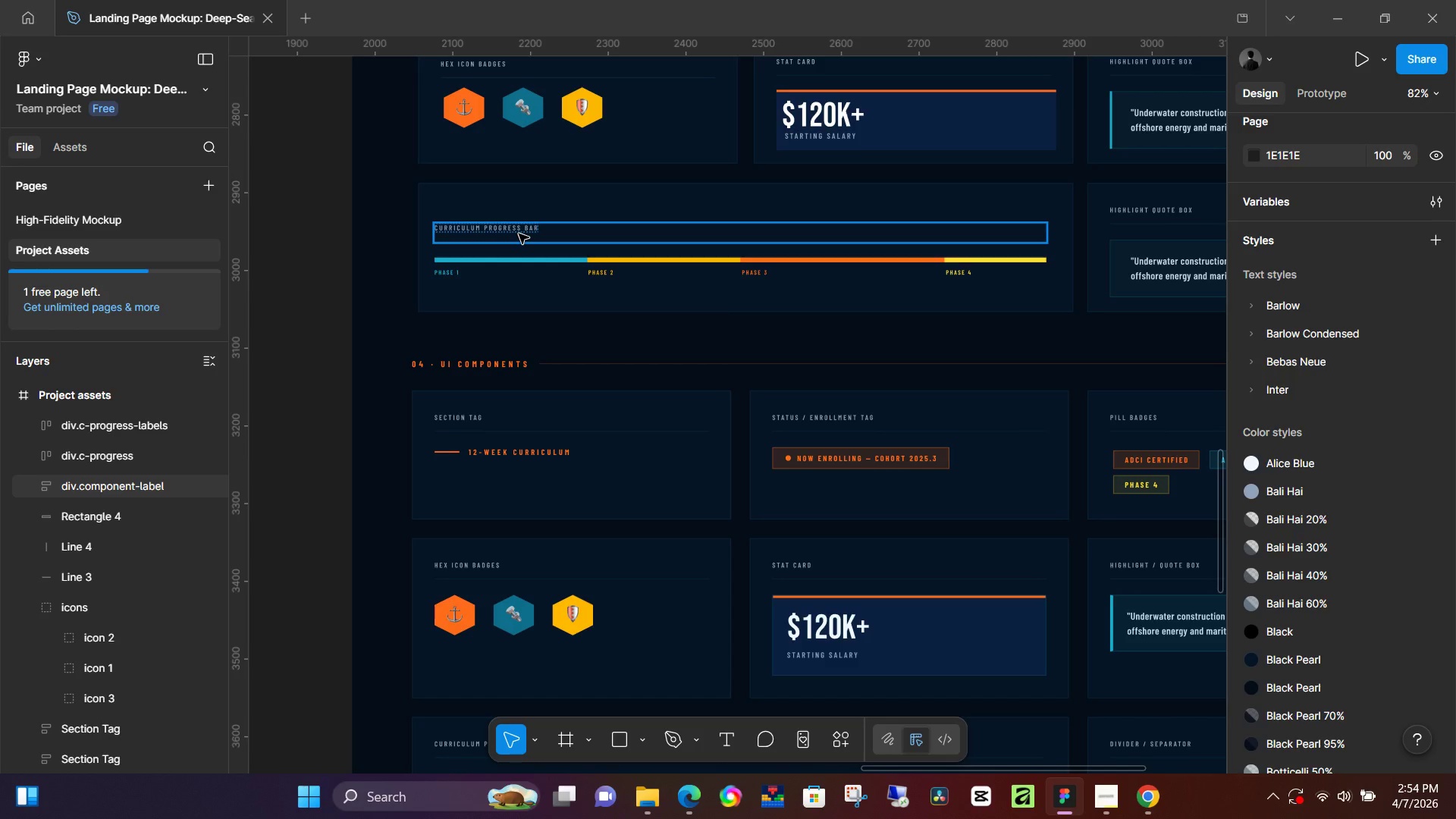 
wait(5.14)
 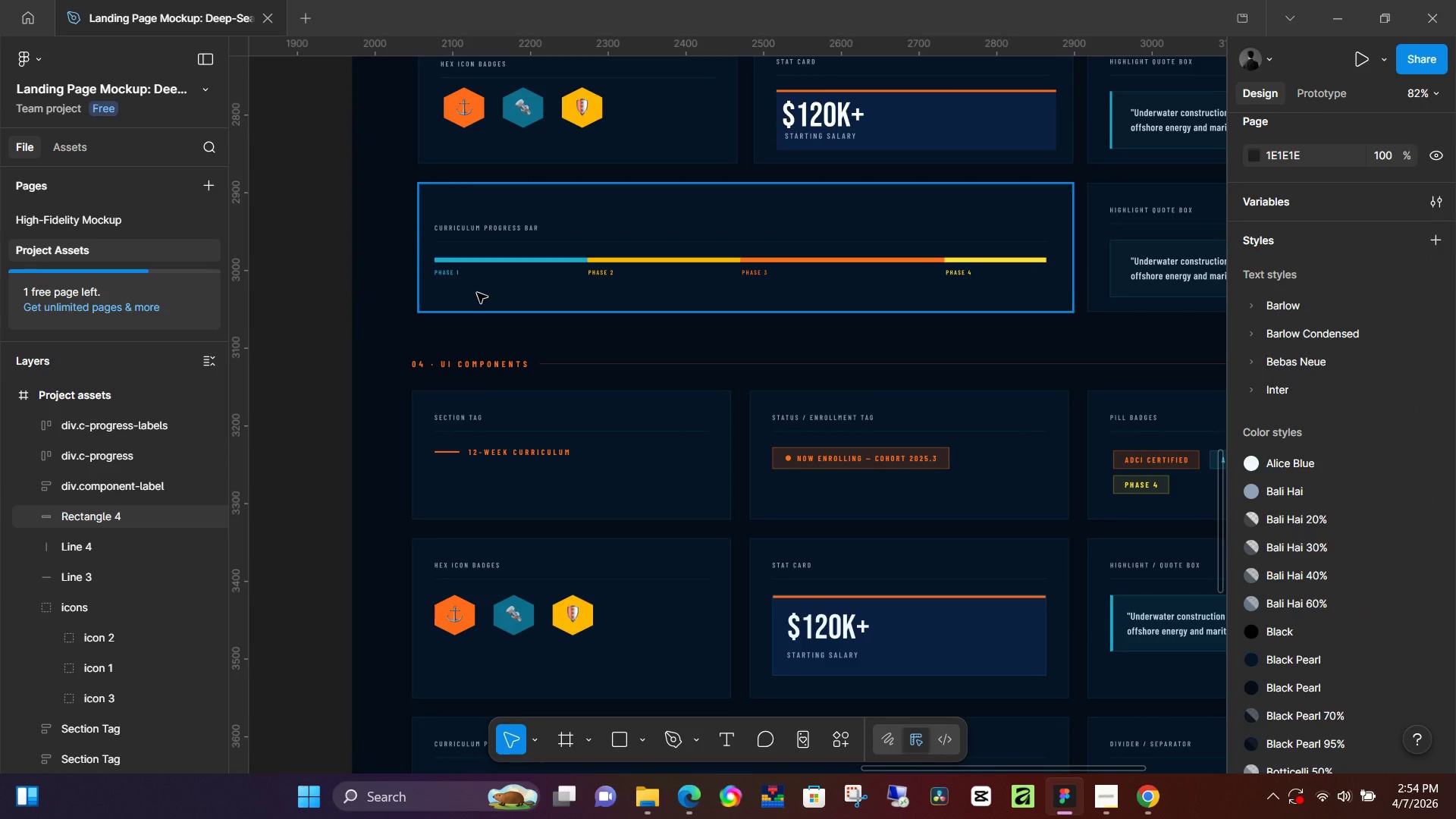 
left_click([519, 234])
 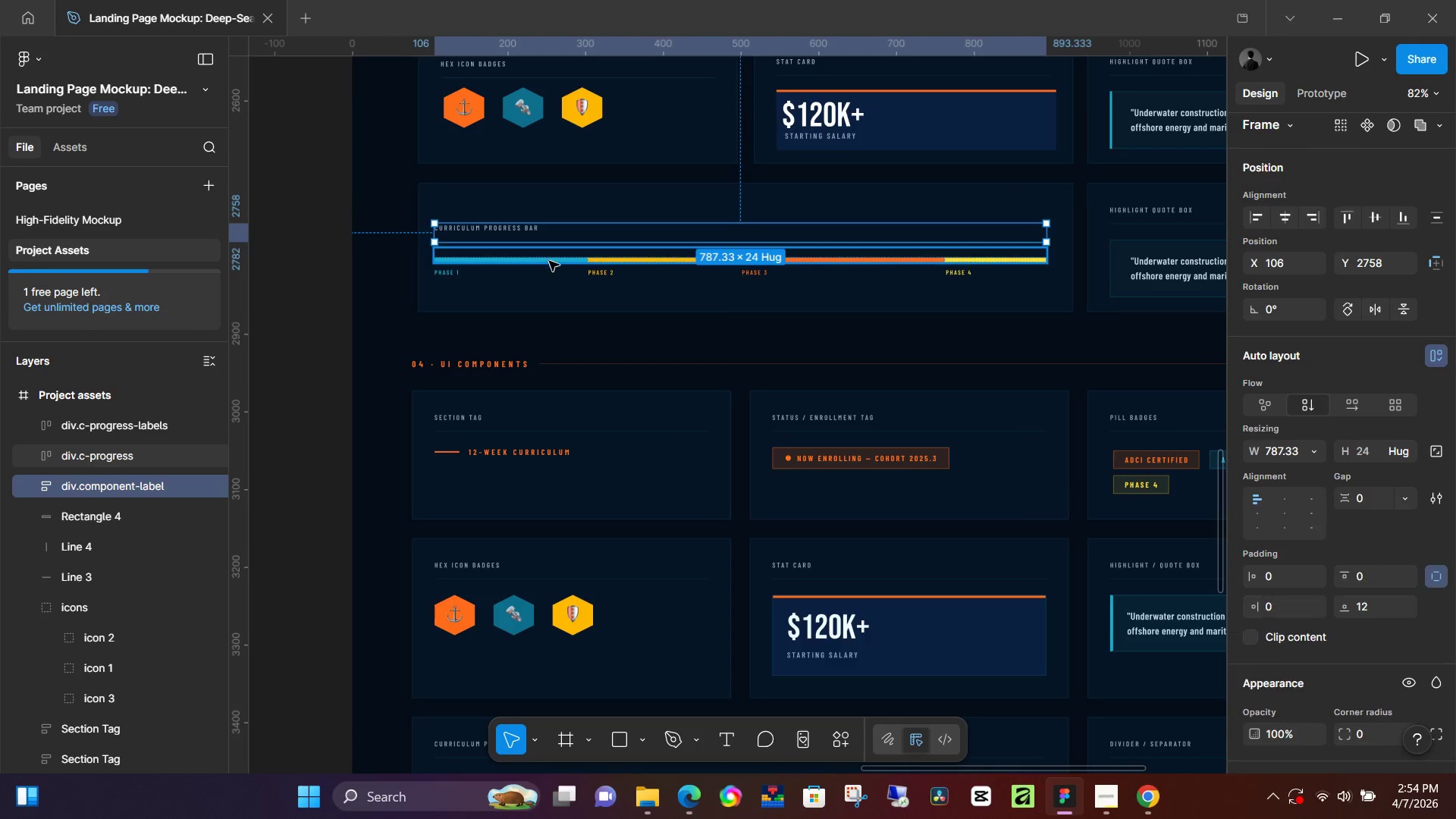 
hold_key(key=ShiftLeft, duration=0.67)
left_click([551, 265])
 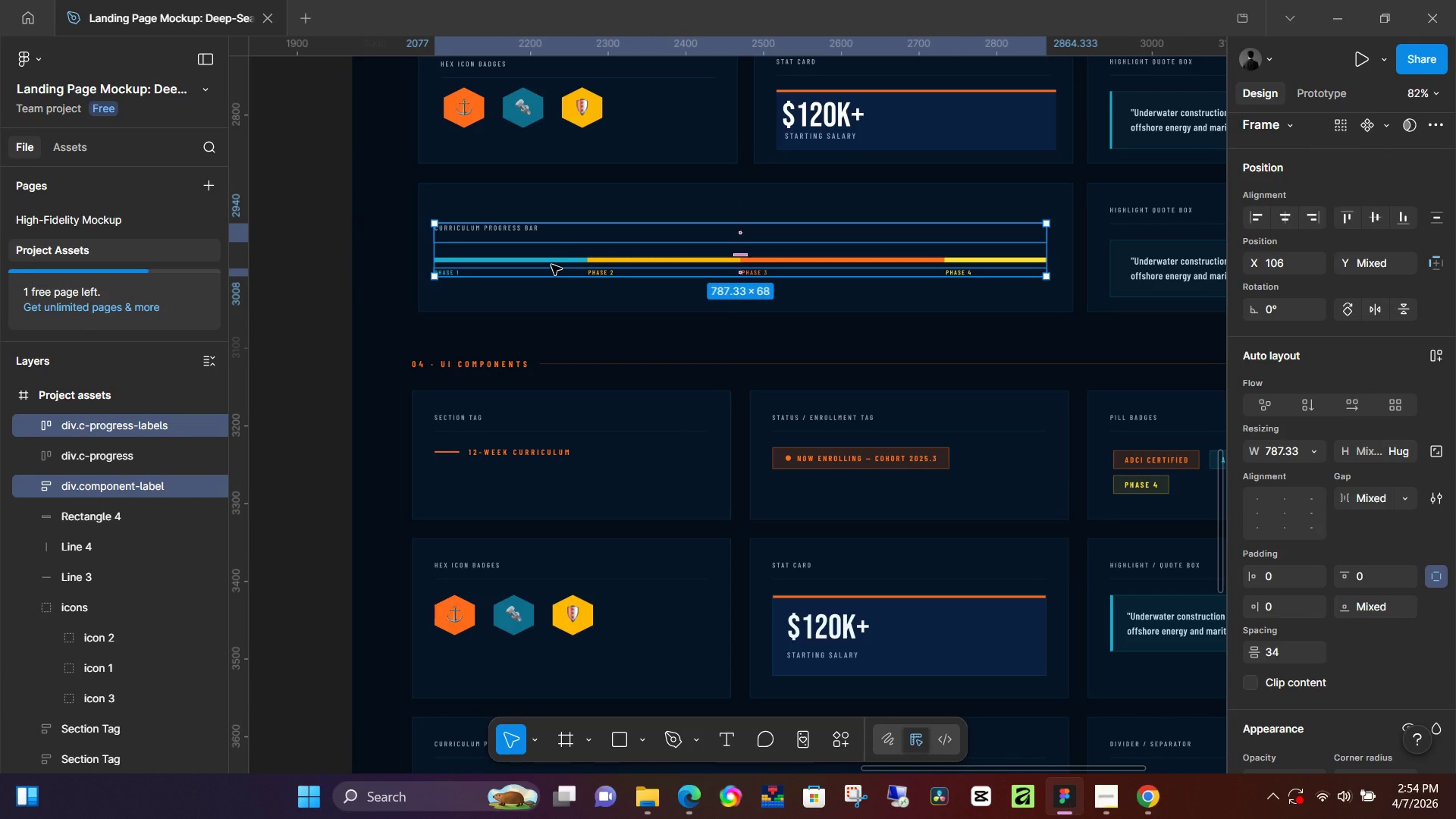 
key(ArrowRight)
 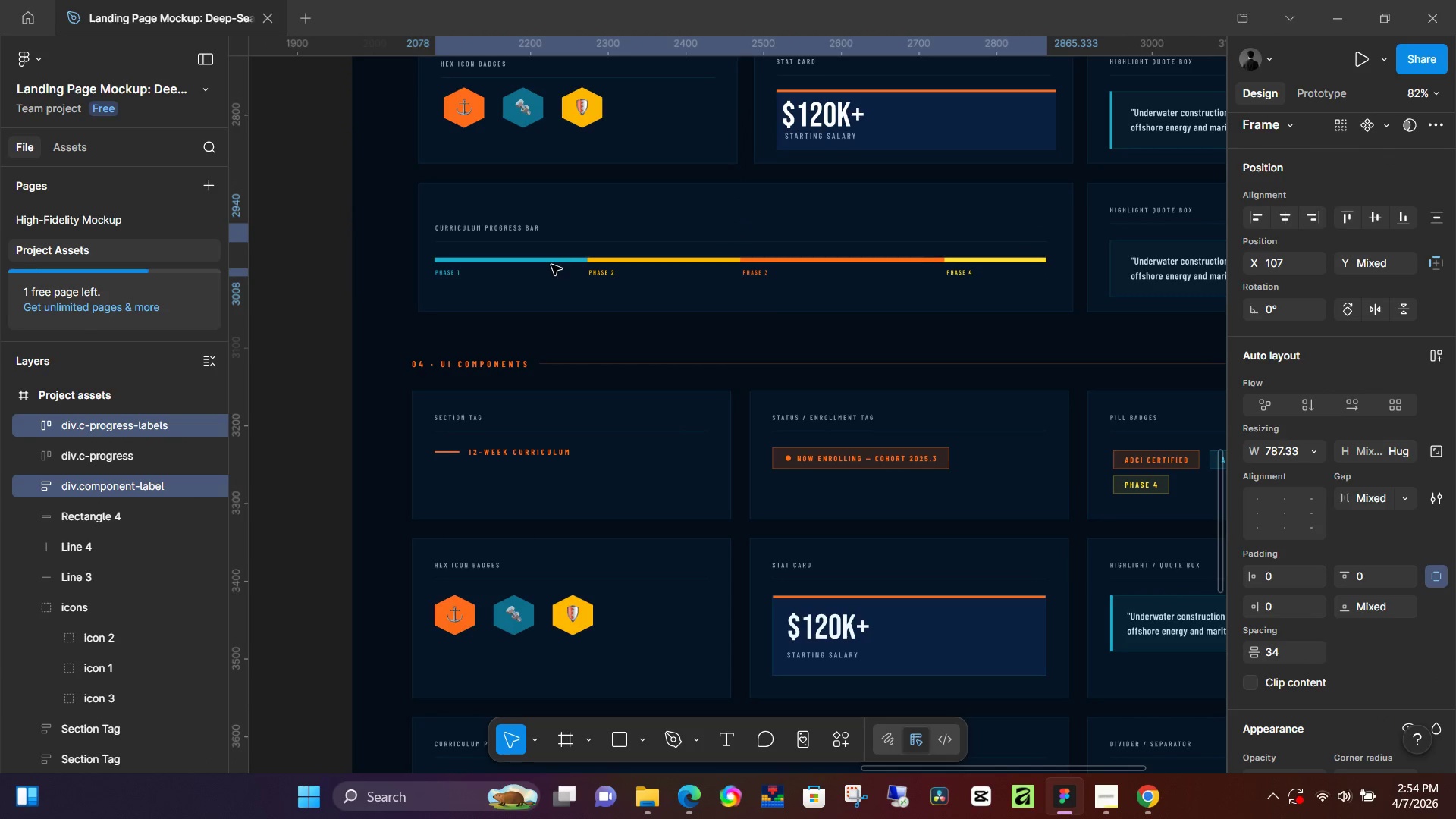 
key(ArrowRight)
 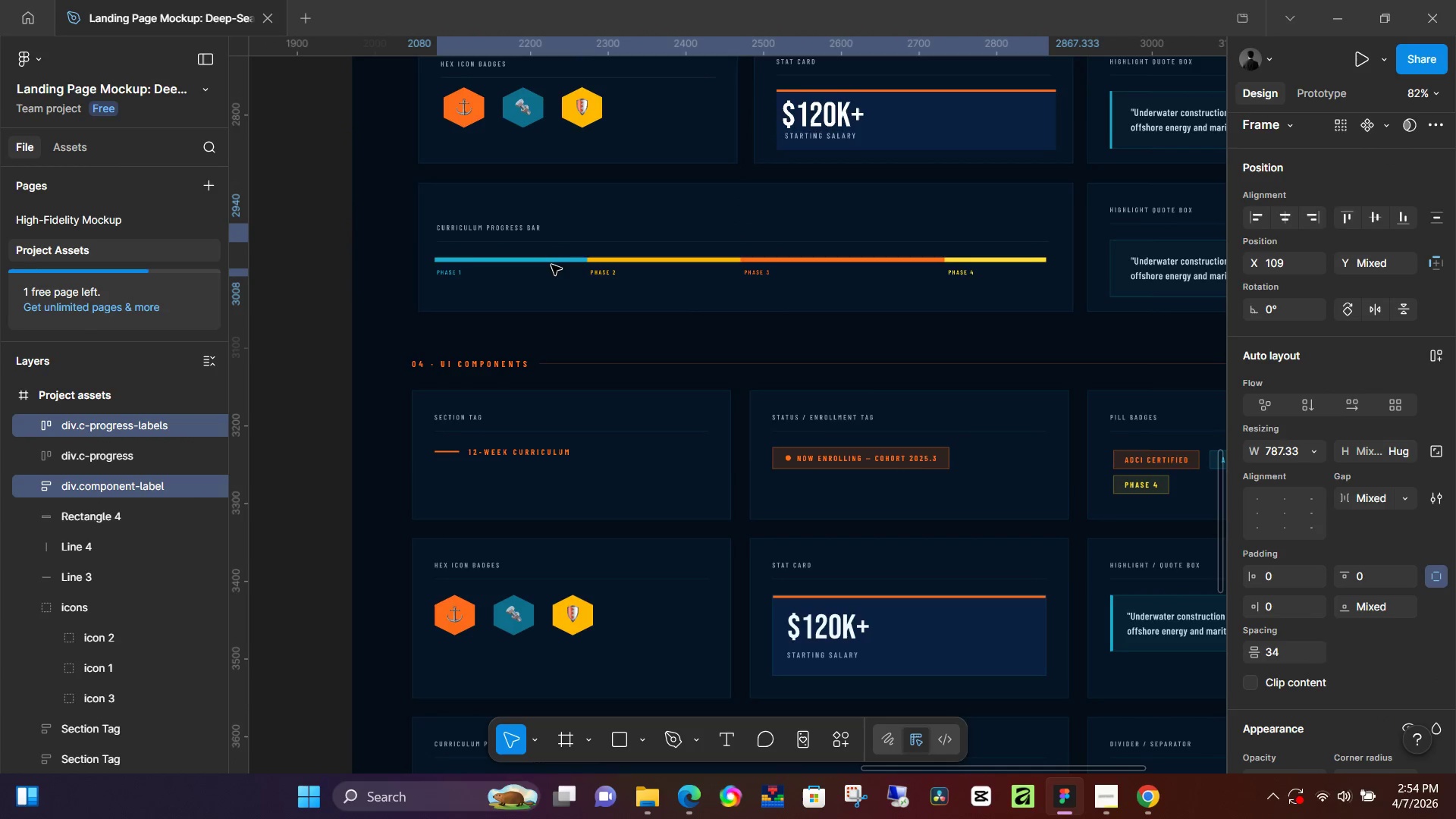 
key(ArrowRight)
 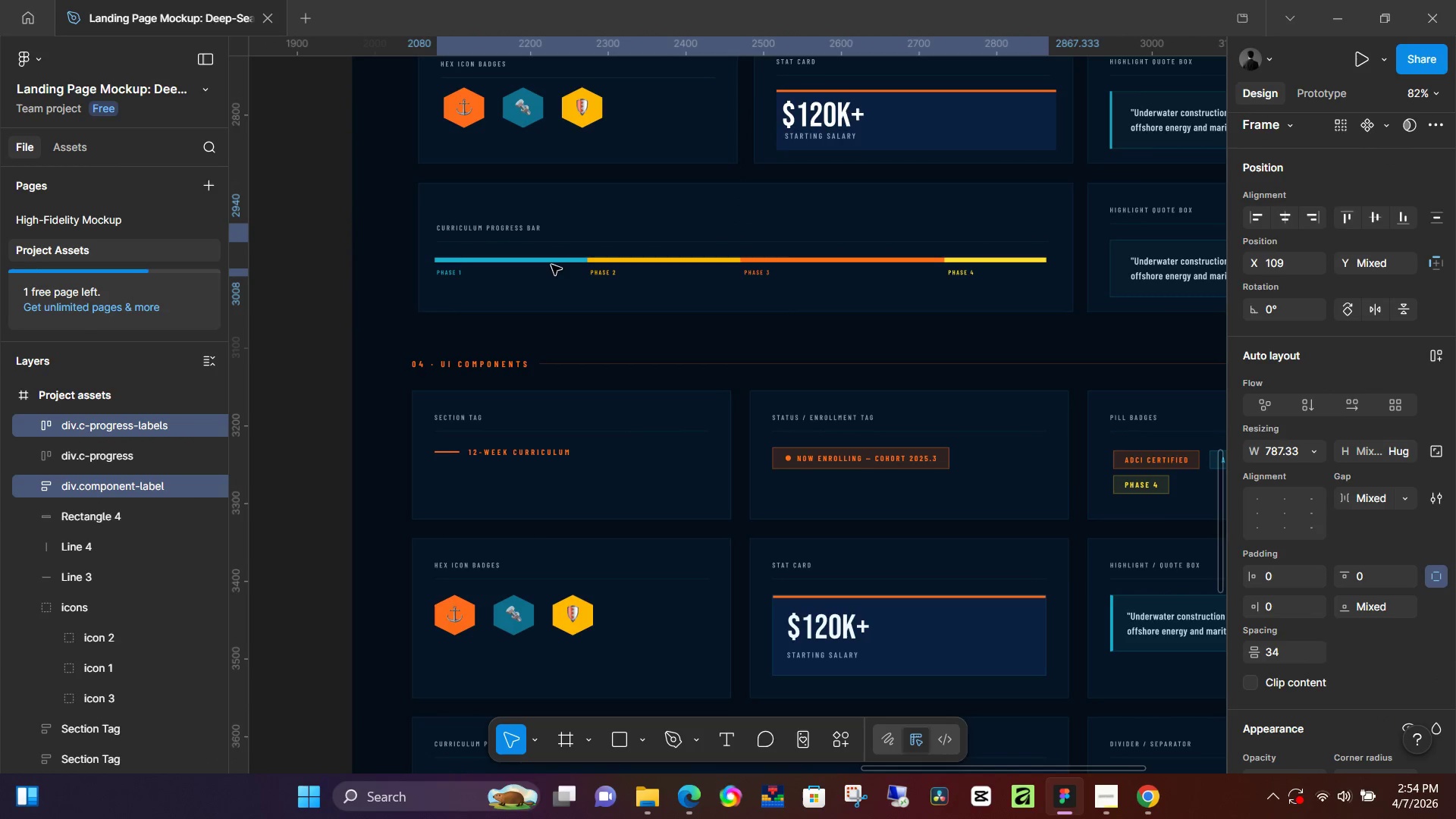 
key(ArrowRight)
 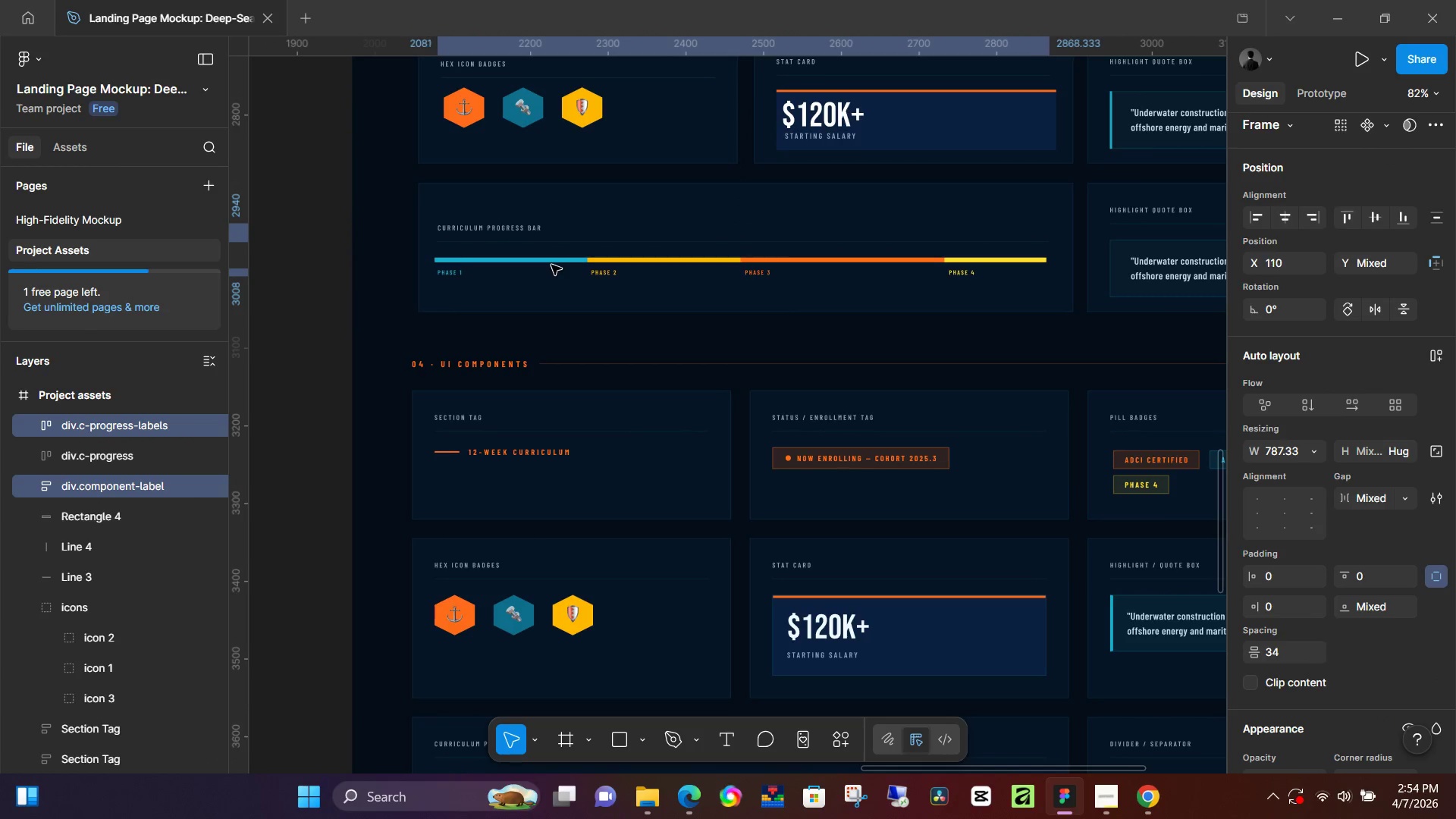 
key(ArrowRight)
 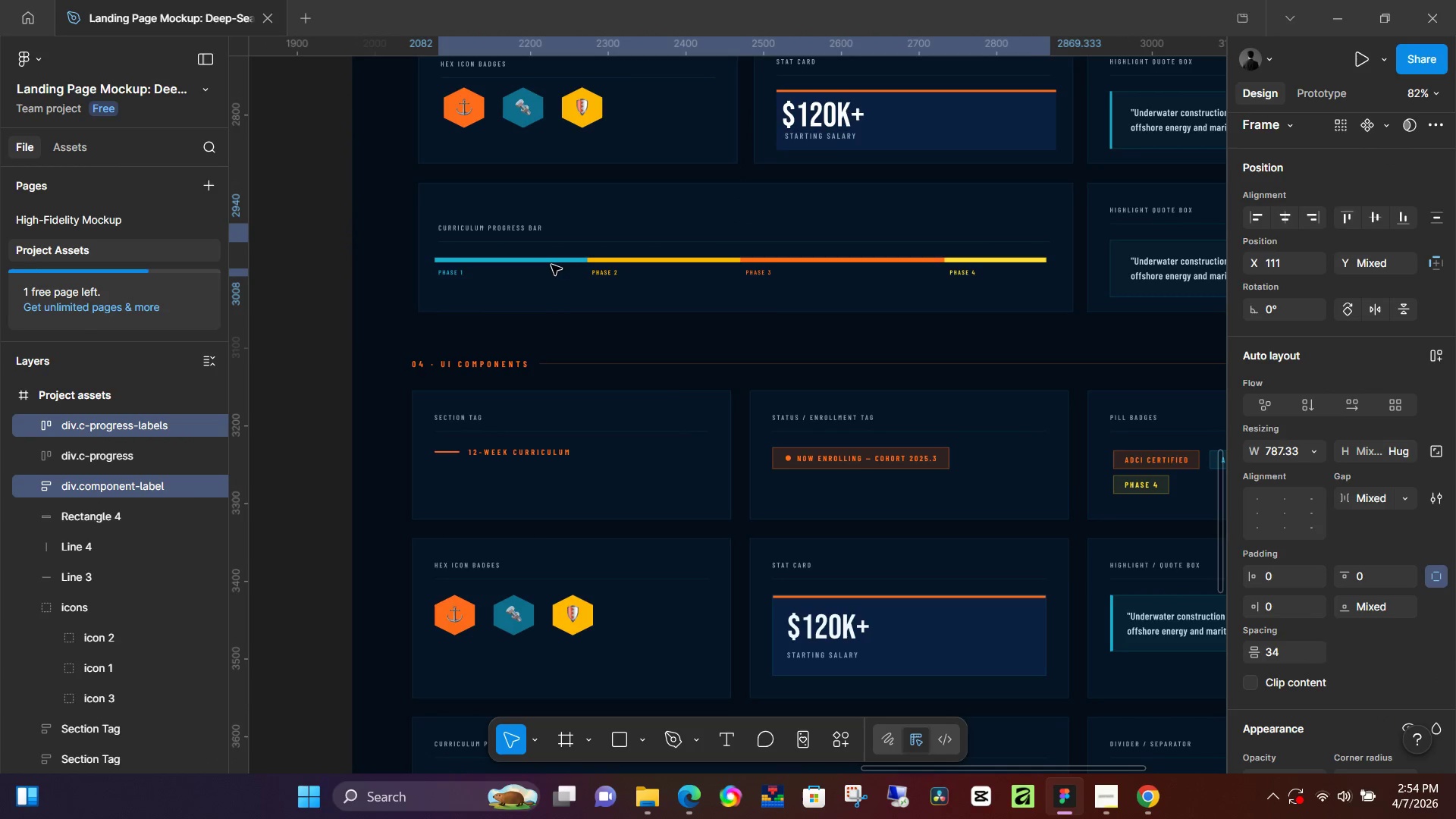 
key(ArrowRight)
 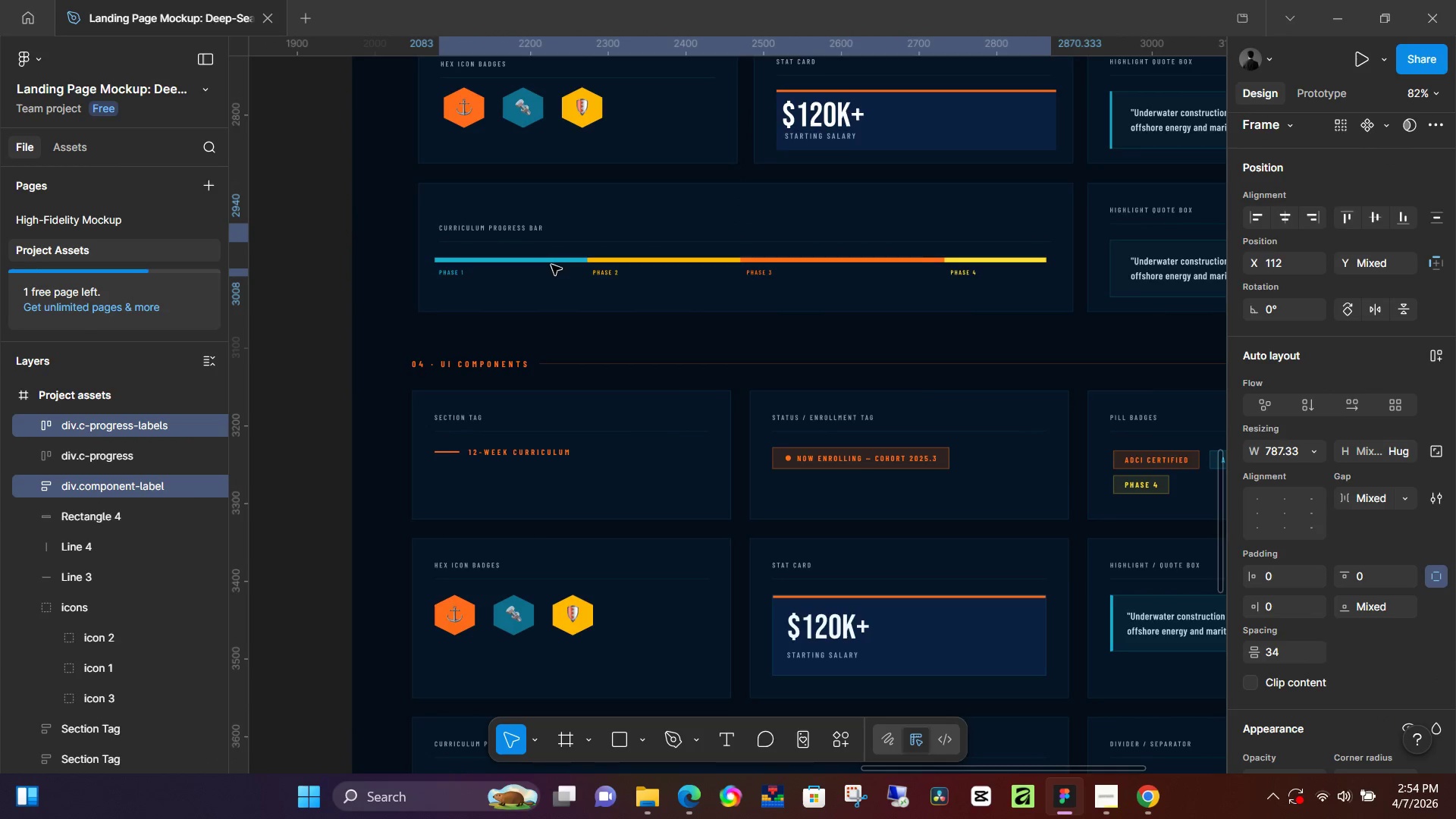 
key(ArrowRight)
 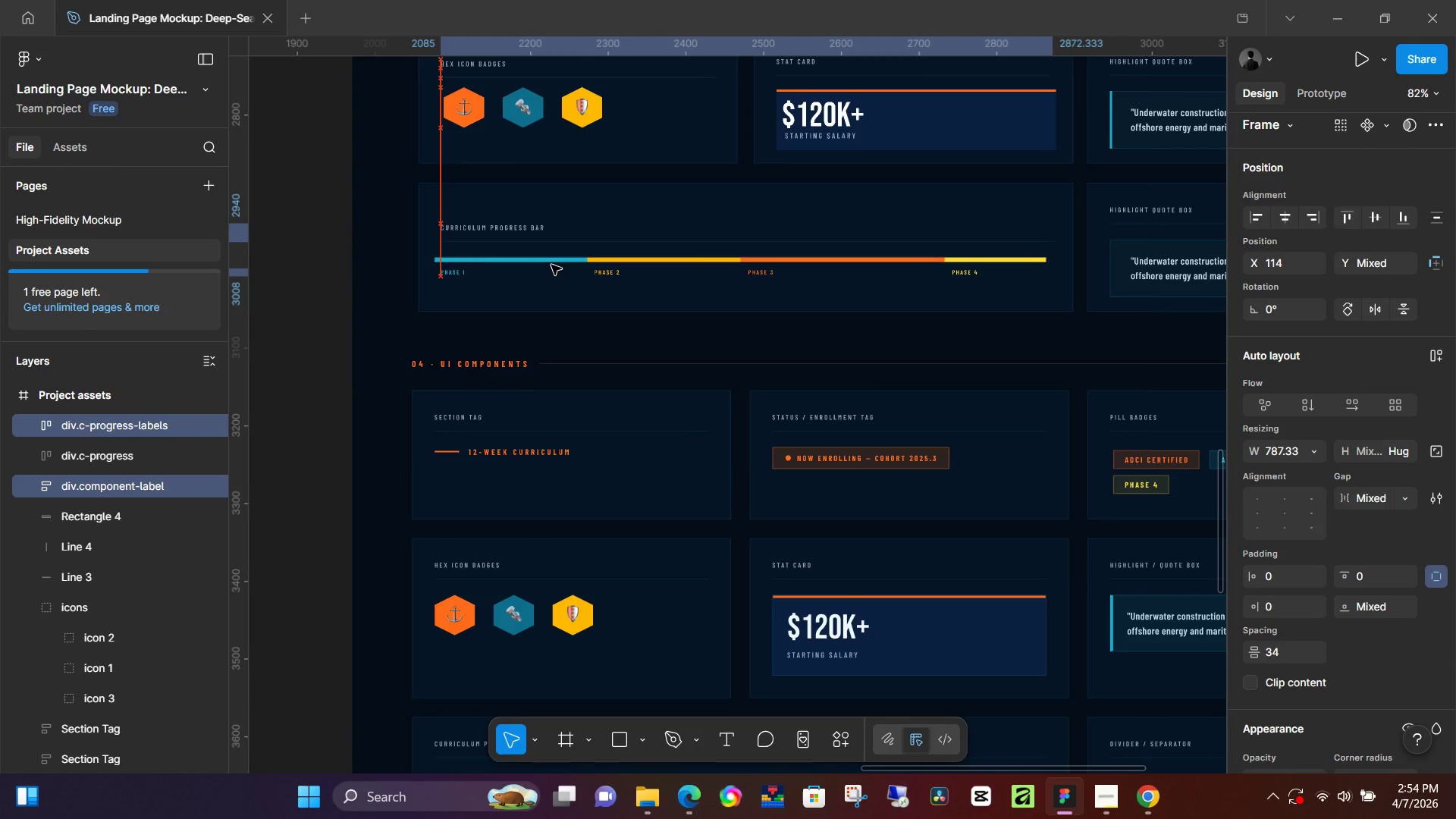 
hold_key(key=ArrowRight, duration=0.56)
 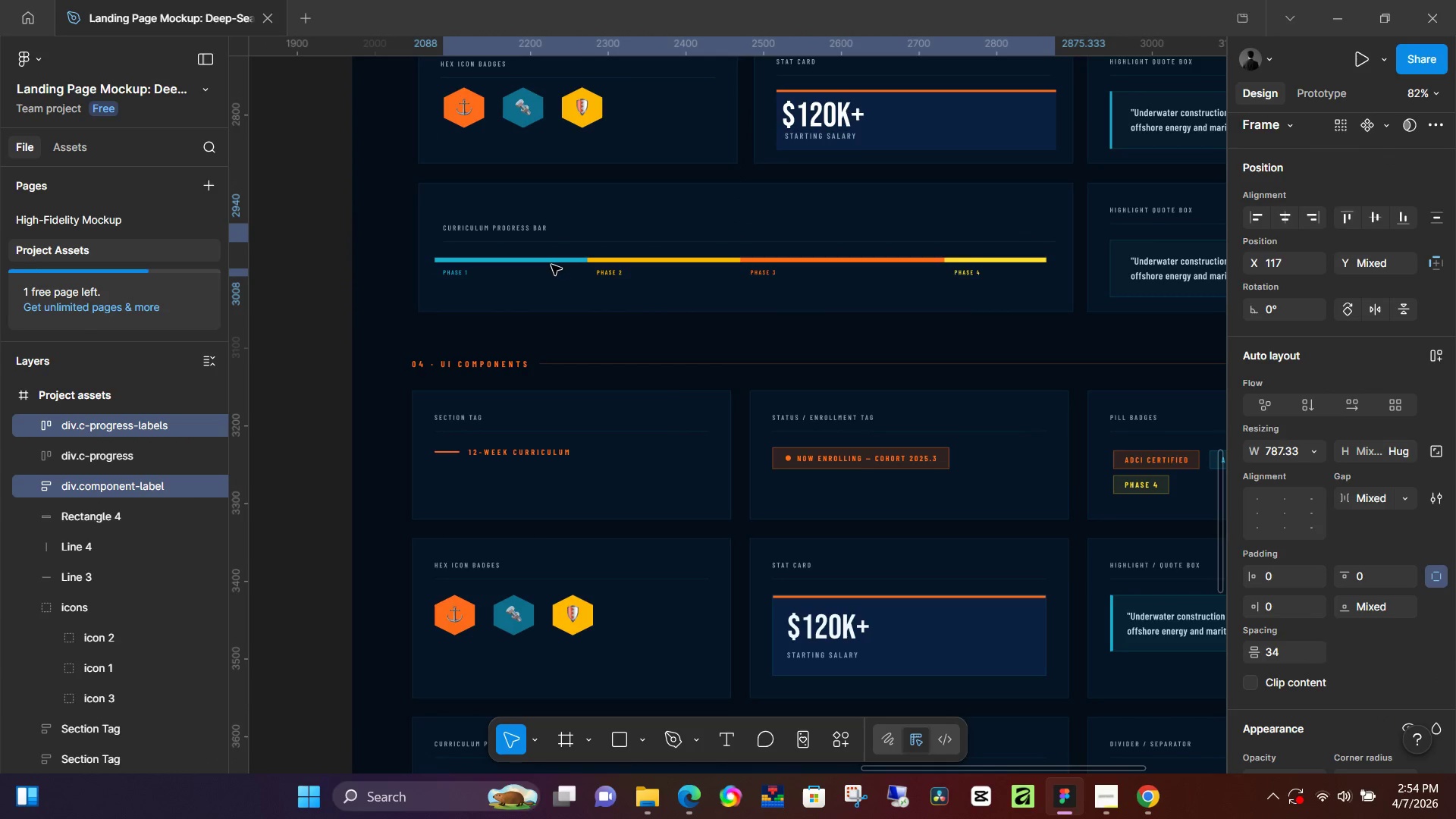 
hold_key(key=ArrowLeft, duration=0.67)
 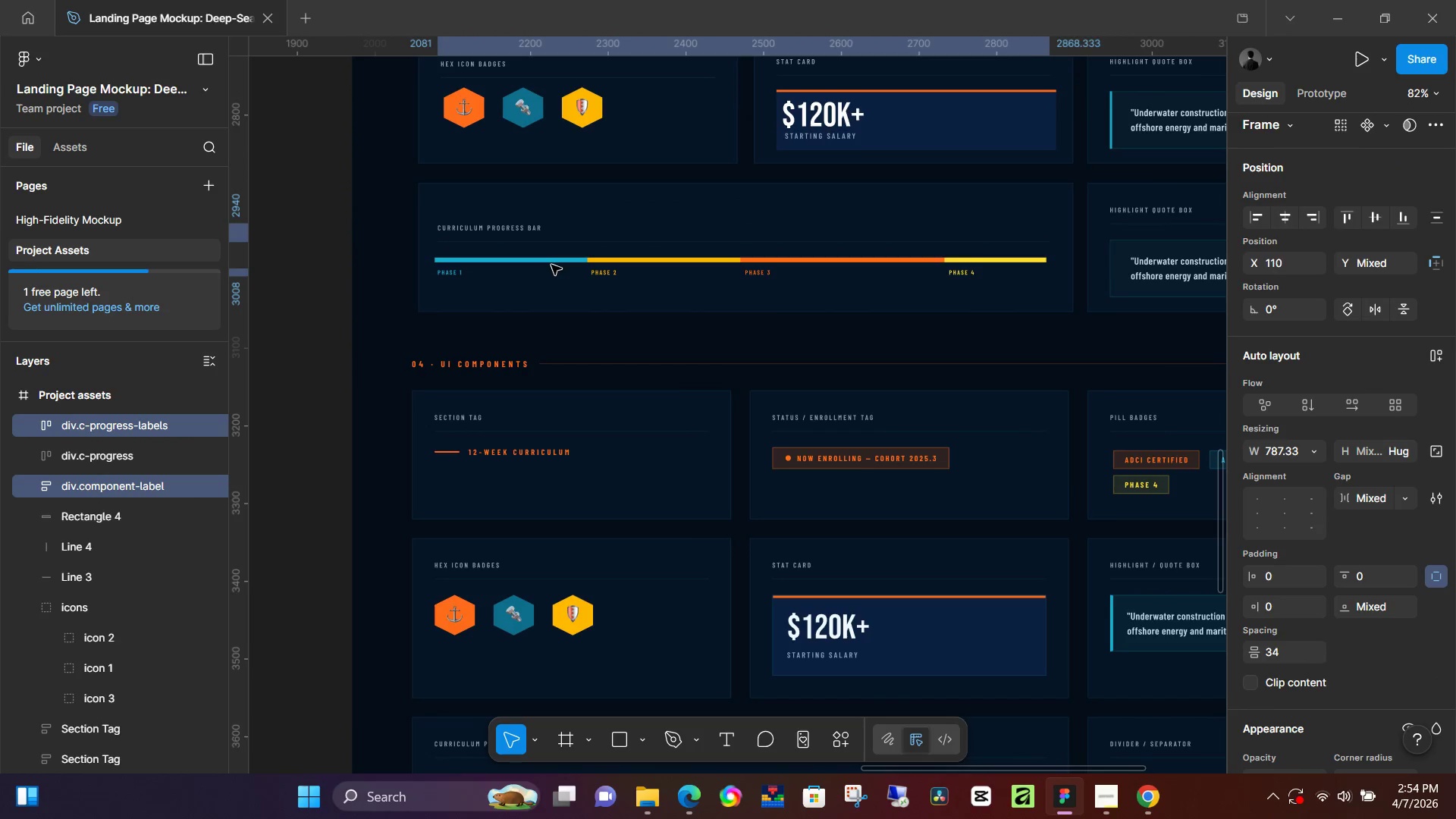 
hold_key(key=ArrowRight, duration=0.78)
 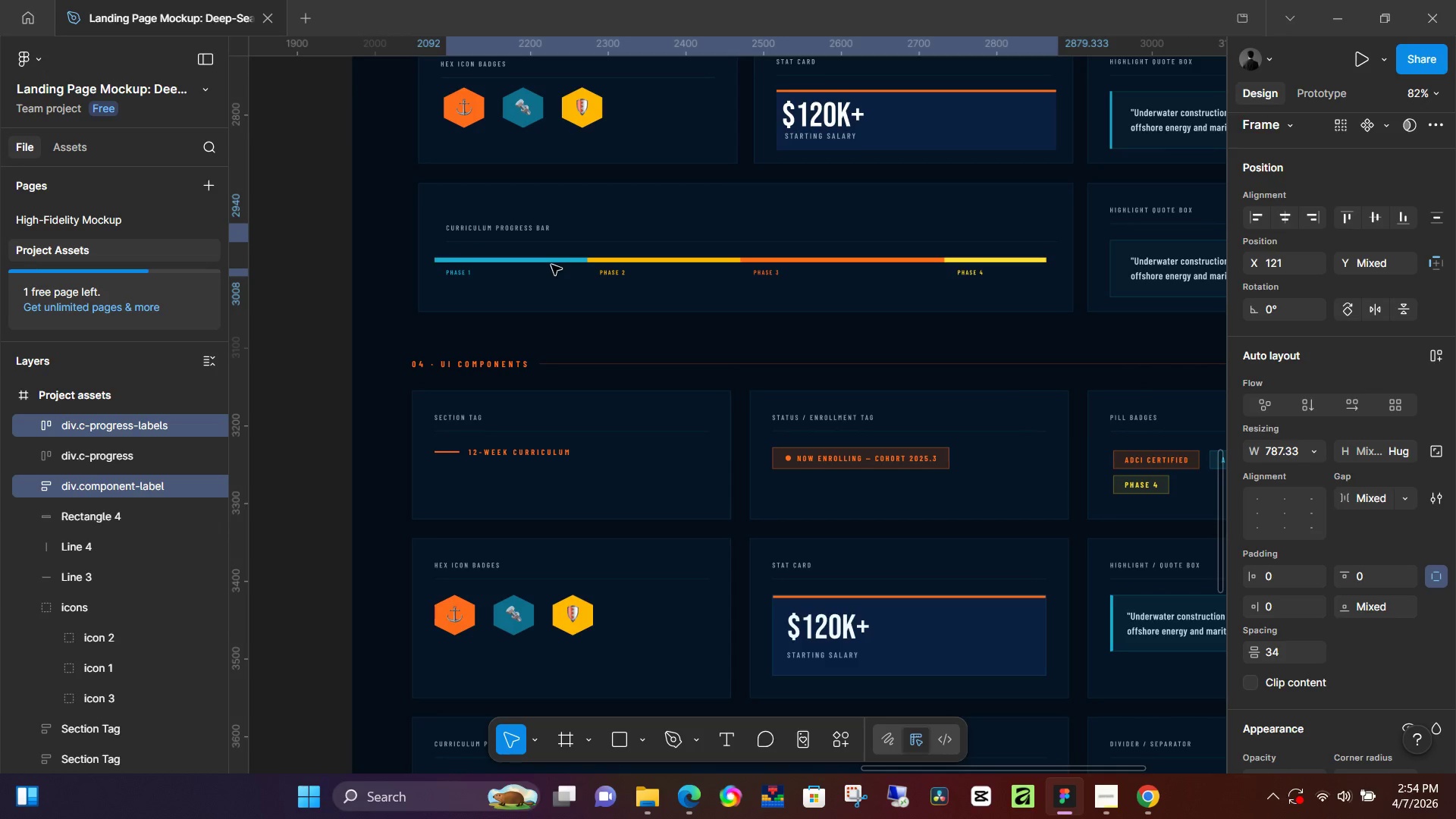 
hold_key(key=ArrowLeft, duration=0.45)
 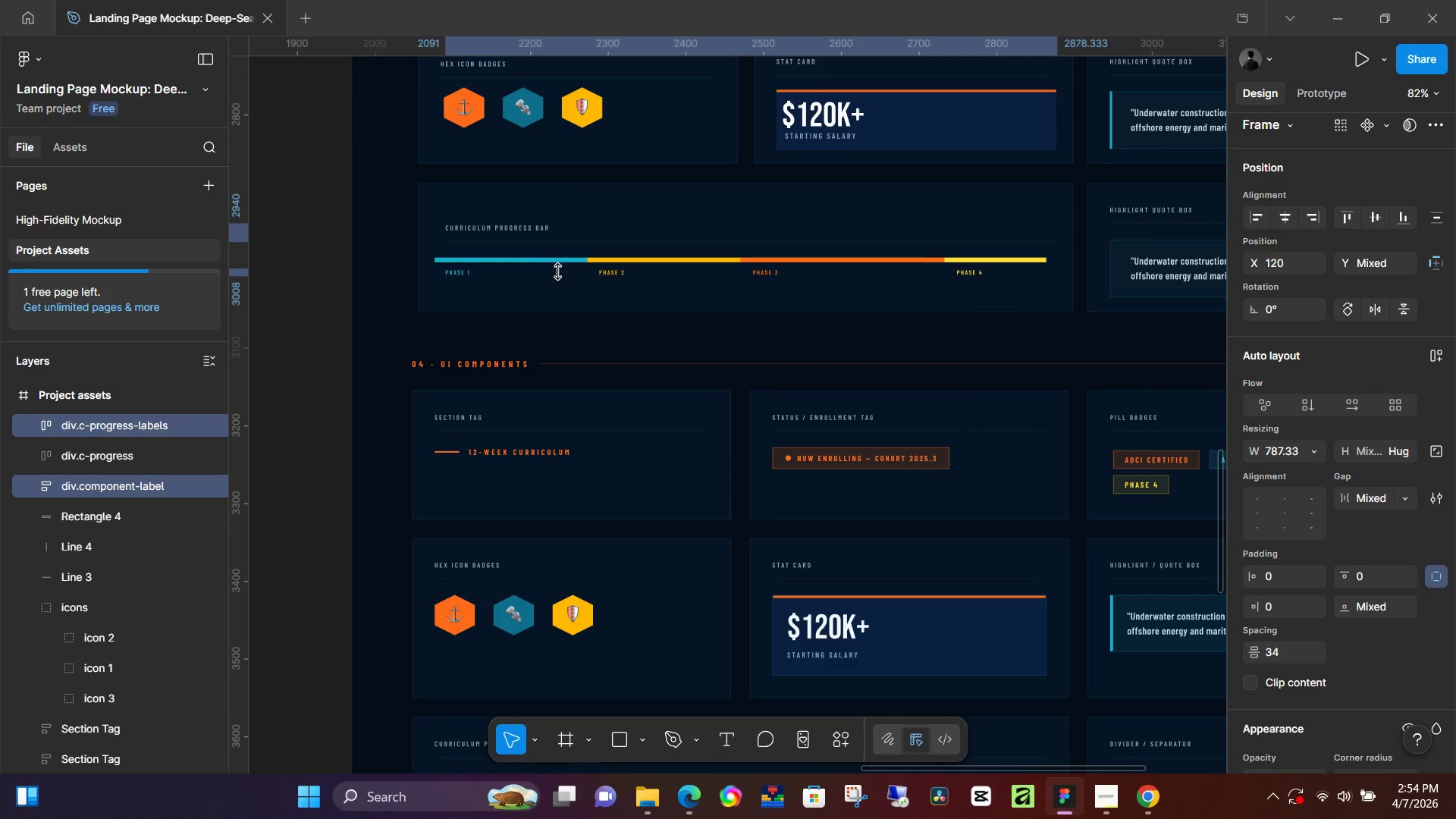 
key(ArrowLeft)
 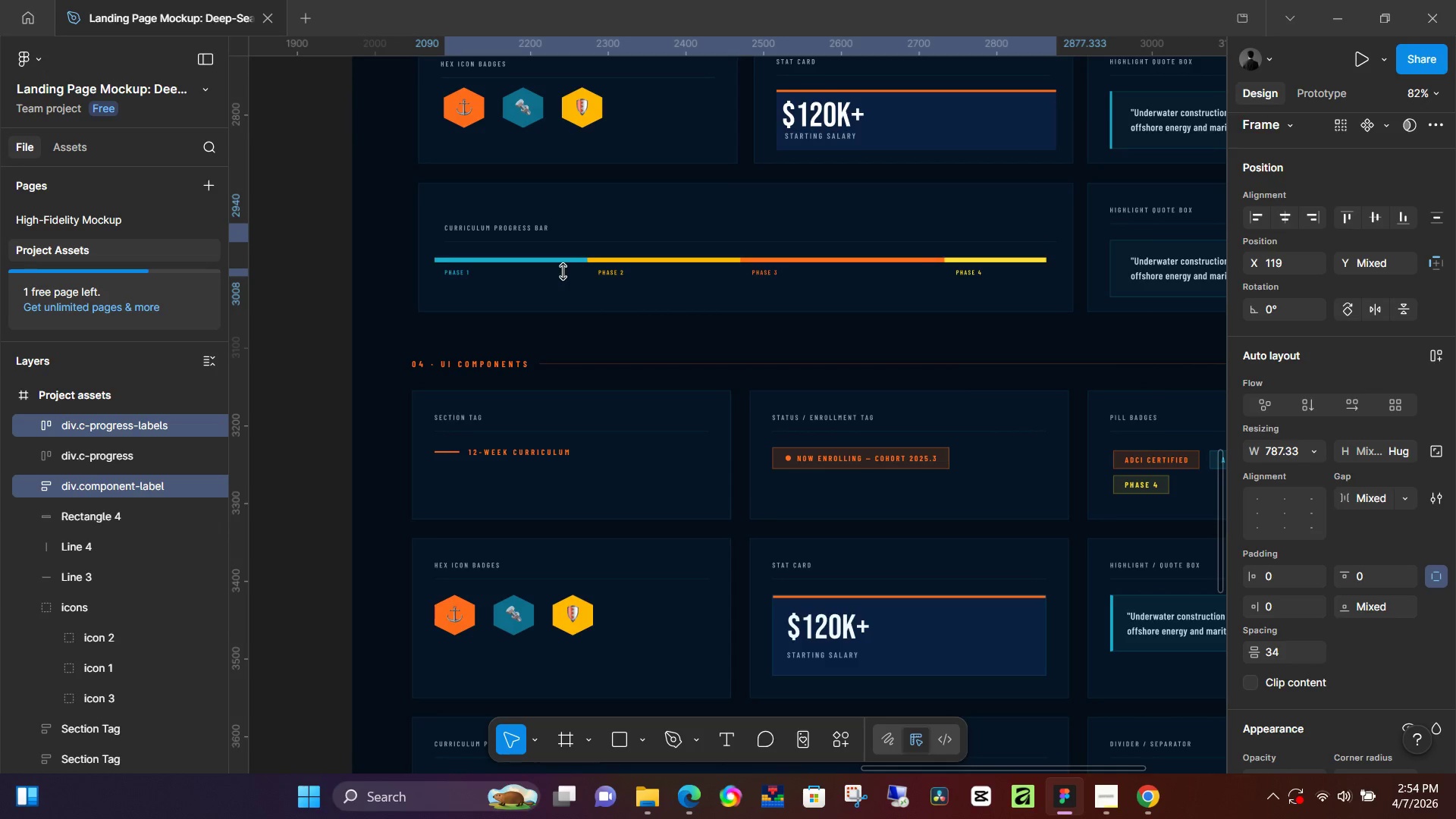 
key(ArrowLeft)
 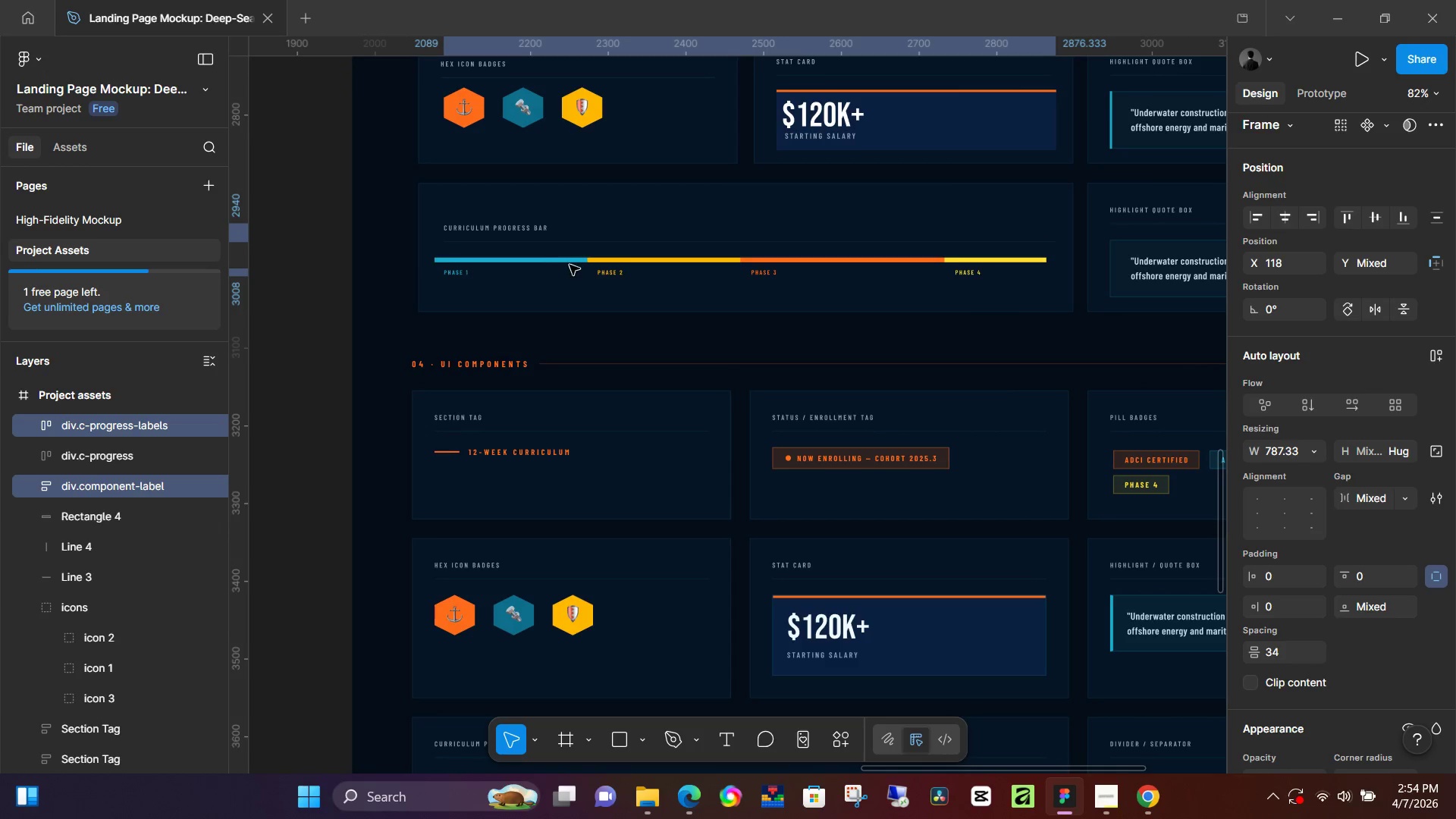 
key(ArrowLeft)
 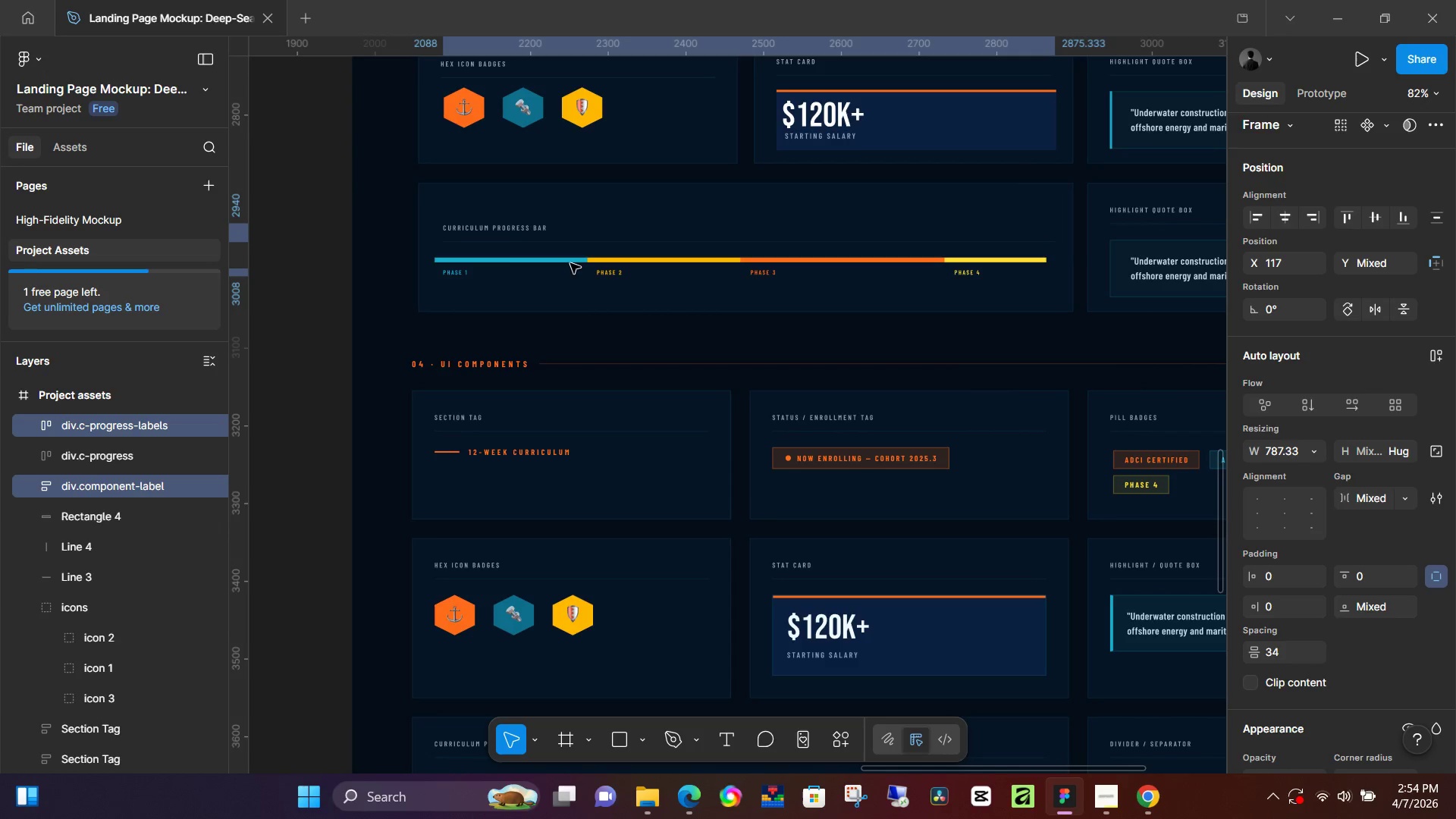 
key(ArrowLeft)
 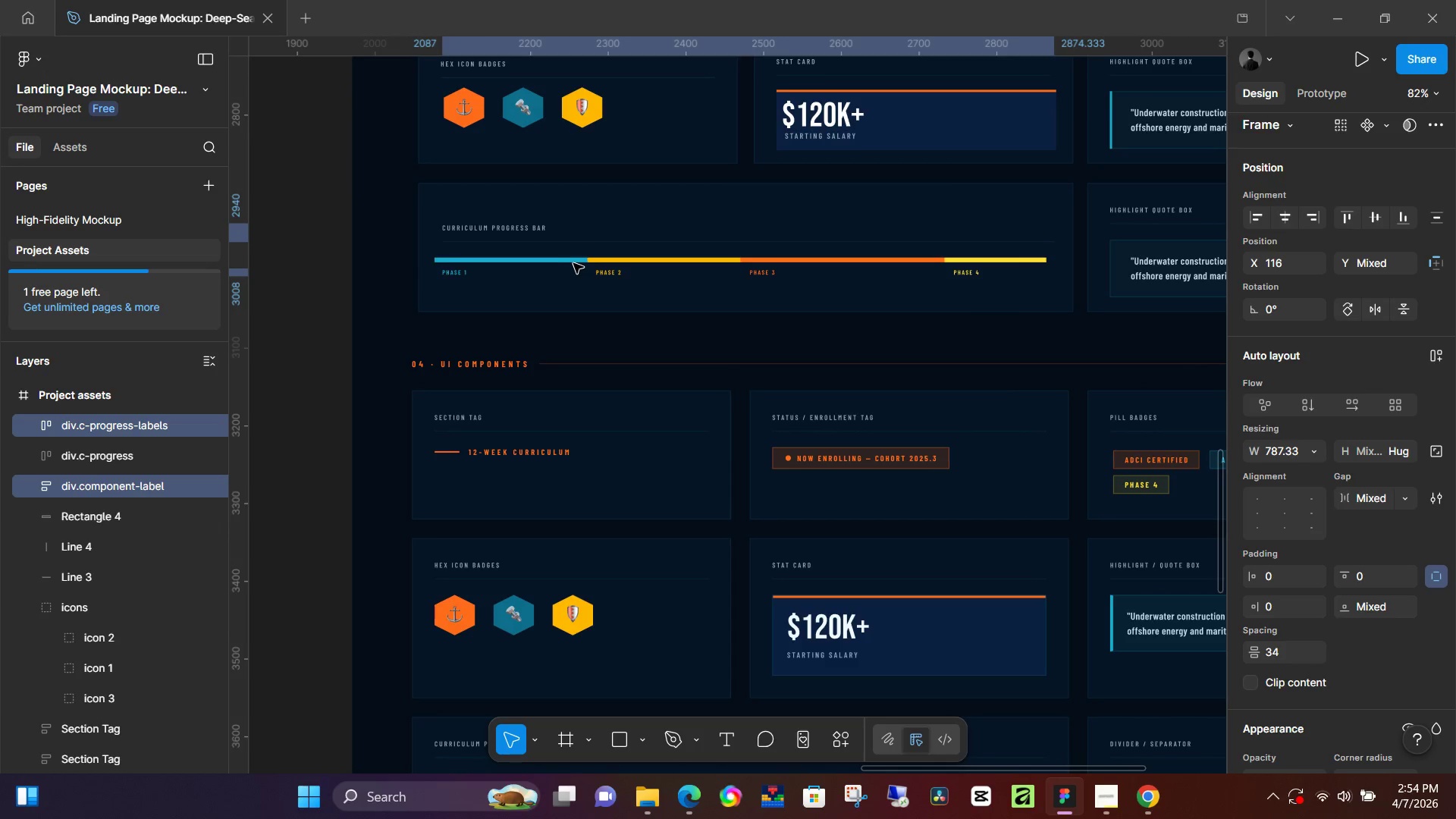 
key(ArrowRight)
 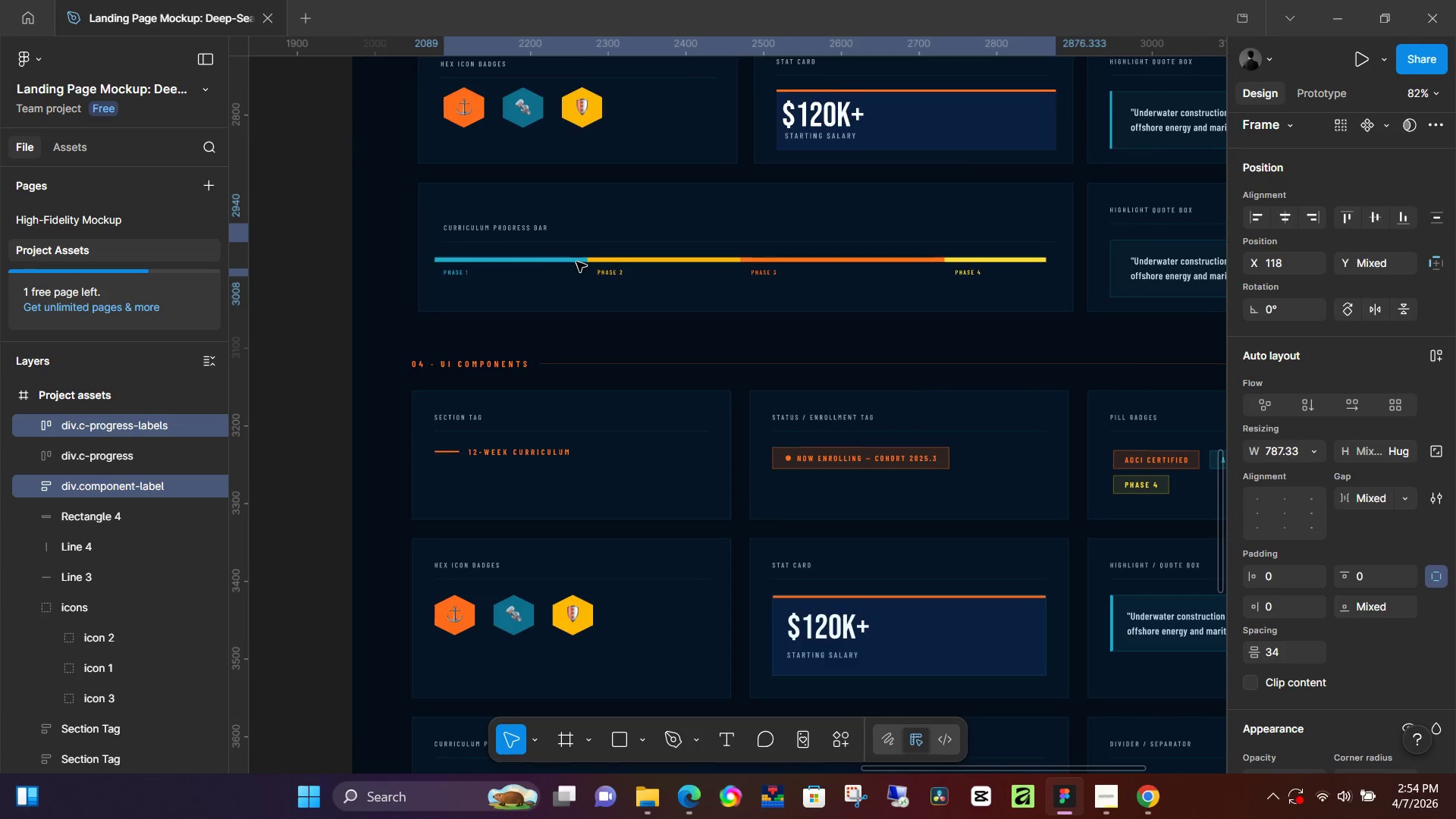 
key(ArrowRight)
 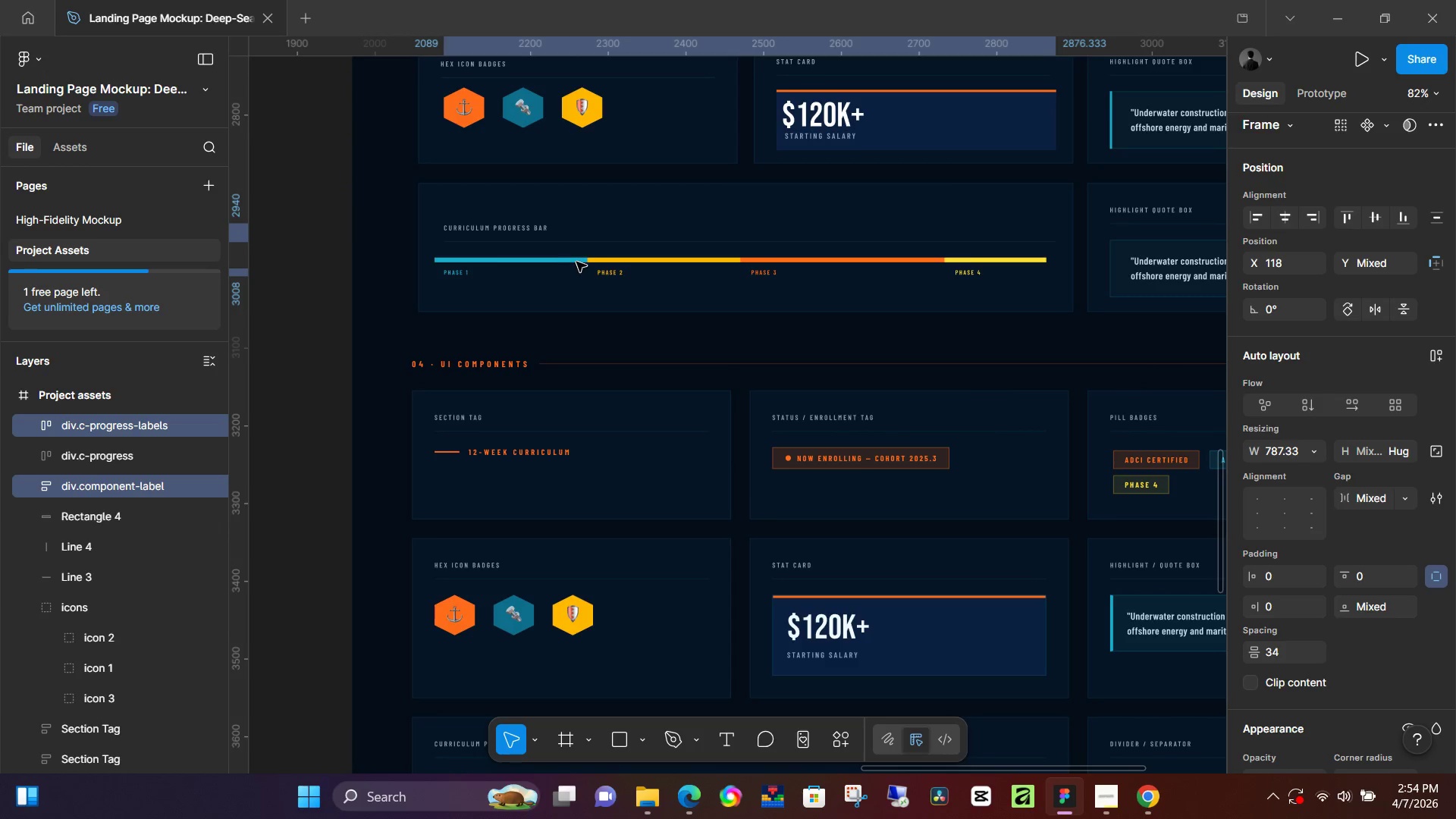 
key(ArrowRight)
 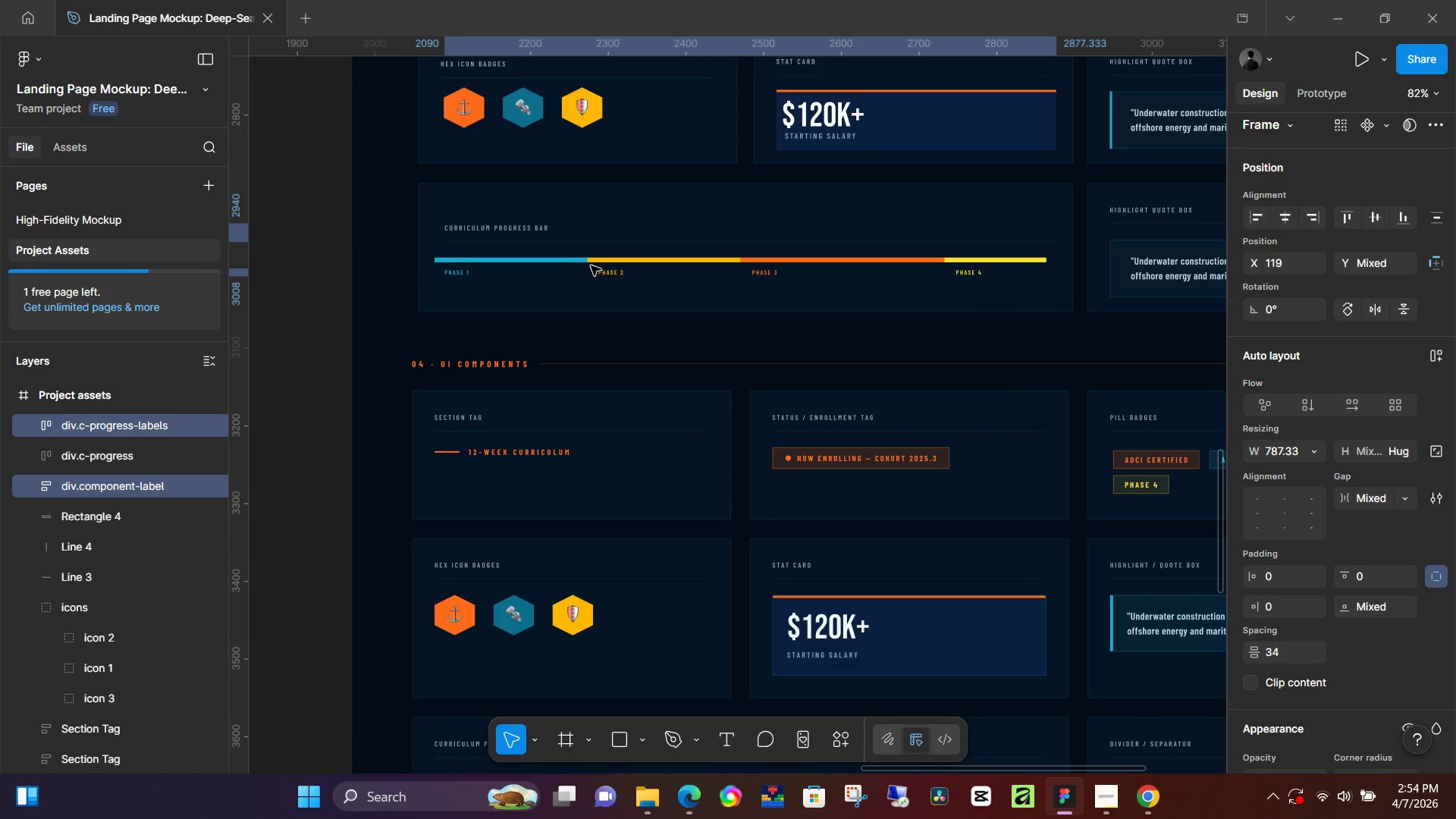 
left_click([591, 265])
 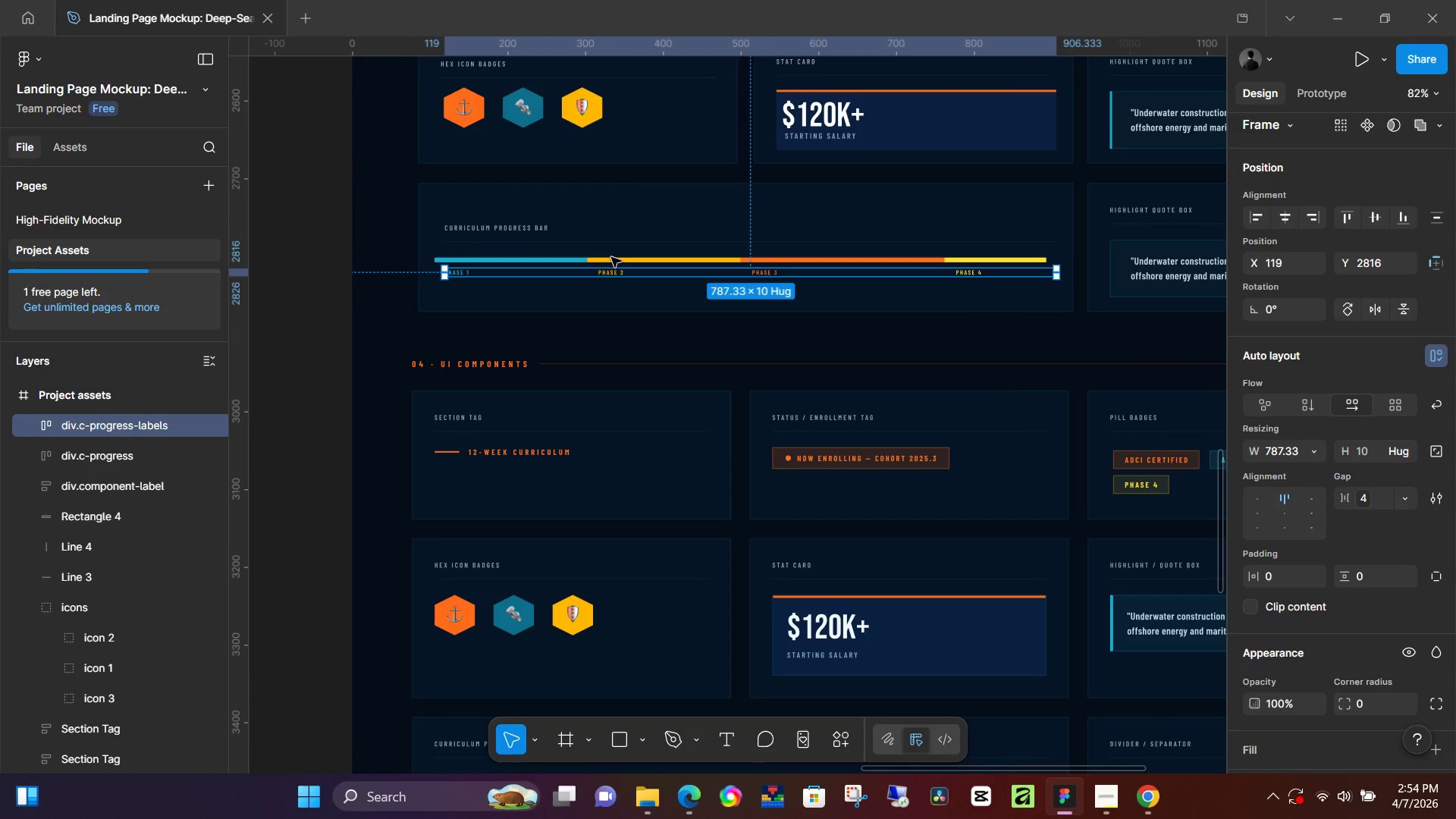 
hold_key(key=ShiftLeft, duration=0.8)
 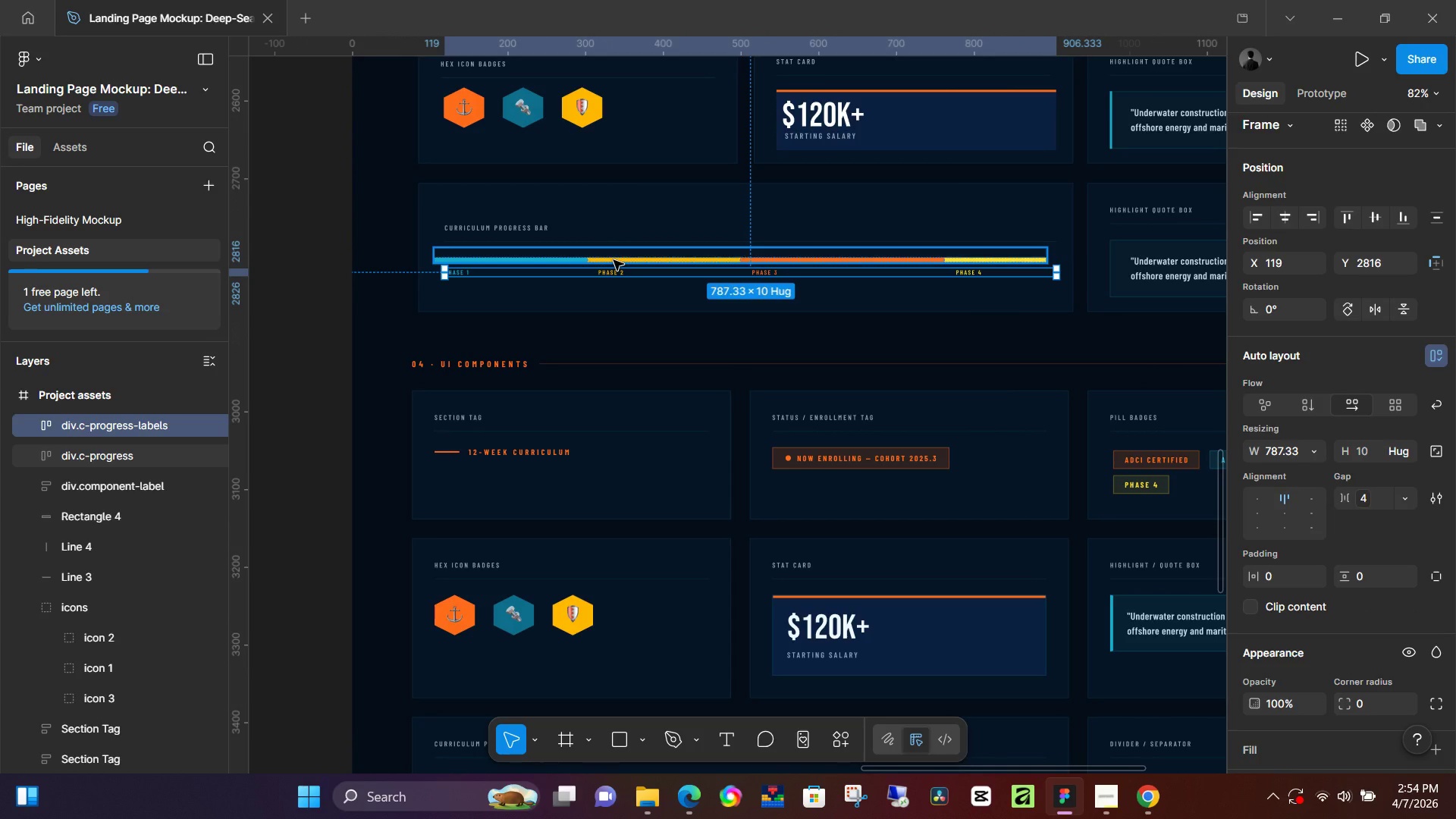 
left_click([613, 260])
 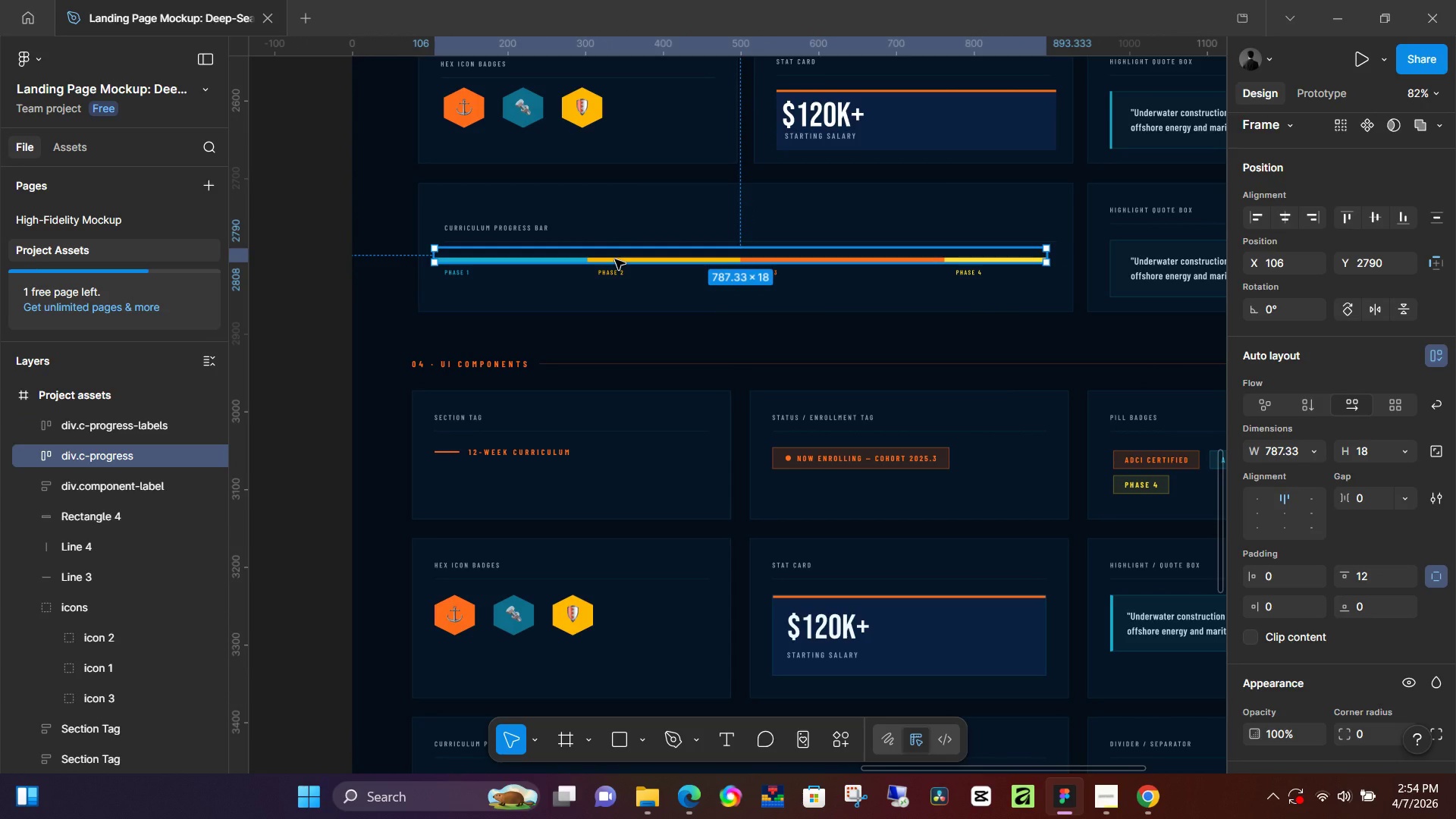 
key(ArrowRight)
 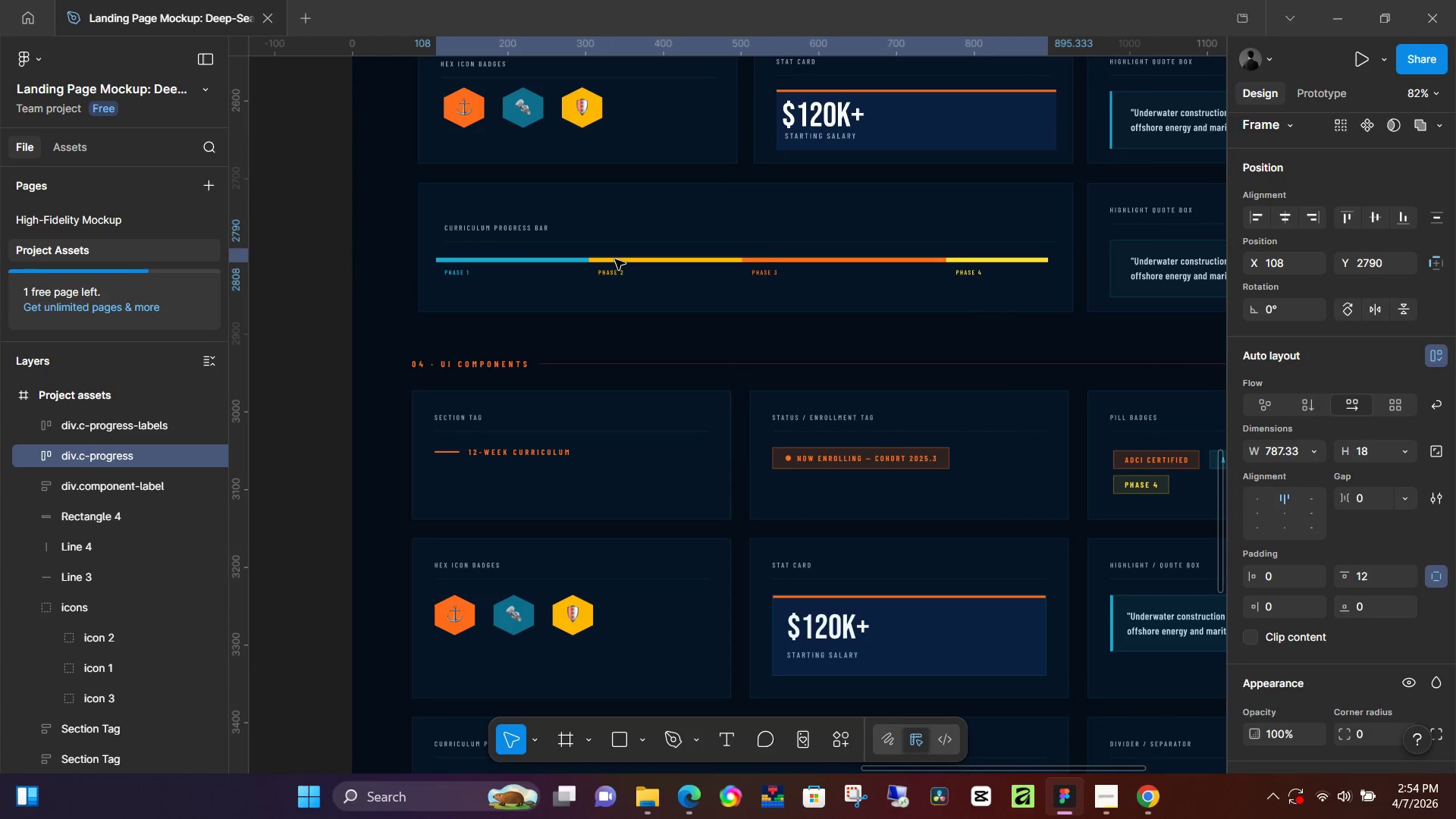 
hold_key(key=ArrowRight, duration=0.69)
 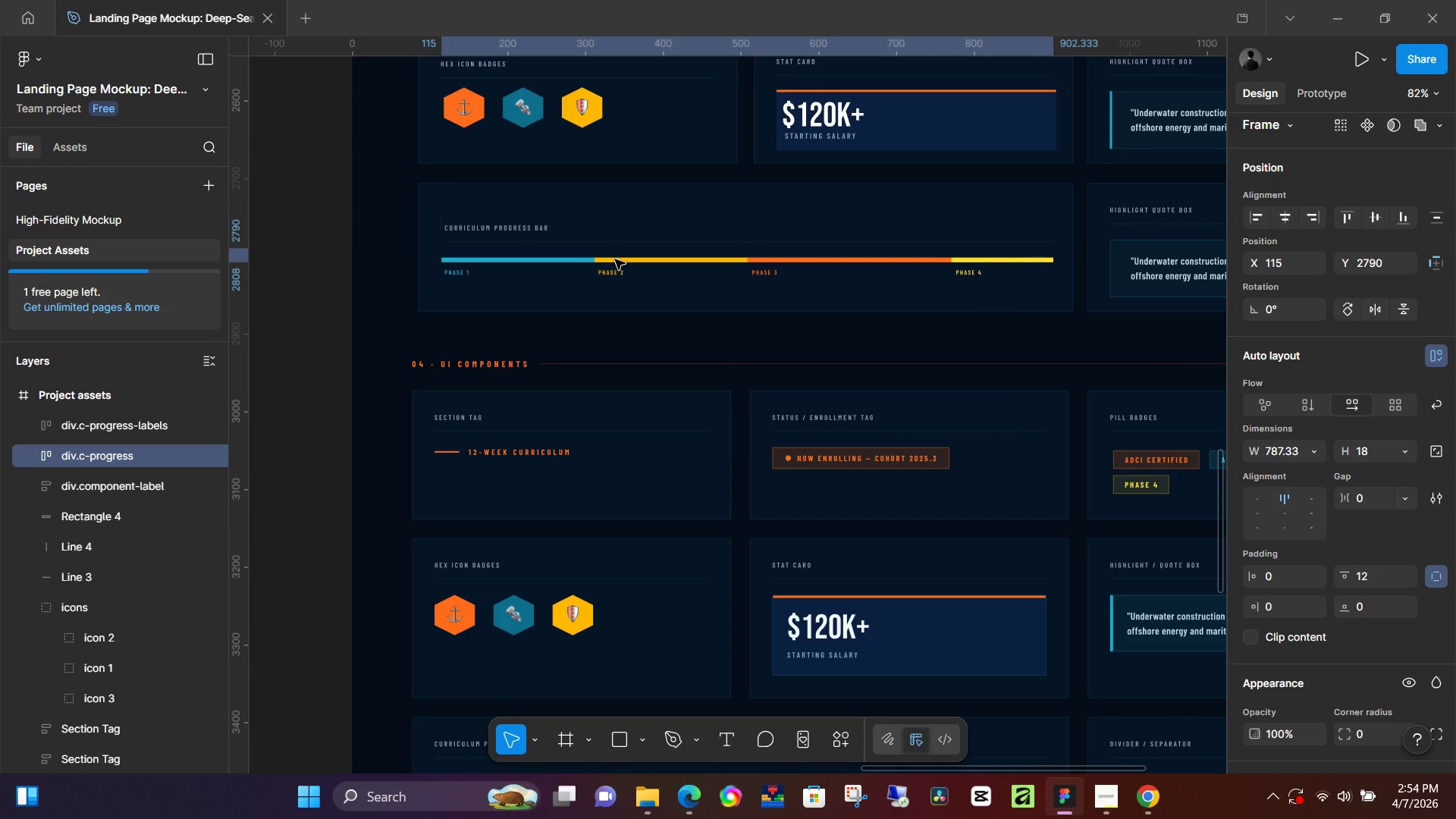 
key(ArrowRight)
 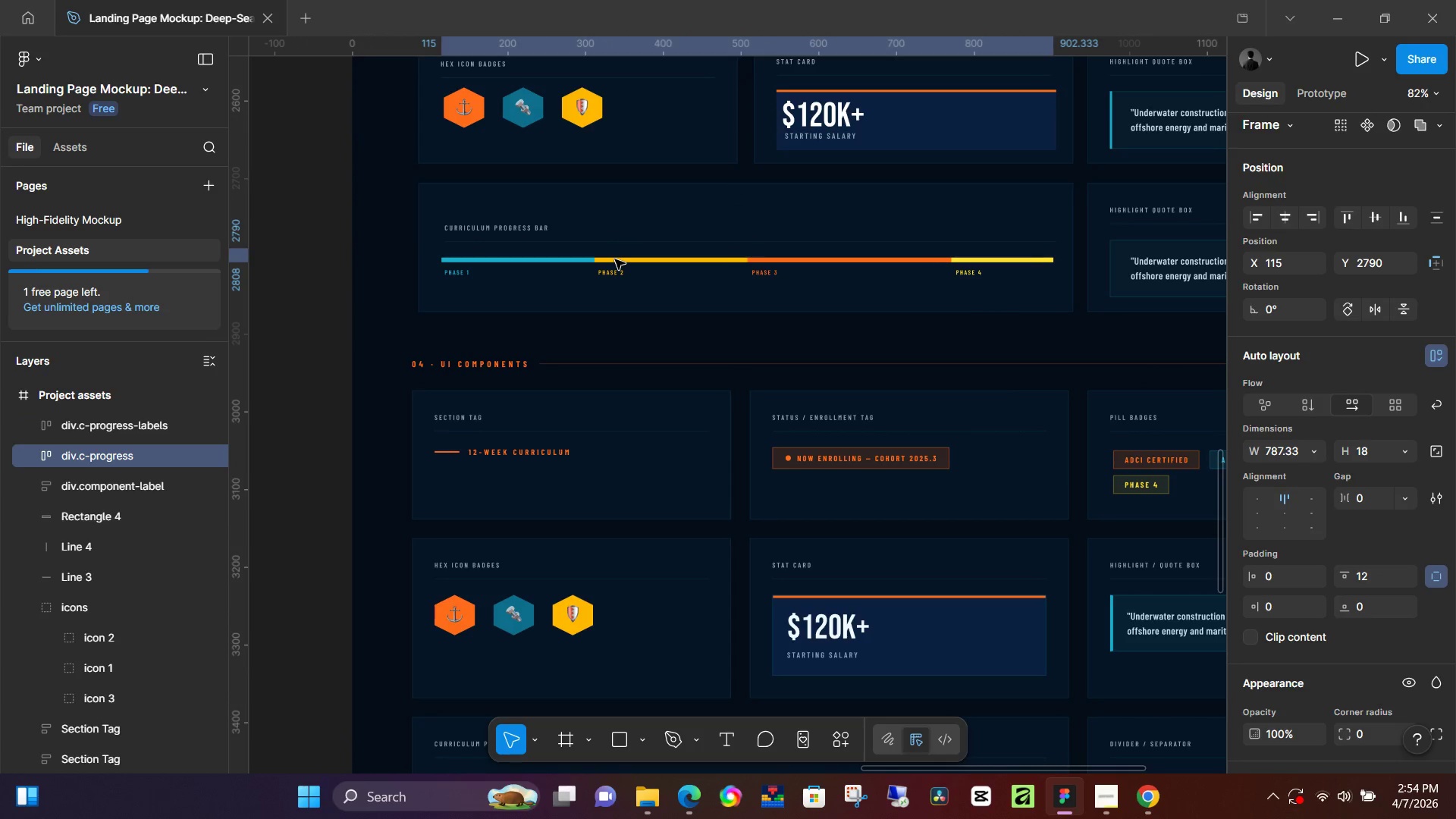 
key(ArrowRight)
 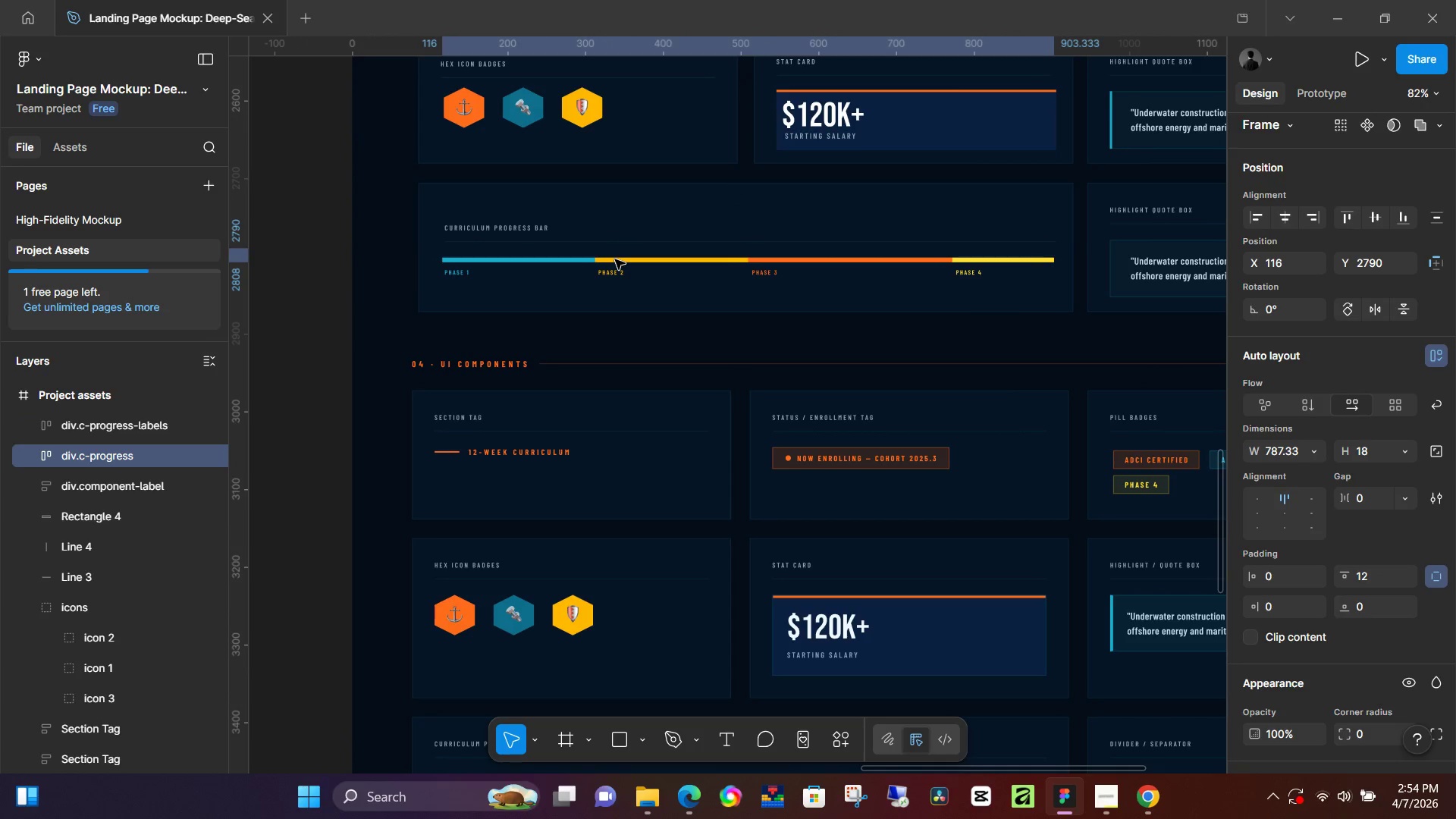 
key(ArrowRight)
 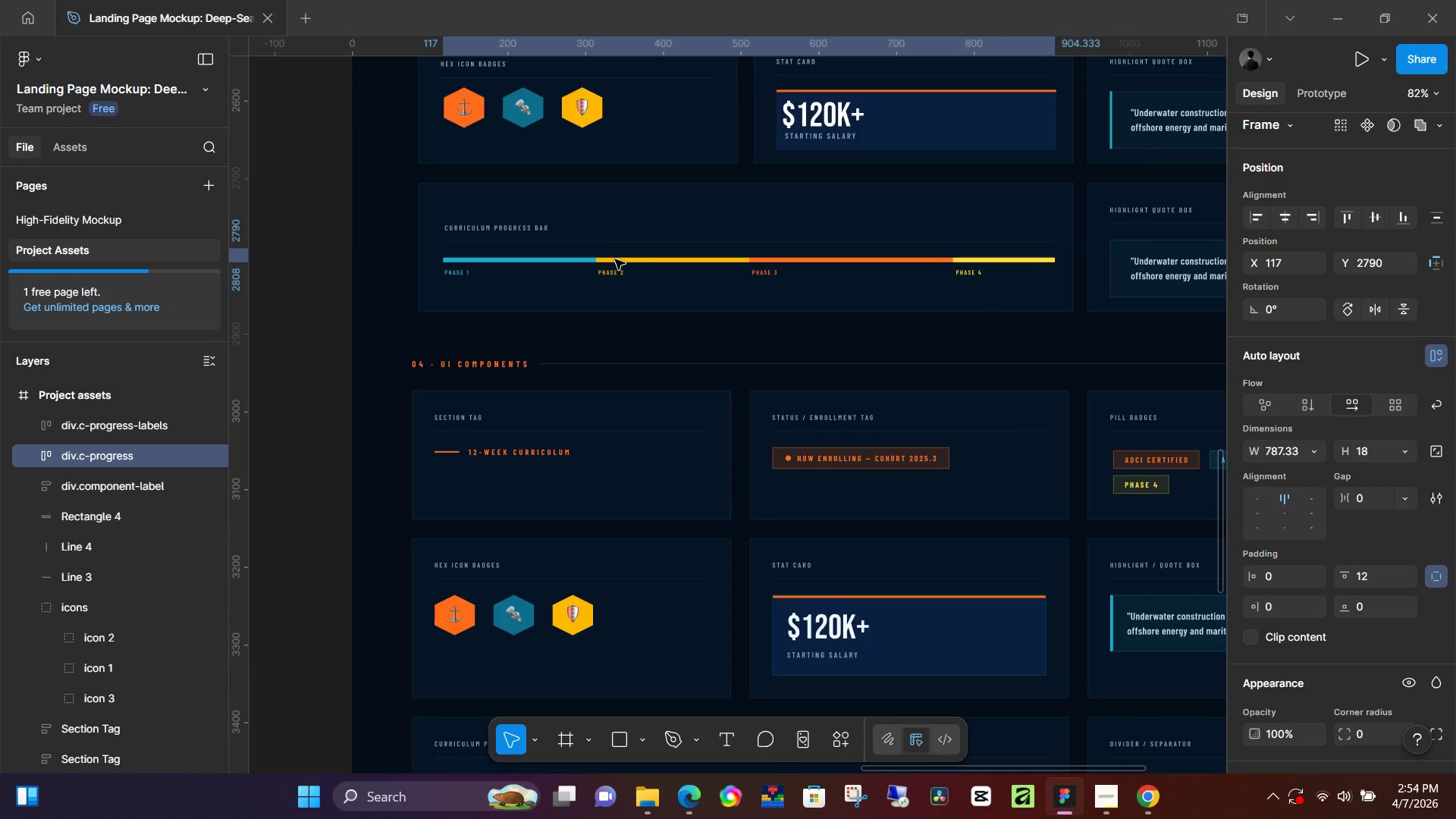 
key(ArrowRight)
 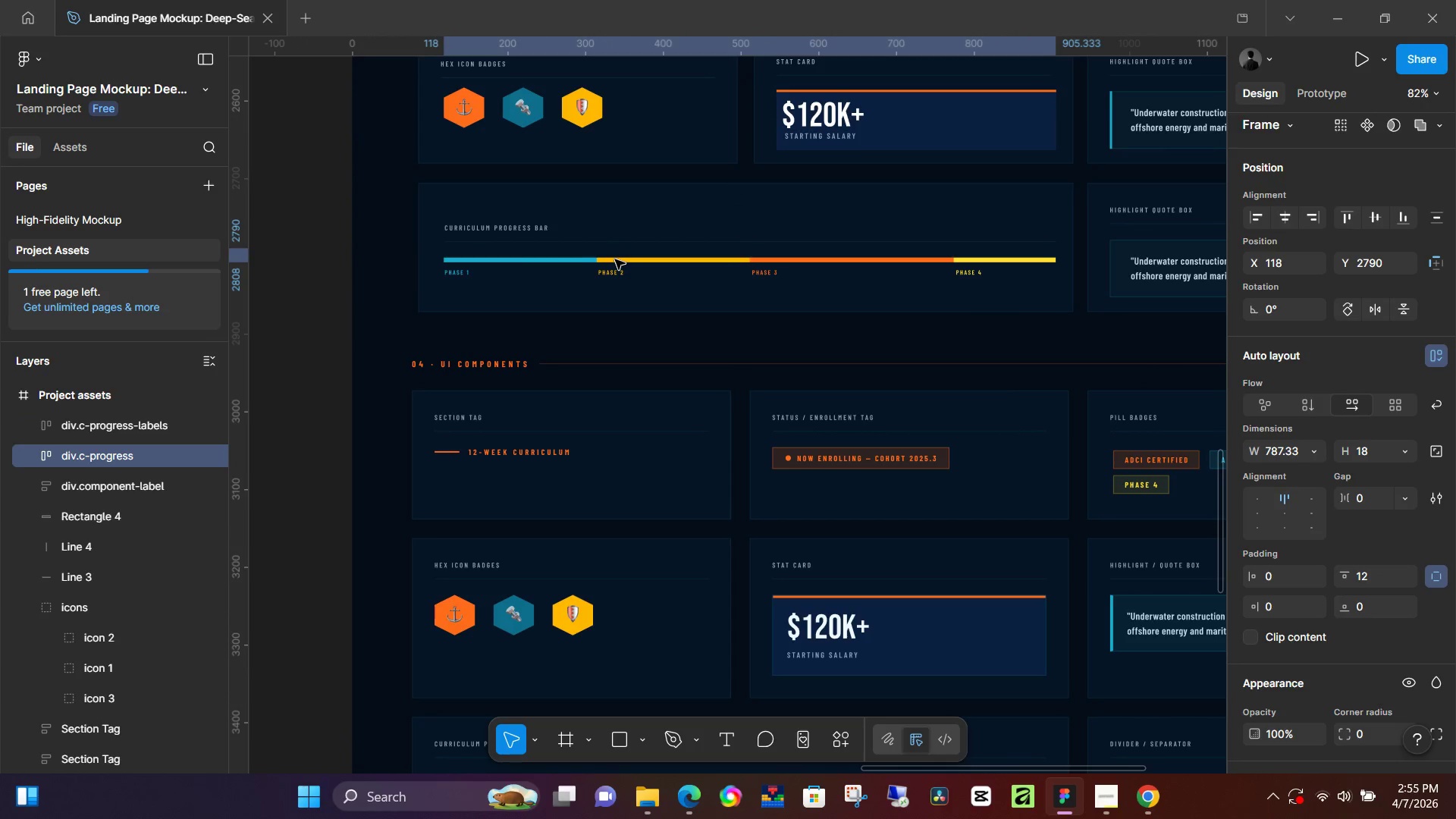 
key(ArrowRight)
 